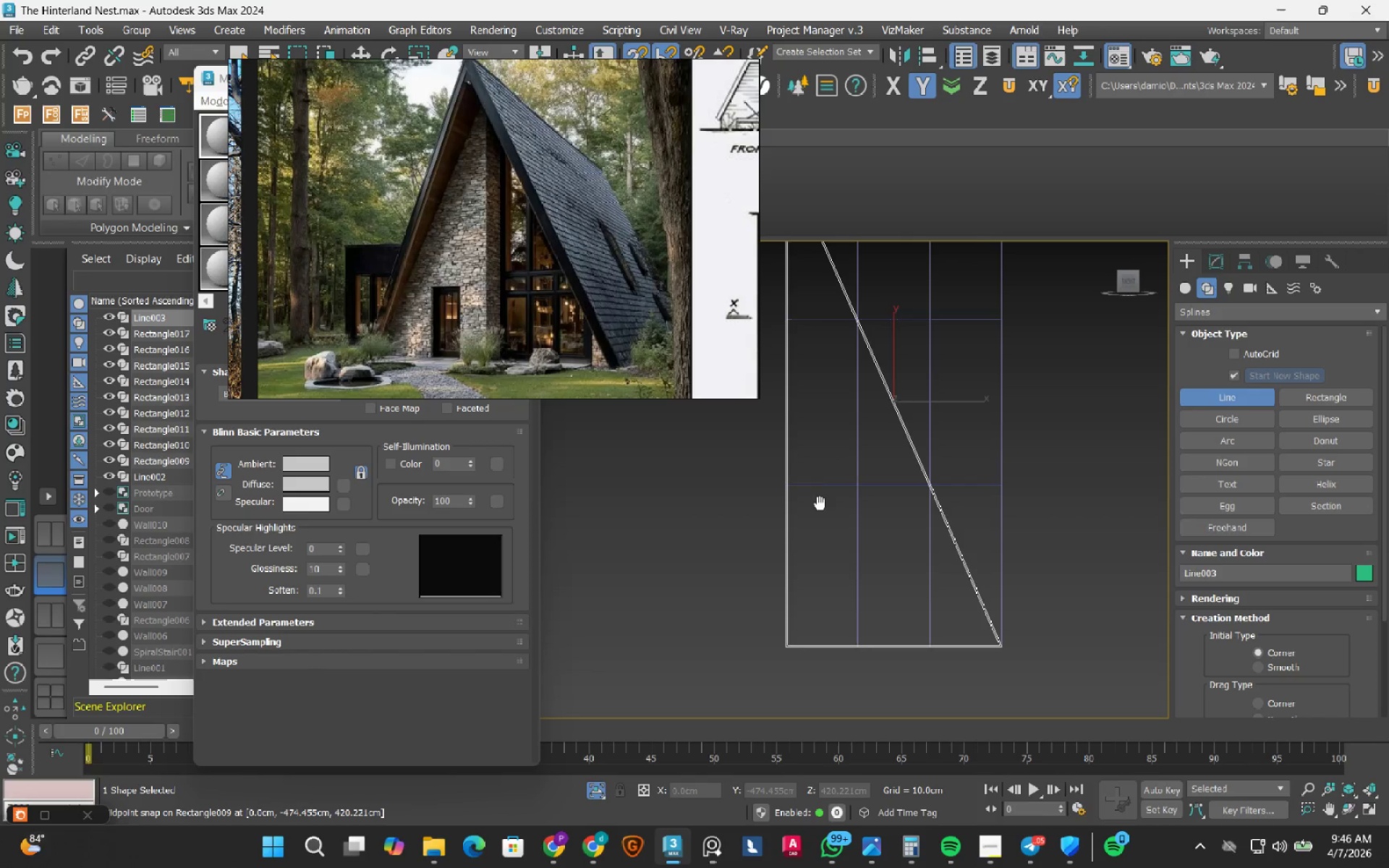 
key(Delete)
 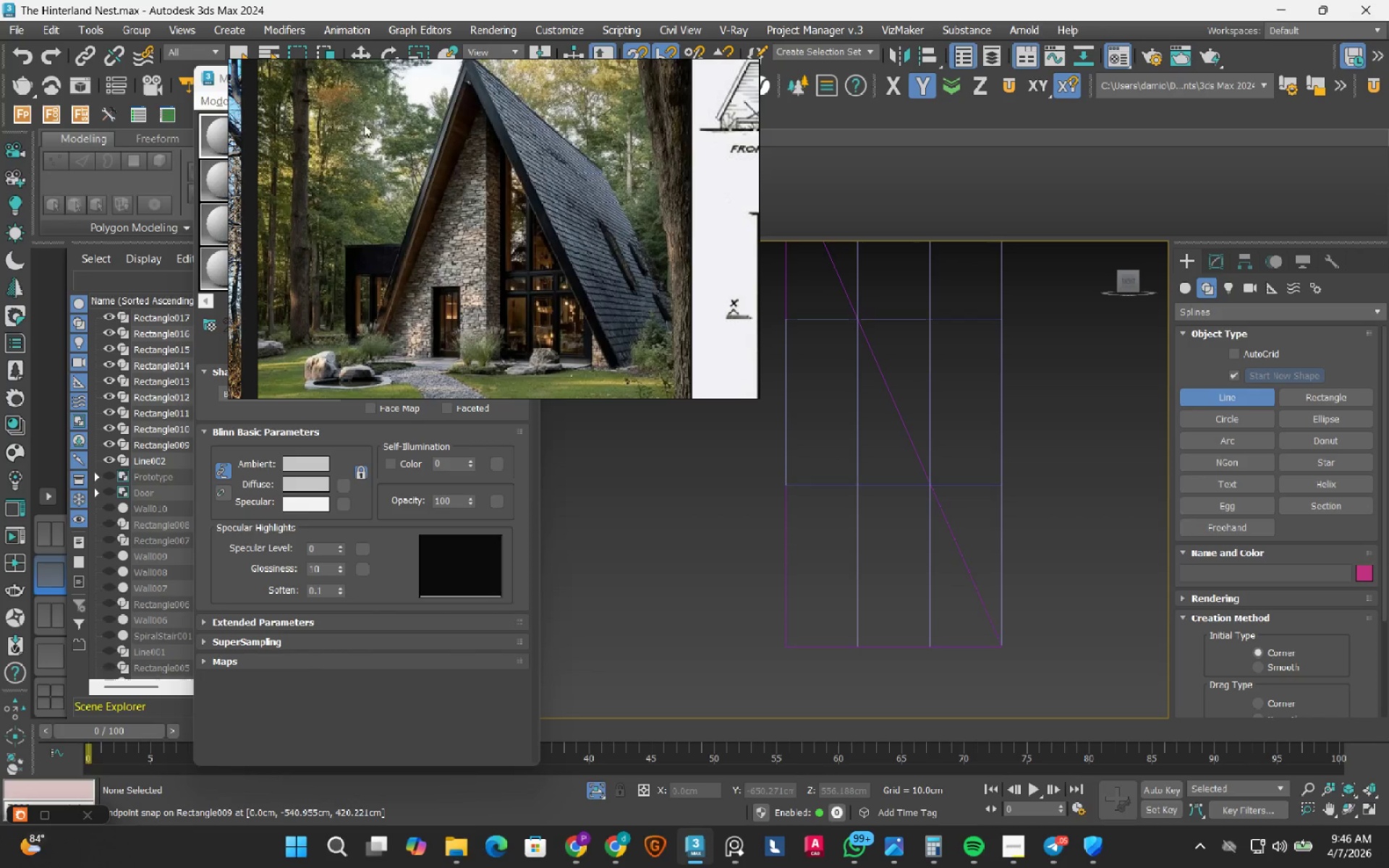 
left_click([52, 56])
 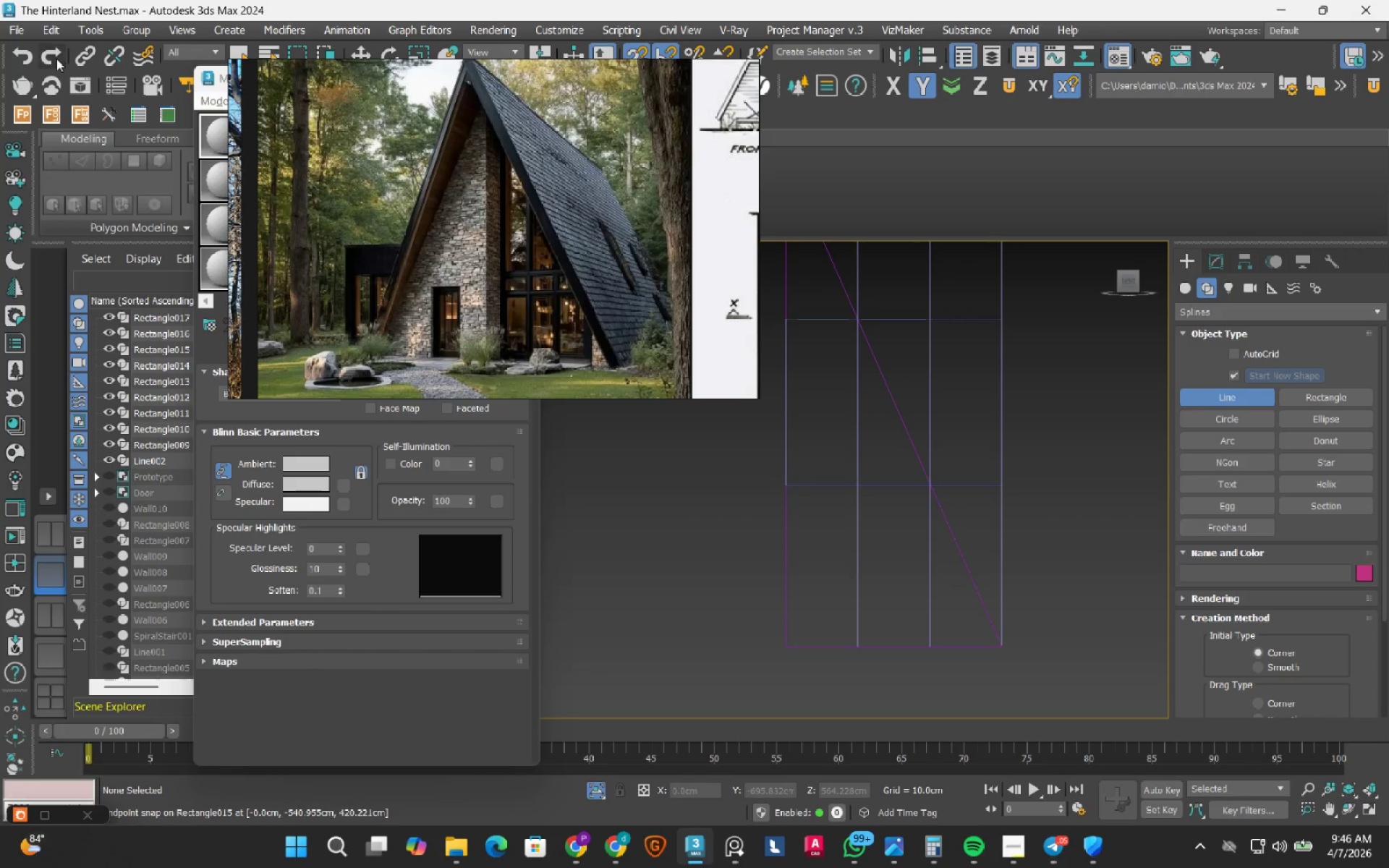 
double_click([53, 57])
 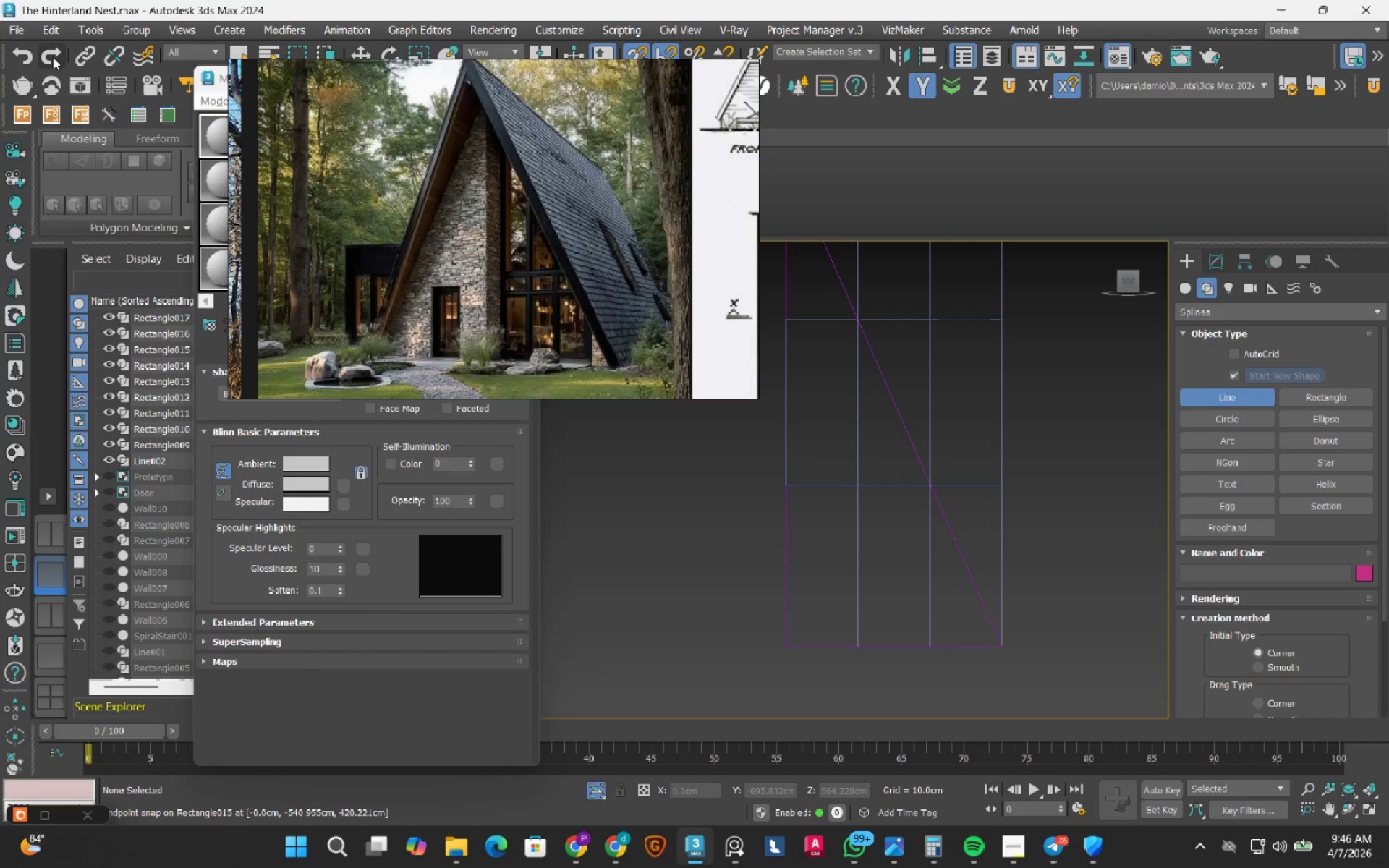 
triple_click([53, 57])
 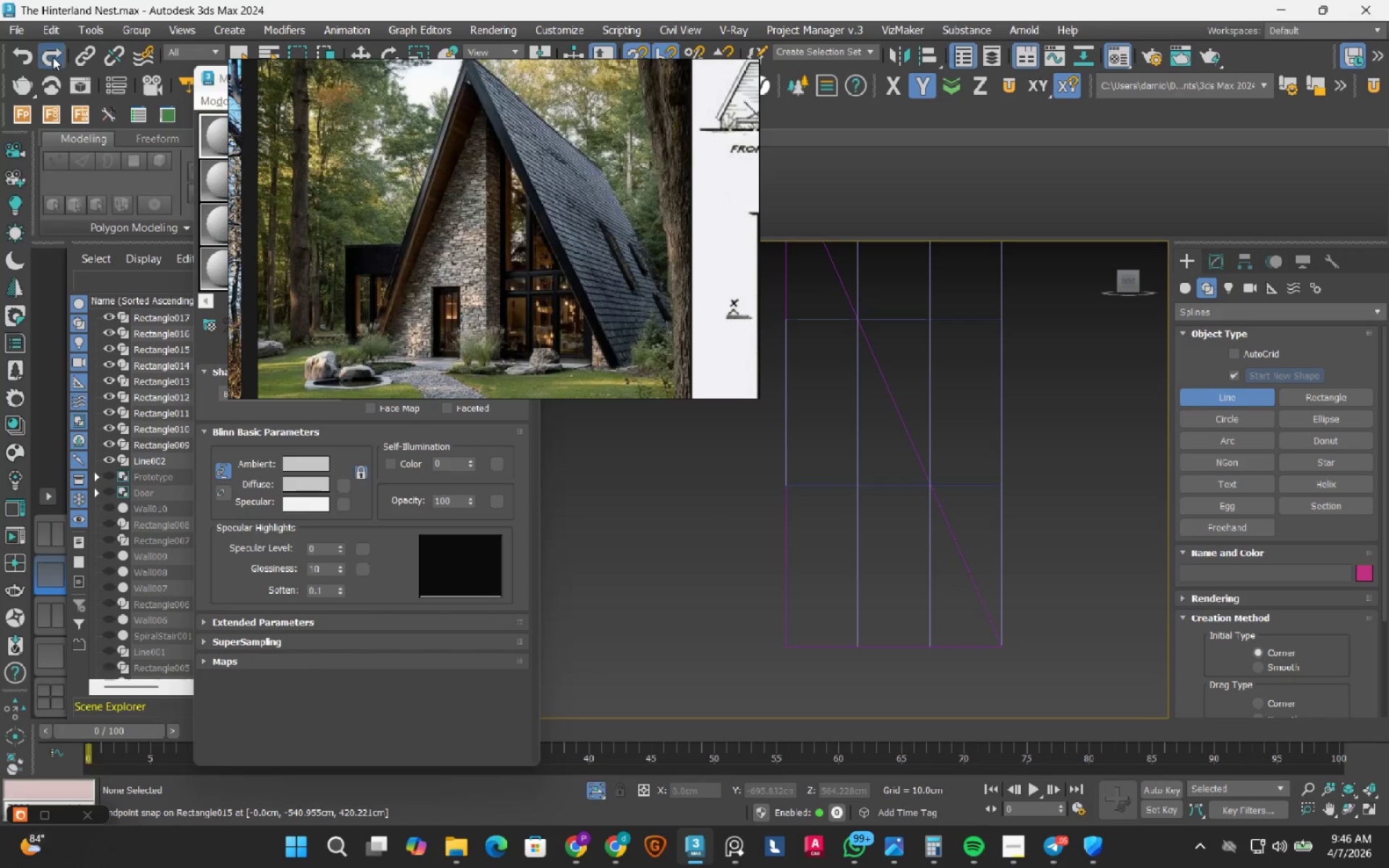 
triple_click([53, 57])
 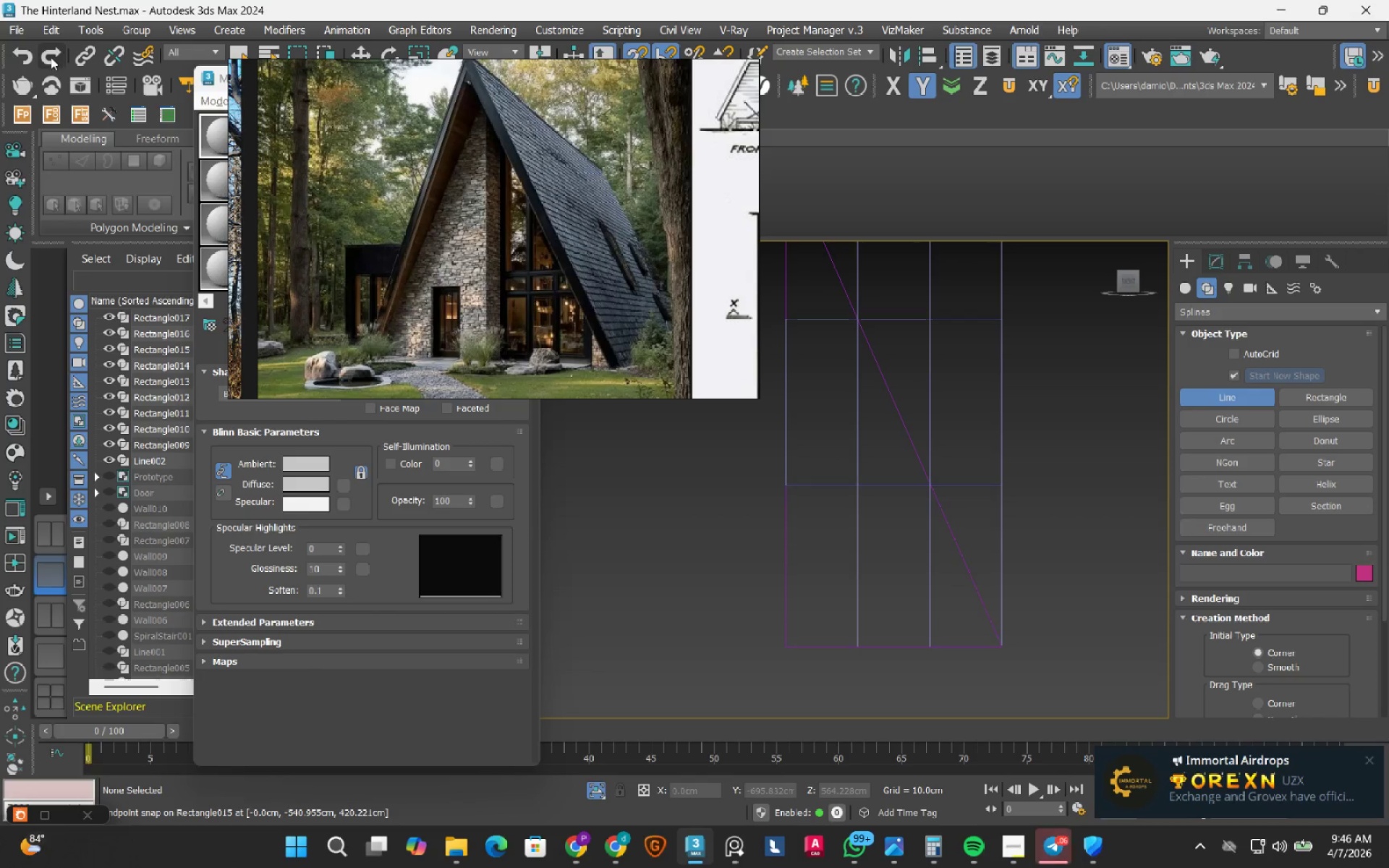 
left_click([12, 59])
 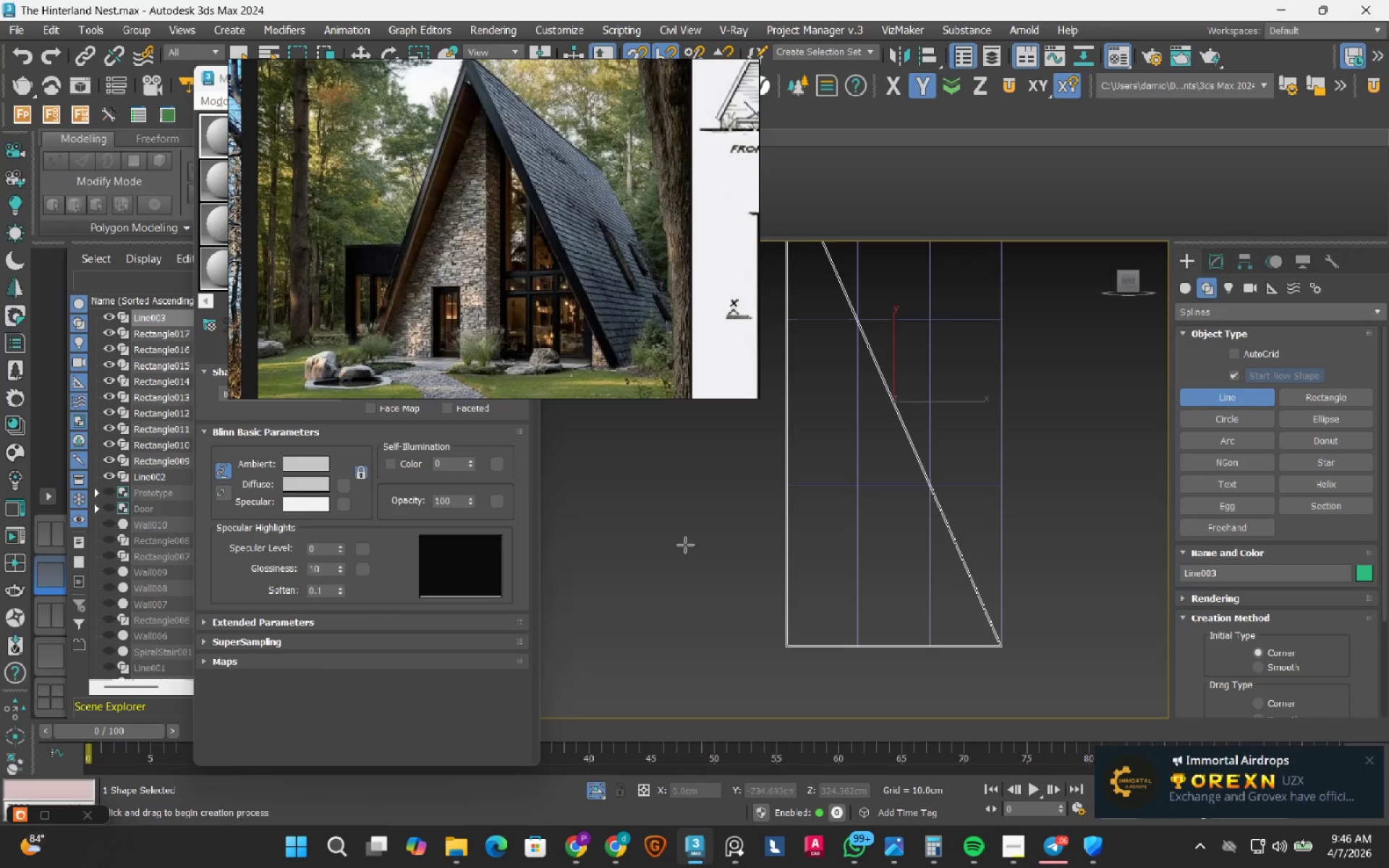 
scroll: coordinate [866, 668], scroll_direction: up, amount: 4.0
 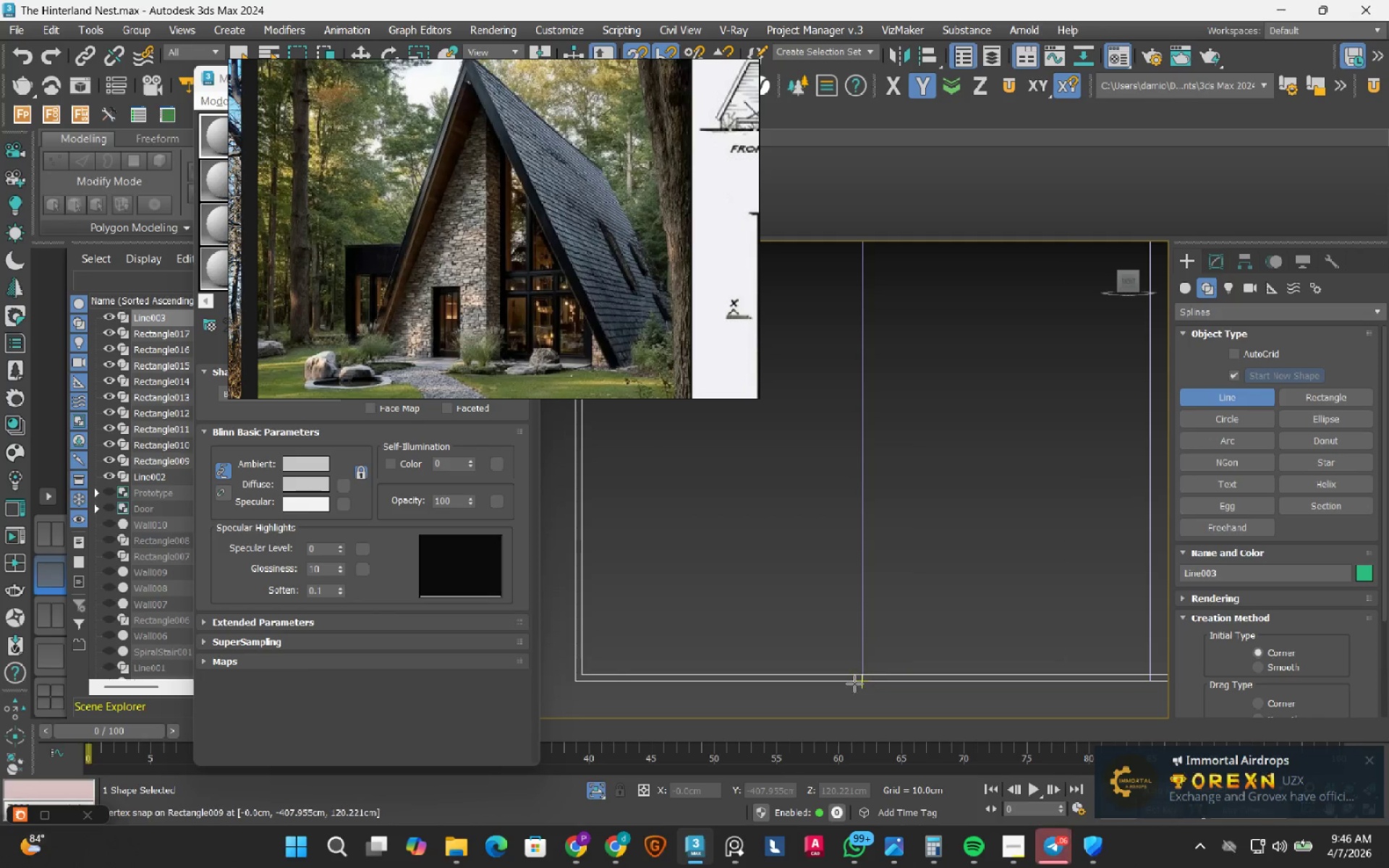 
left_click([875, 682])
 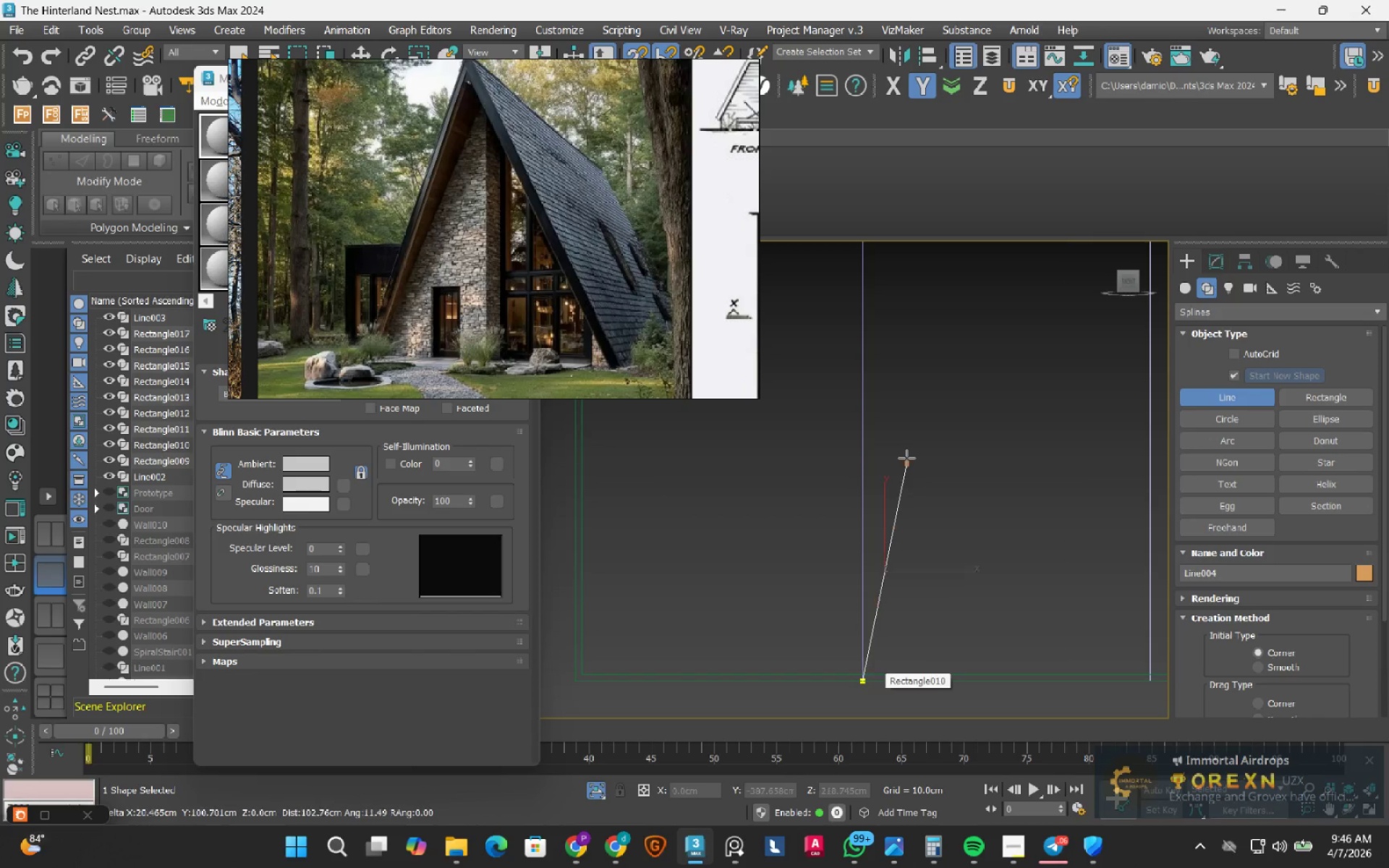 
scroll: coordinate [900, 459], scroll_direction: down, amount: 3.0
 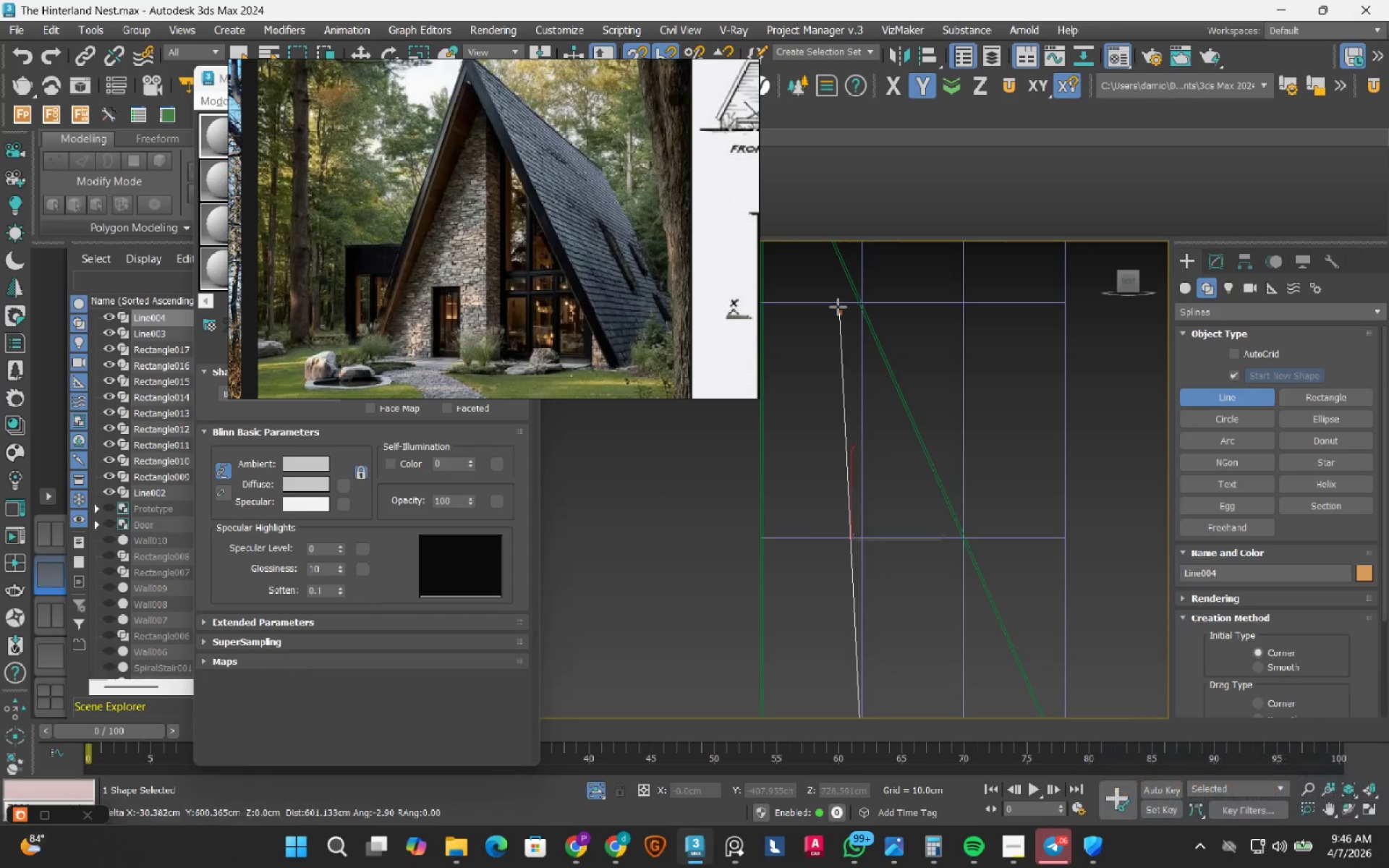 
scroll: coordinate [885, 352], scroll_direction: up, amount: 6.0
 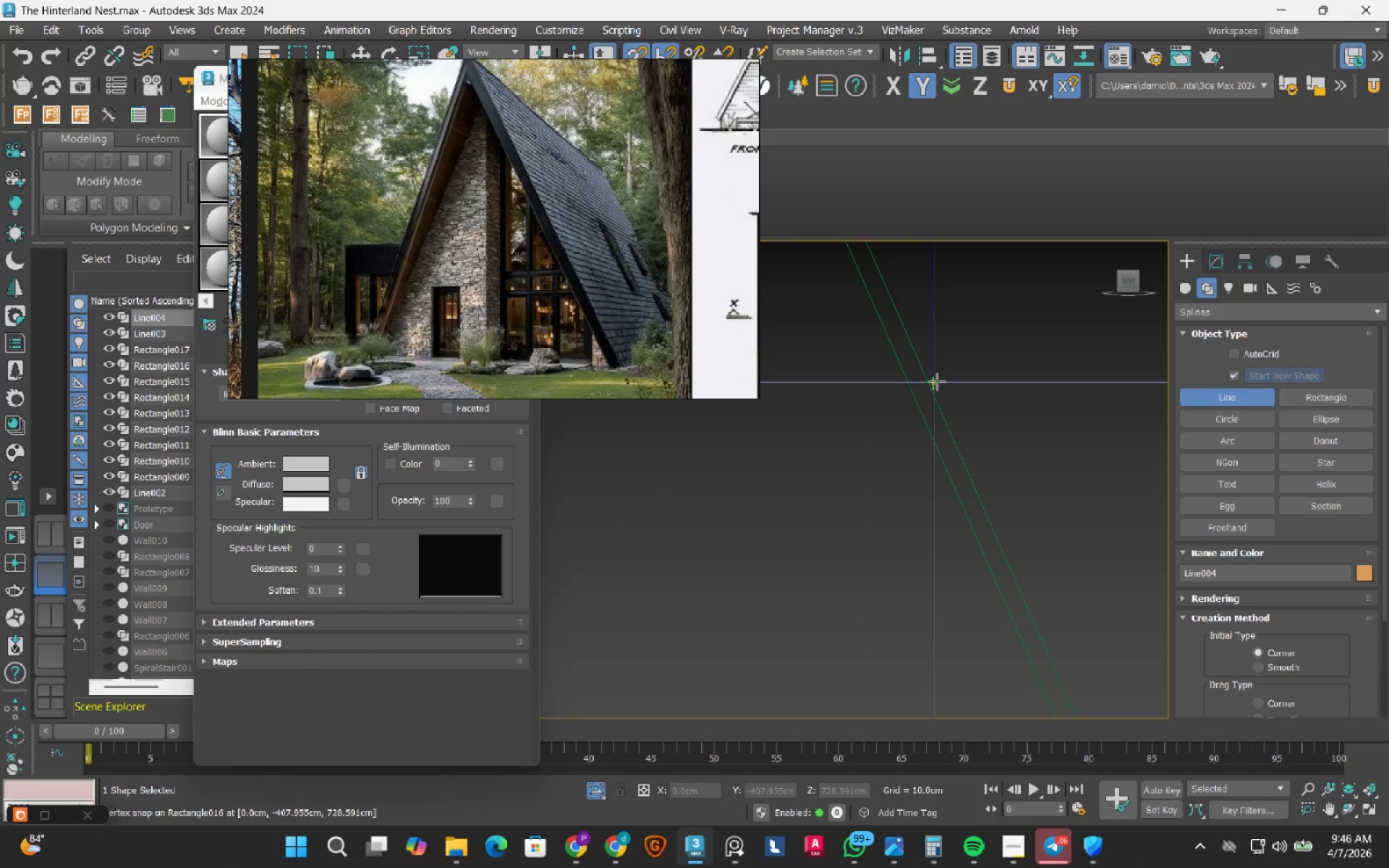 
left_click([937, 381])
 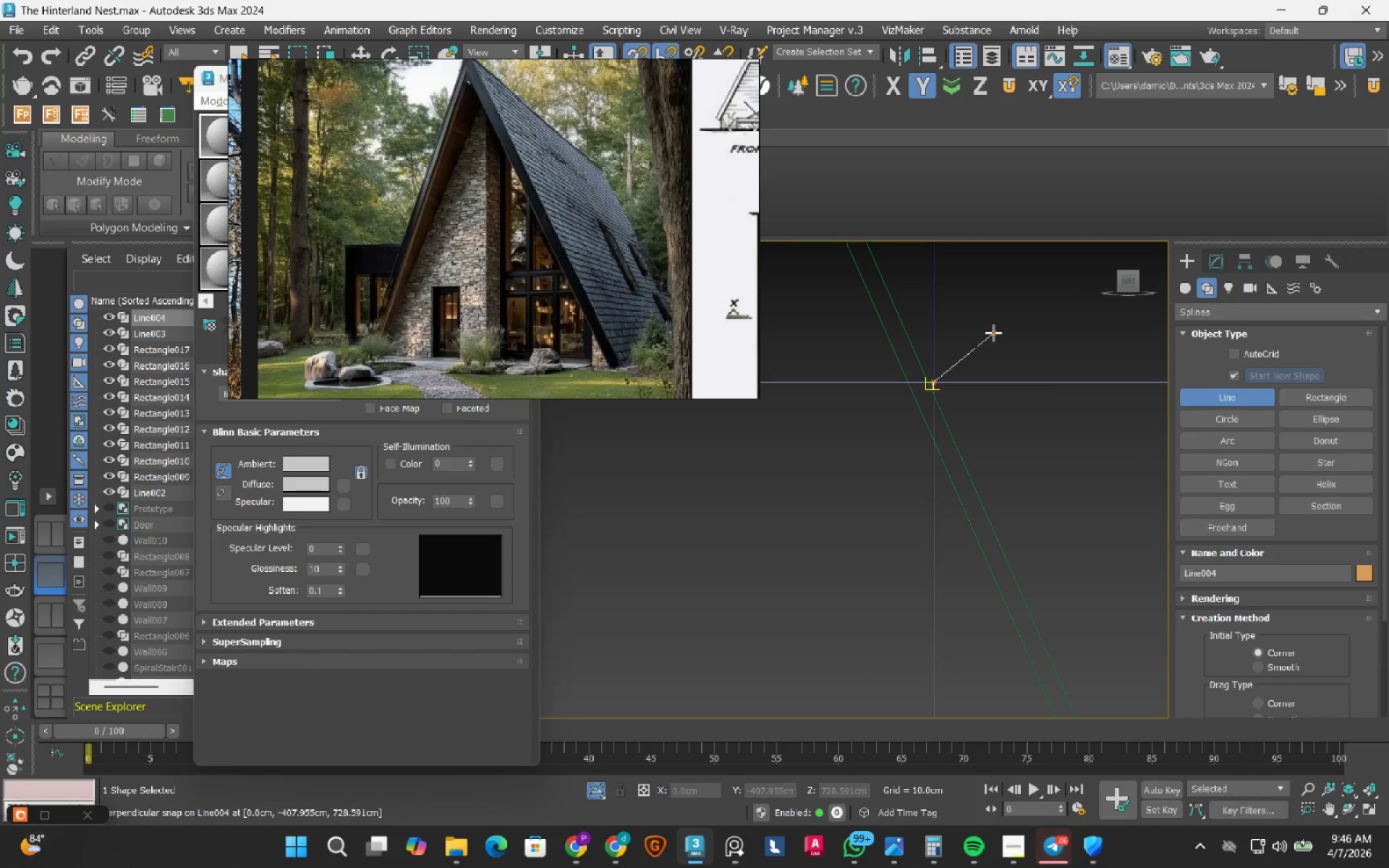 
key(Escape)
 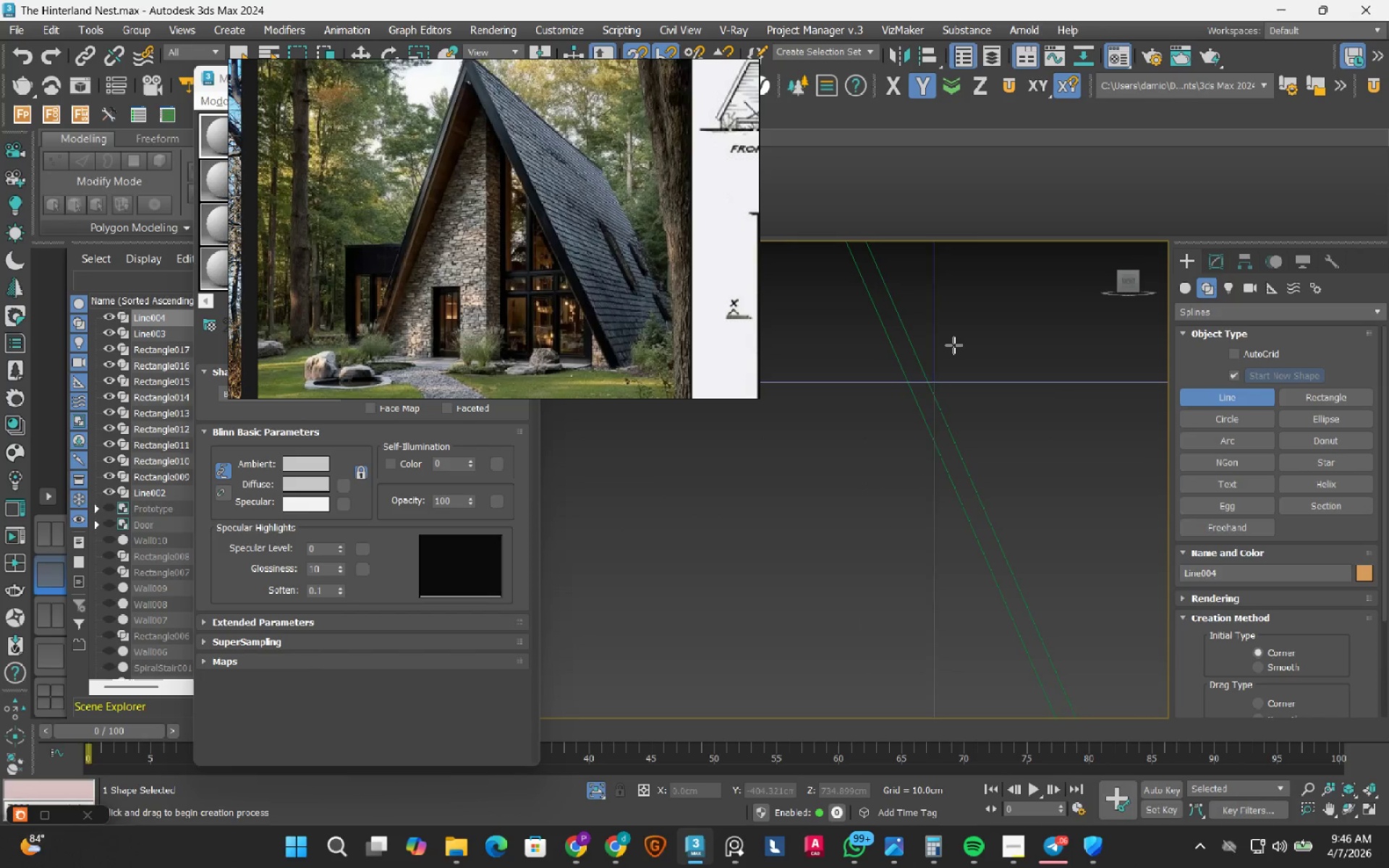 
scroll: coordinate [952, 345], scroll_direction: down, amount: 5.0
 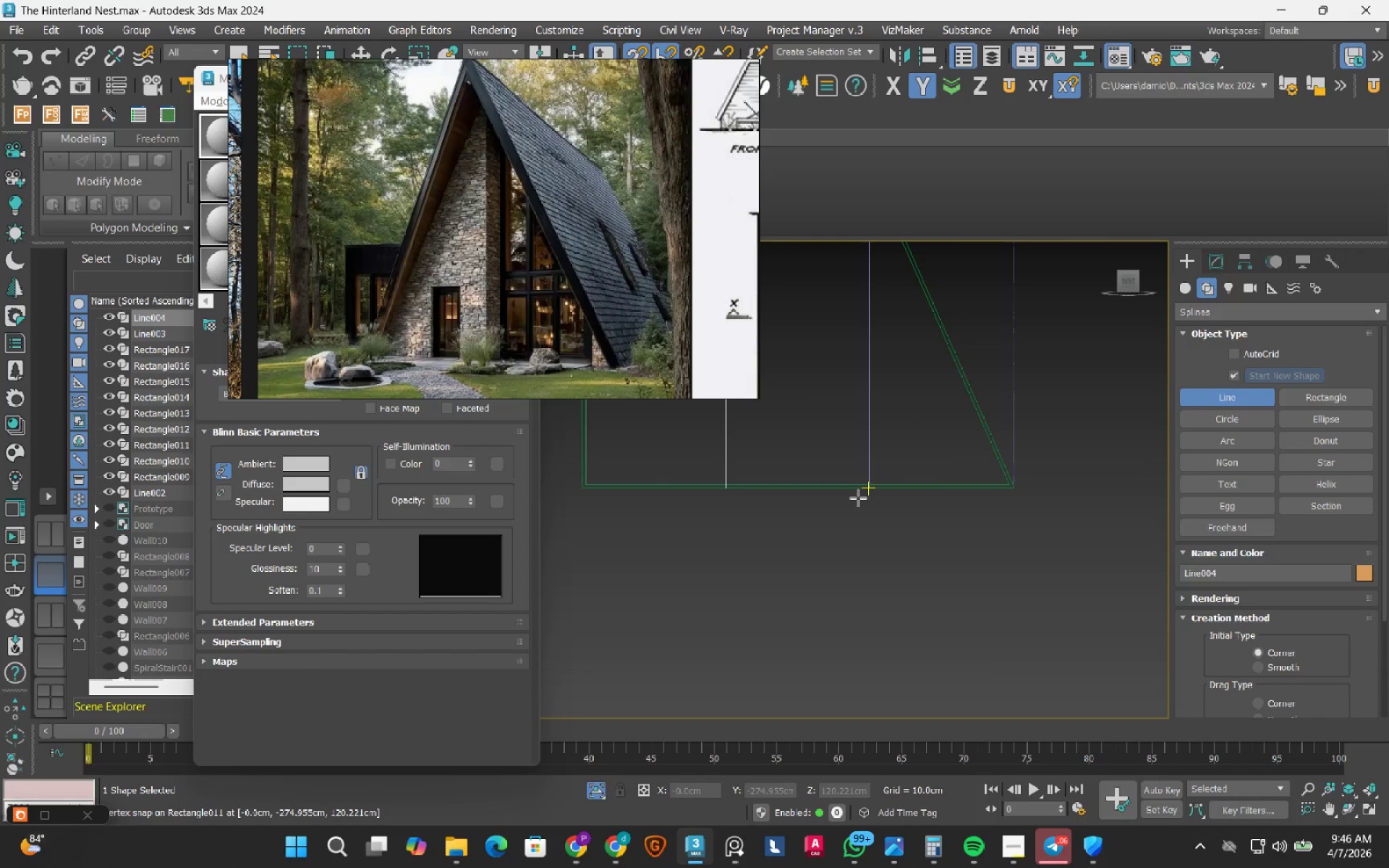 
left_click_drag(start_coordinate=[877, 488], to_coordinate=[879, 482])
 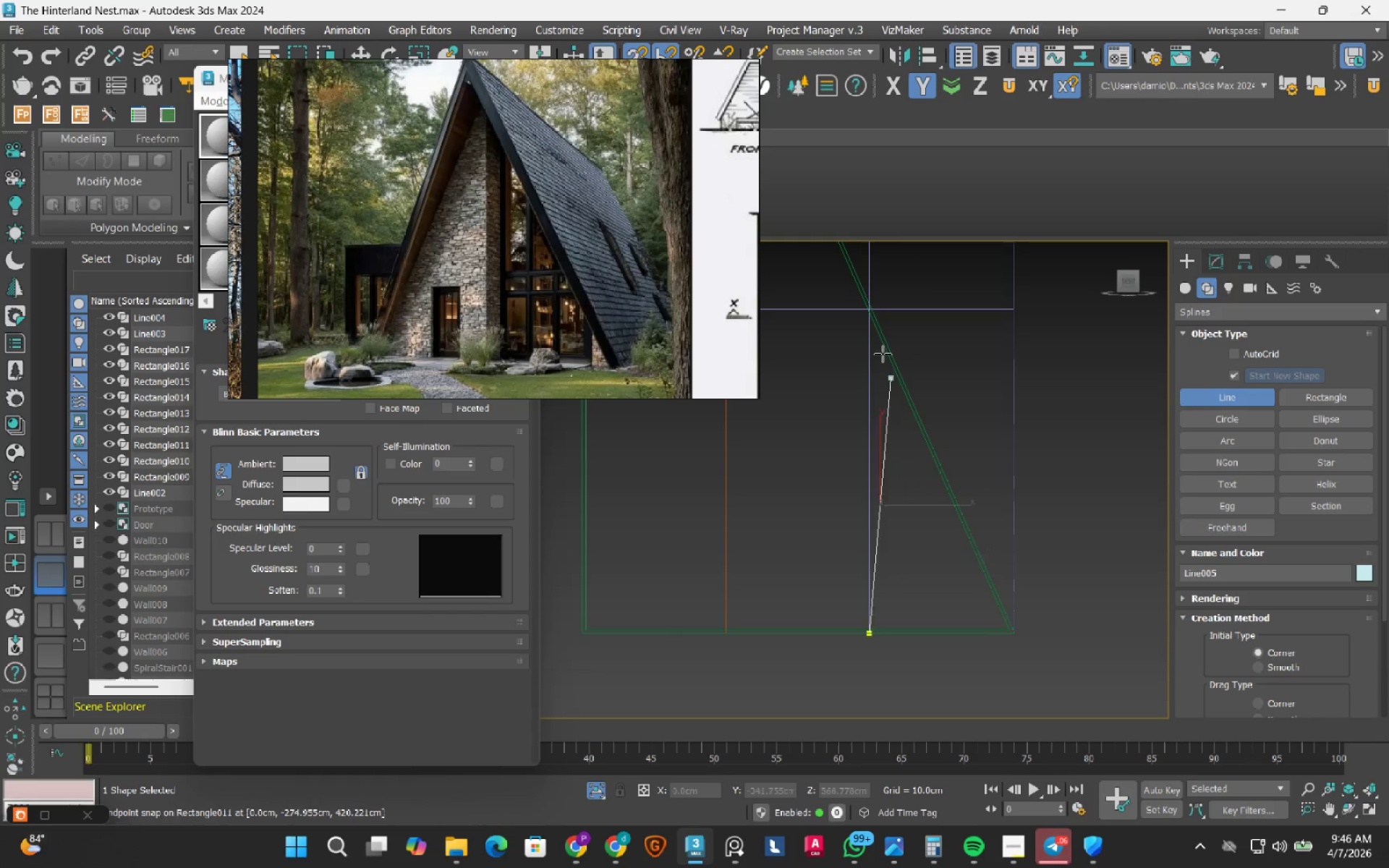 
scroll: coordinate [874, 286], scroll_direction: up, amount: 4.0
 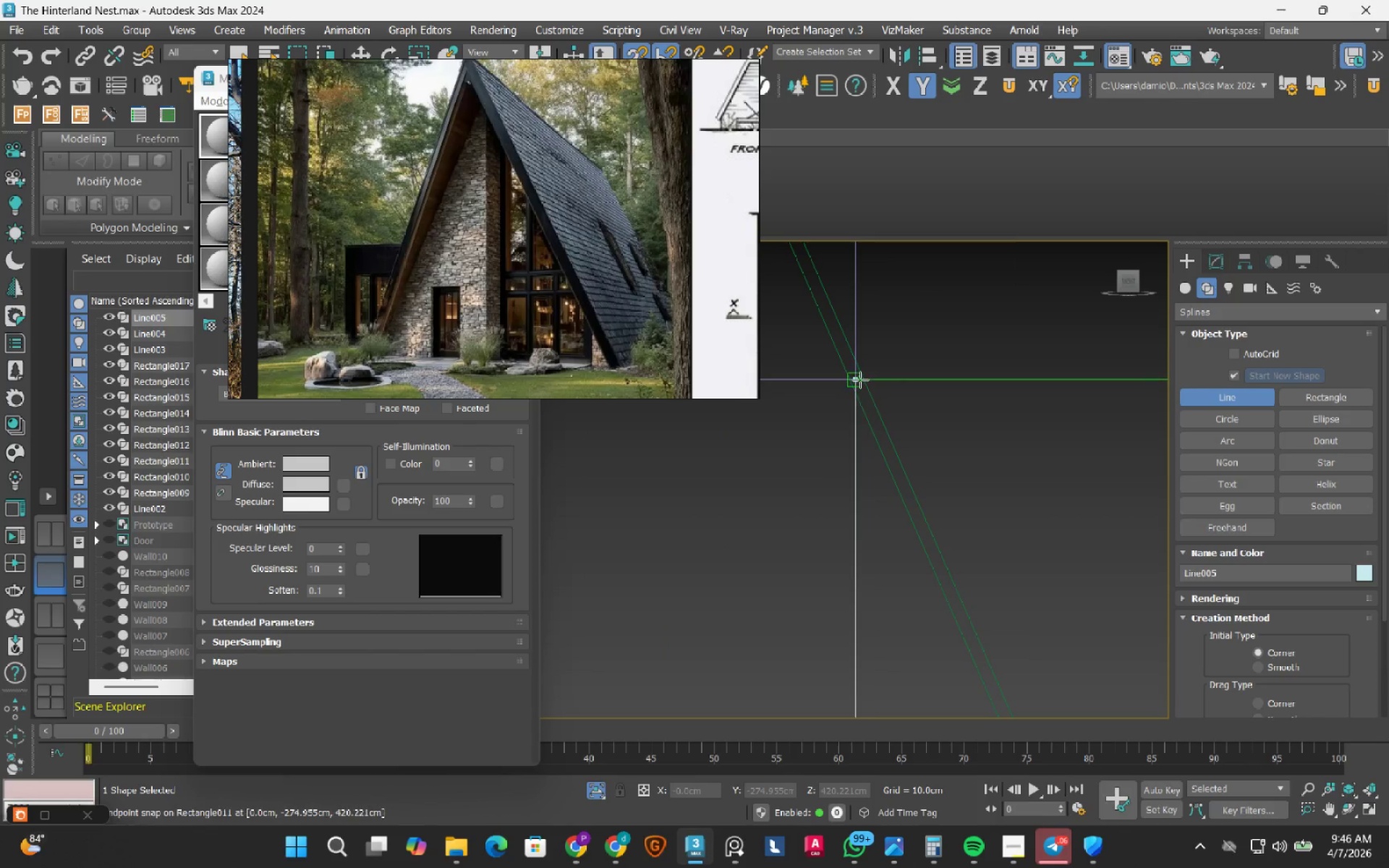 
left_click_drag(start_coordinate=[860, 380], to_coordinate=[875, 373])
 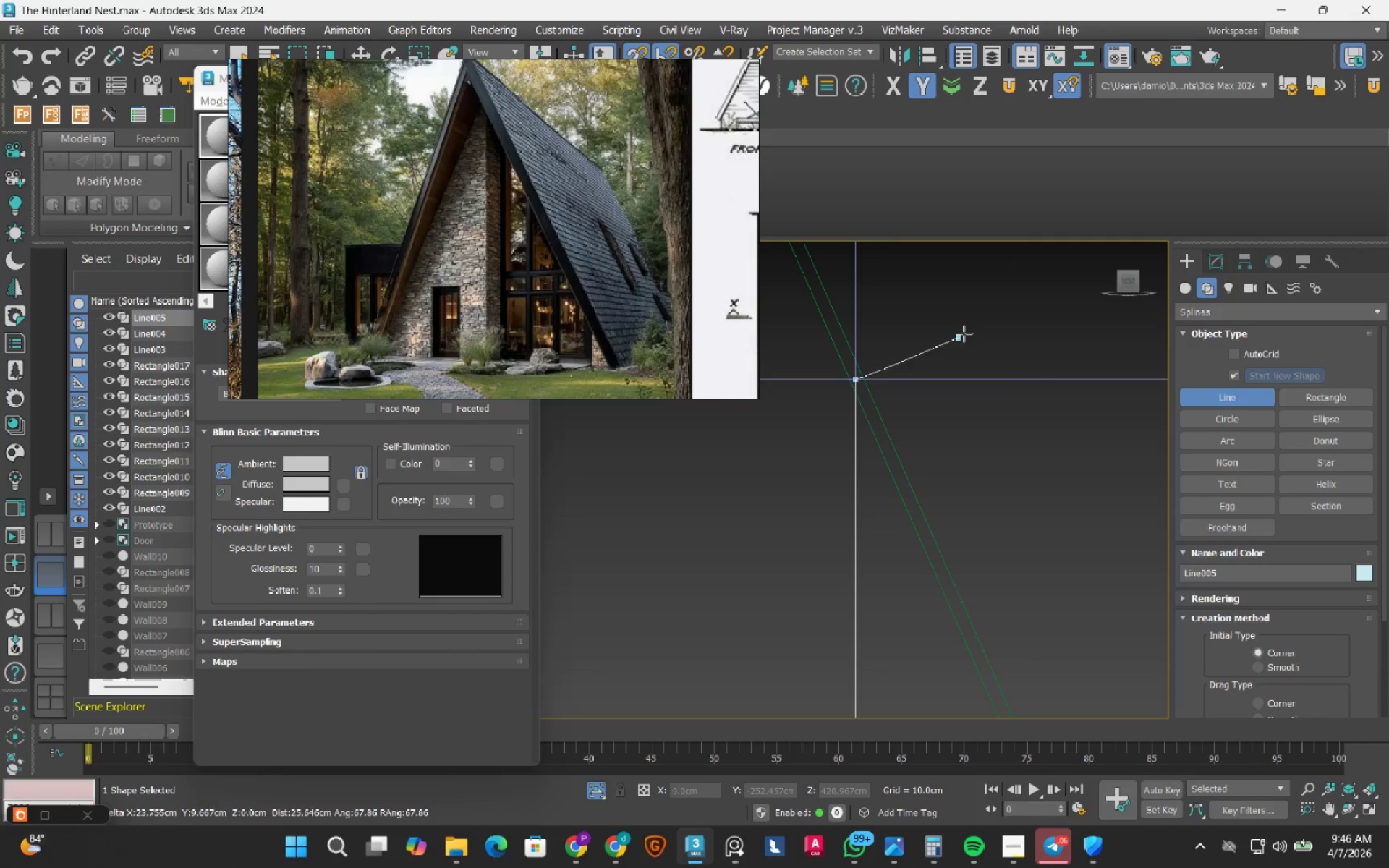 
key(Escape)
 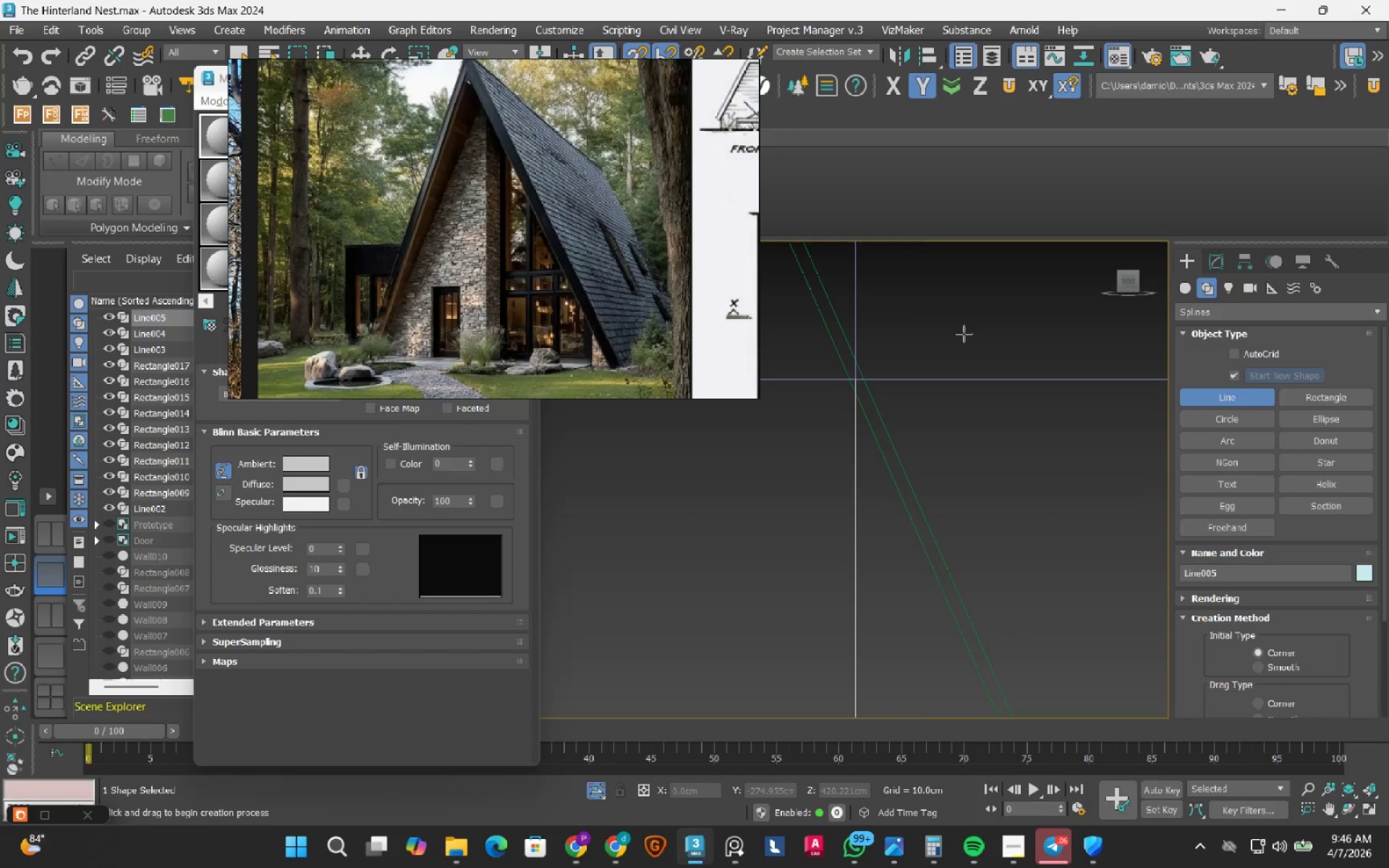 
scroll: coordinate [964, 333], scroll_direction: down, amount: 5.0
 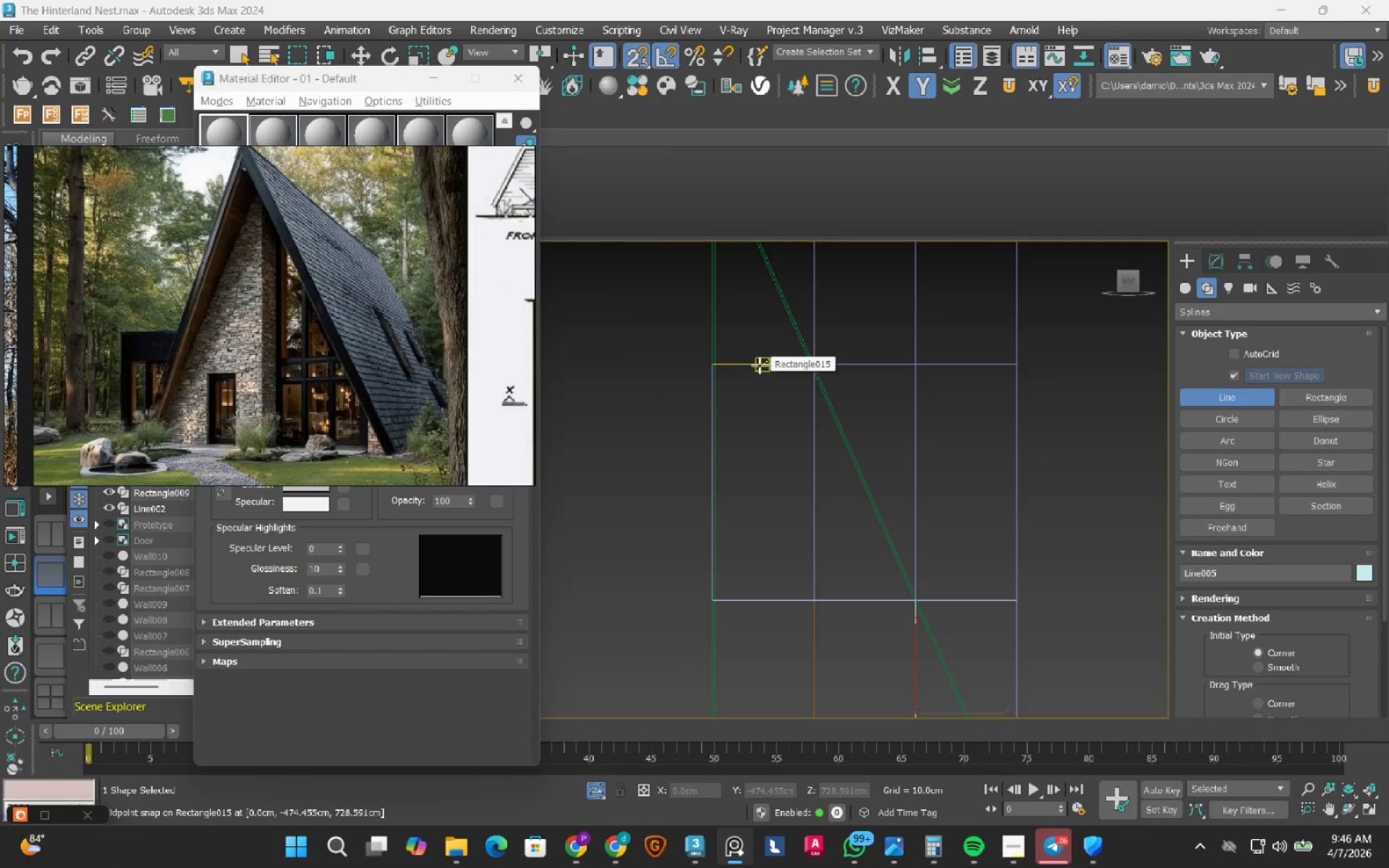 
wait(11.5)
 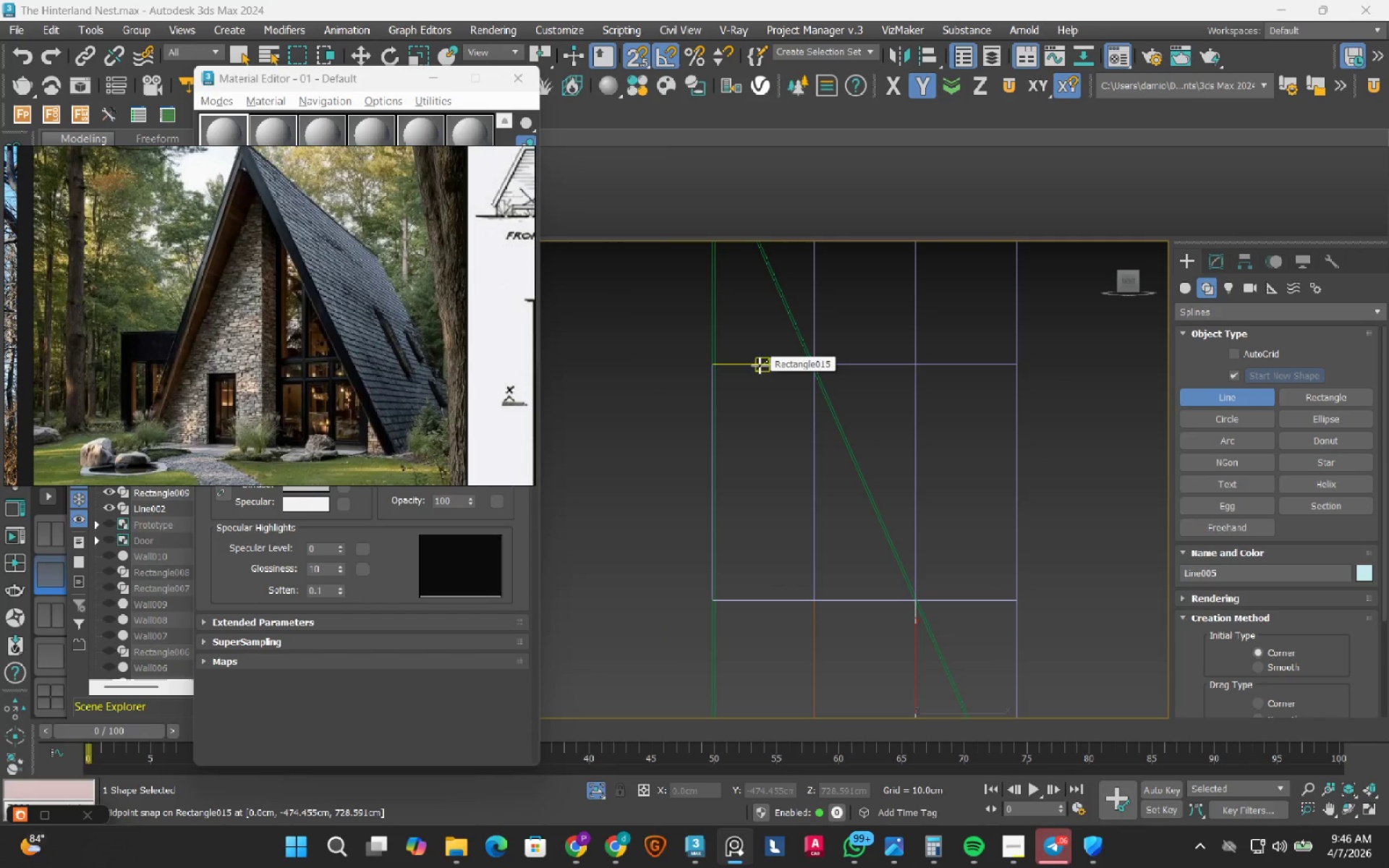 
double_click([17, 55])
 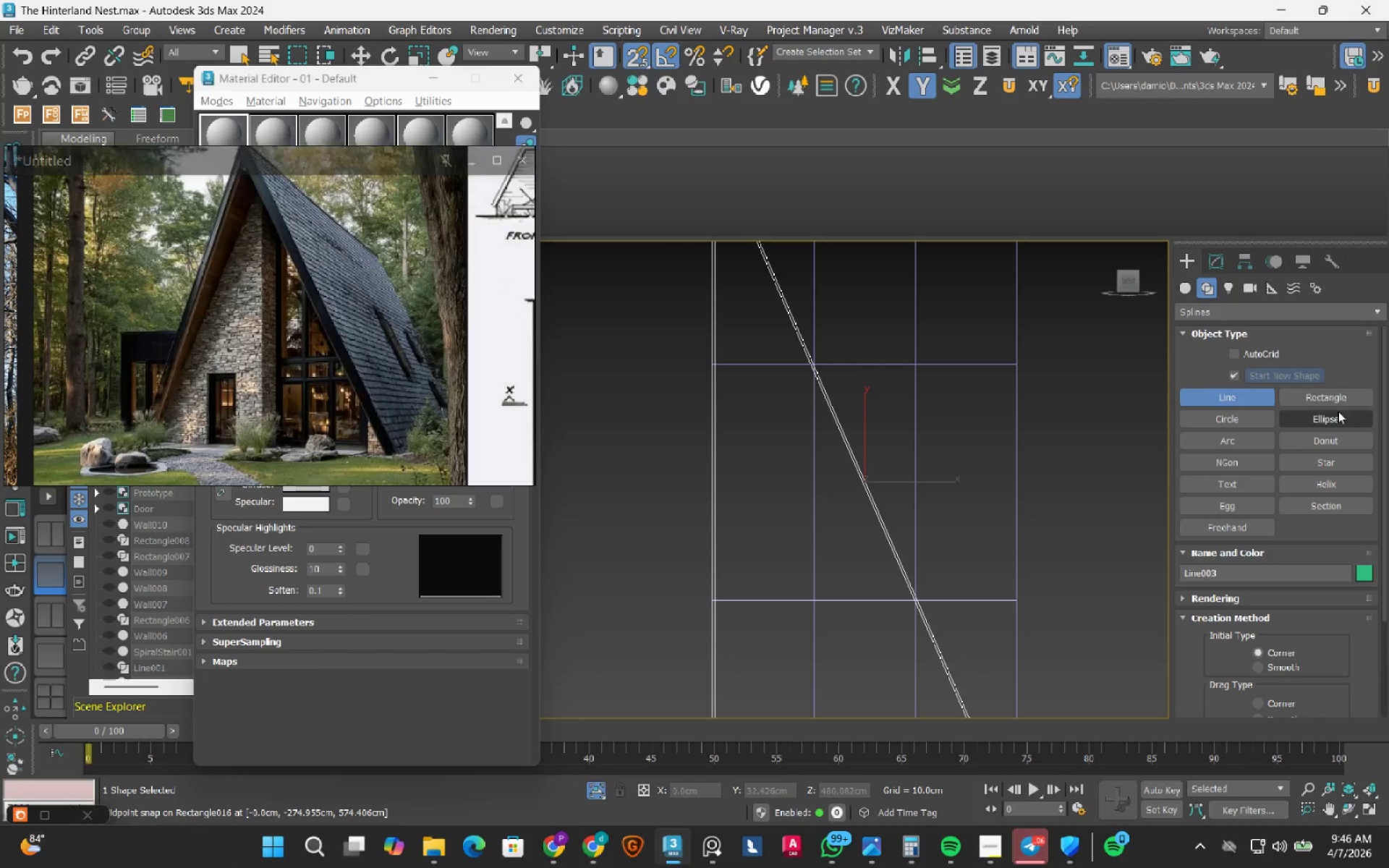 
scroll: coordinate [936, 493], scroll_direction: down, amount: 2.0
 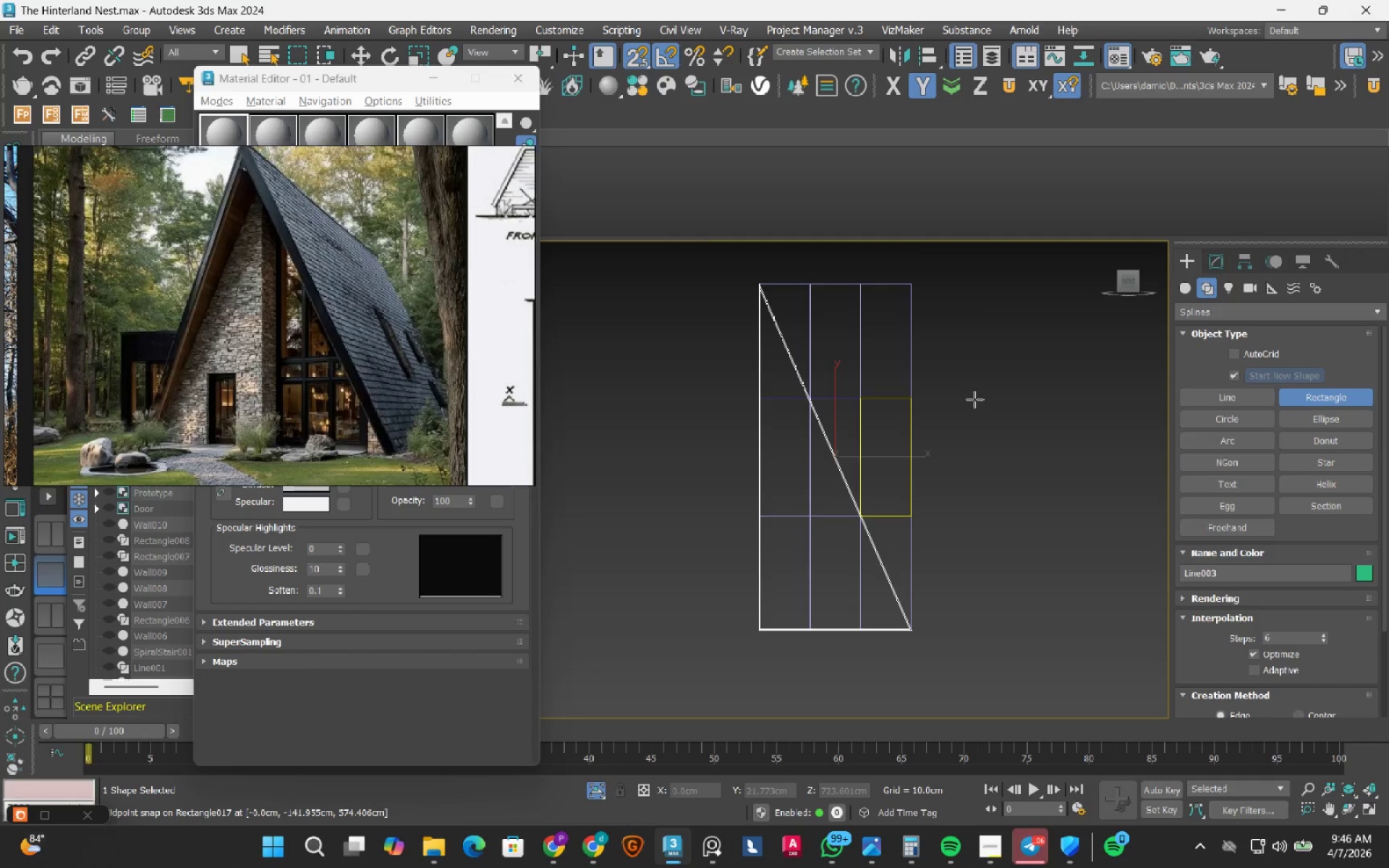 
left_click_drag(start_coordinate=[975, 399], to_coordinate=[984, 631])
 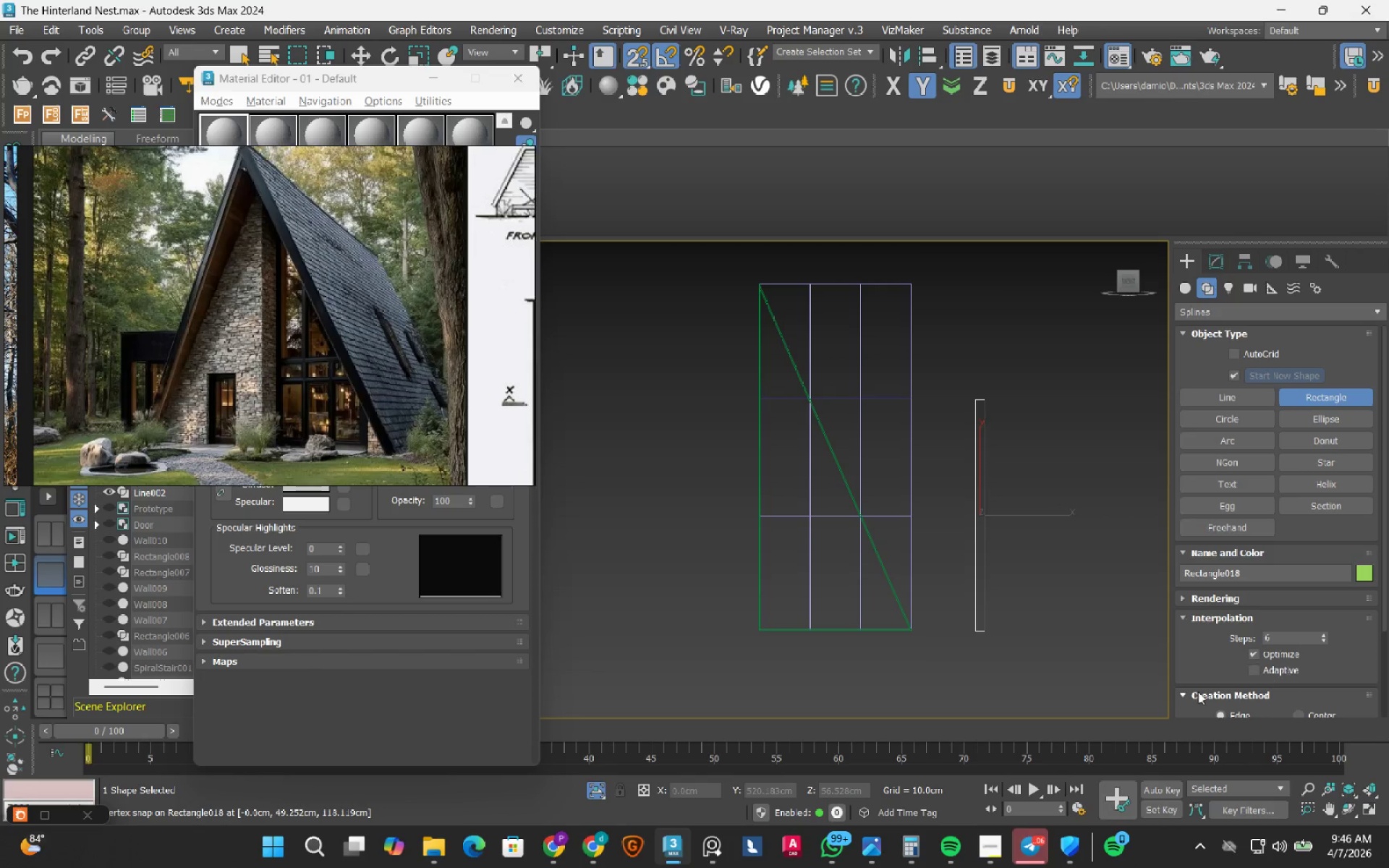 
scroll: coordinate [1186, 668], scroll_direction: down, amount: 6.0
 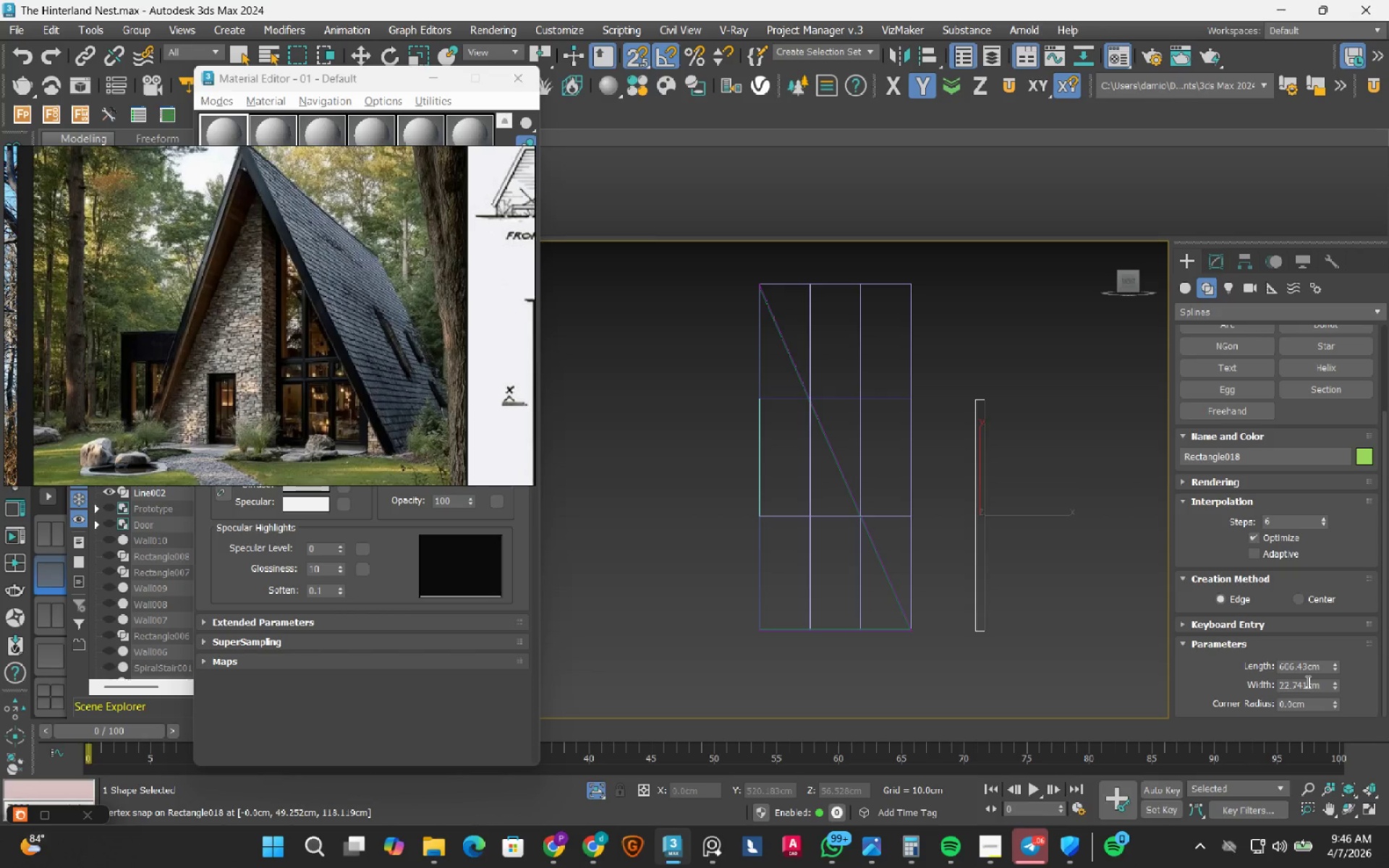 
double_click([1307, 681])
 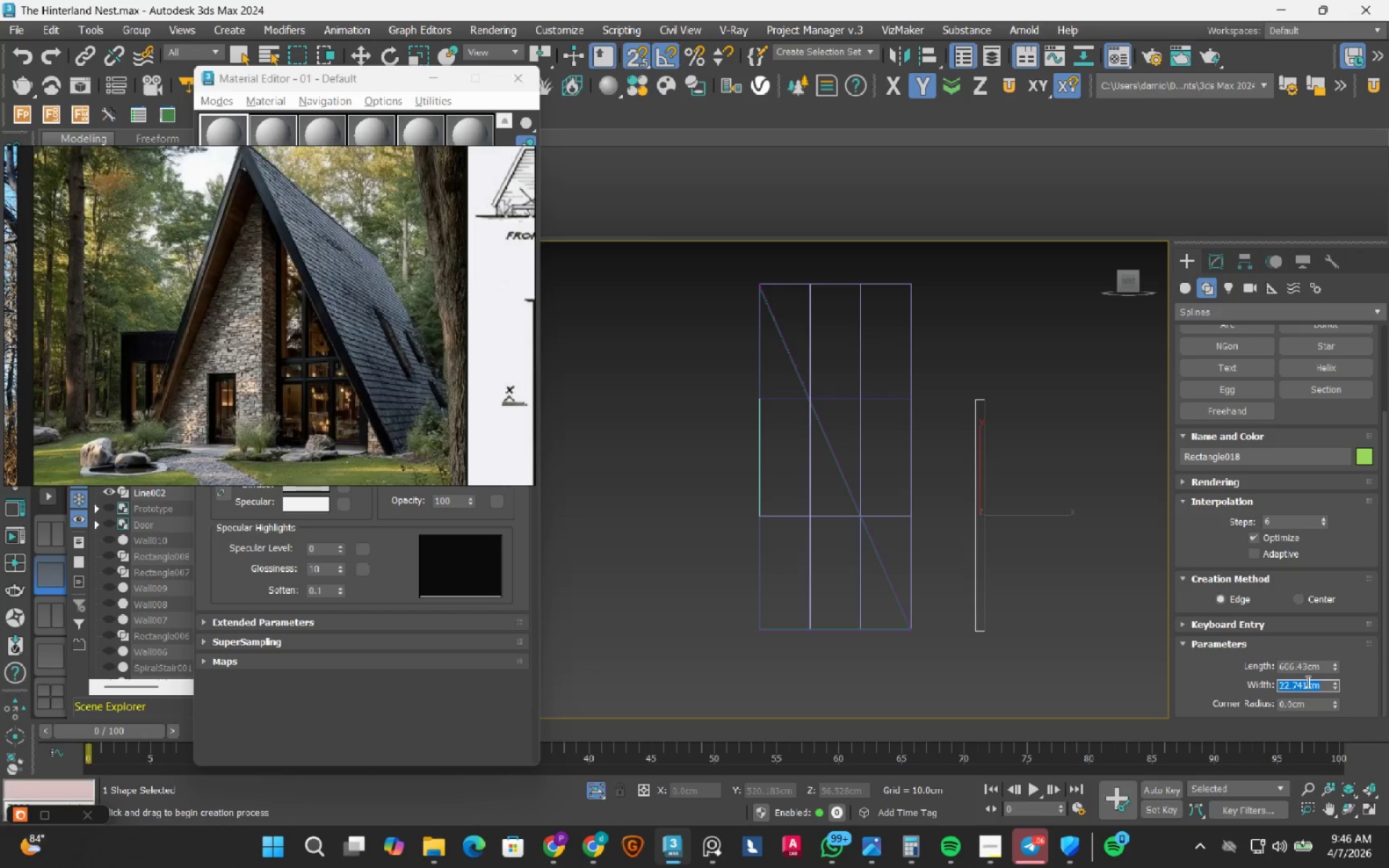 
key(Numpad3)
 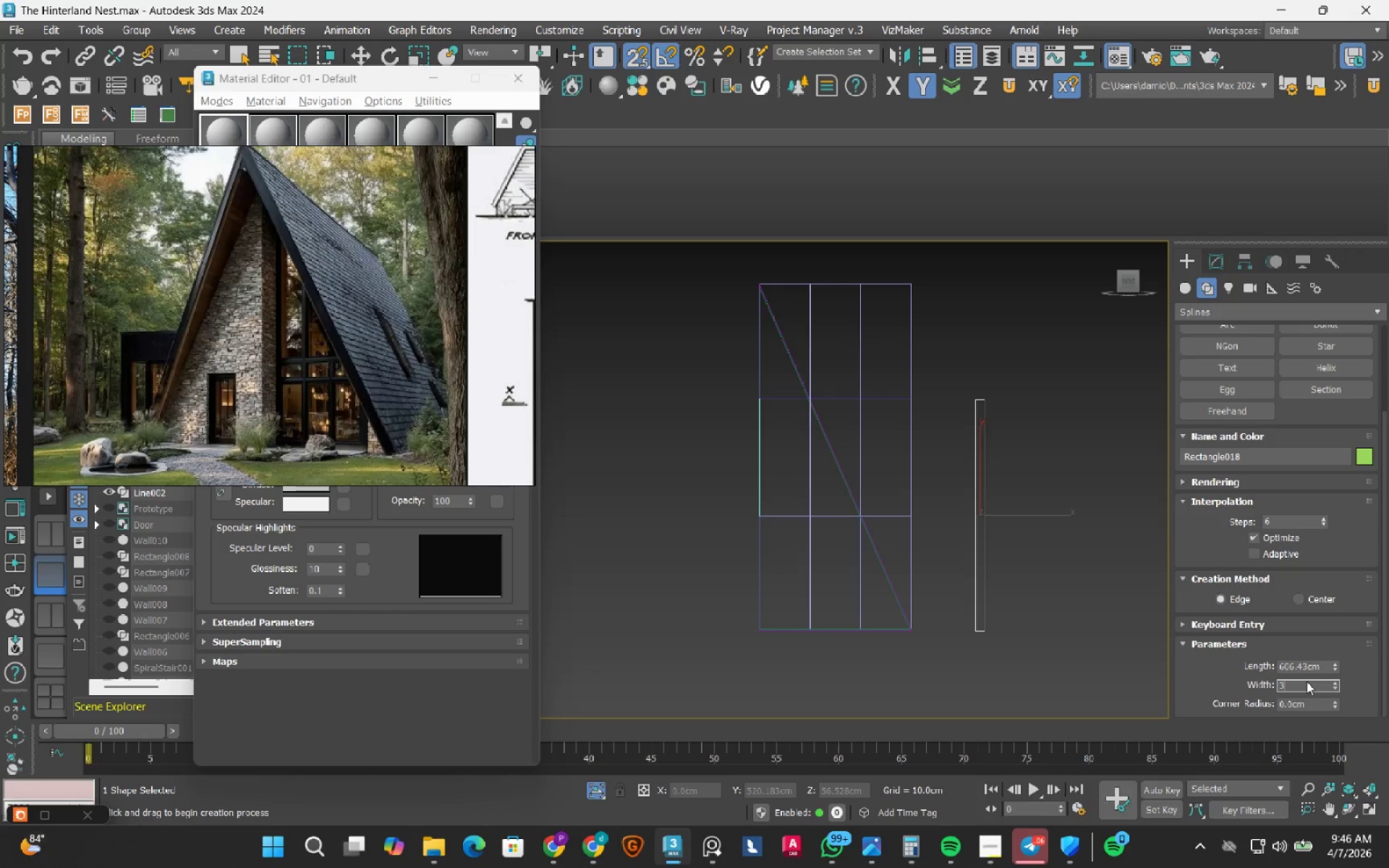 
key(NumpadEnter)
 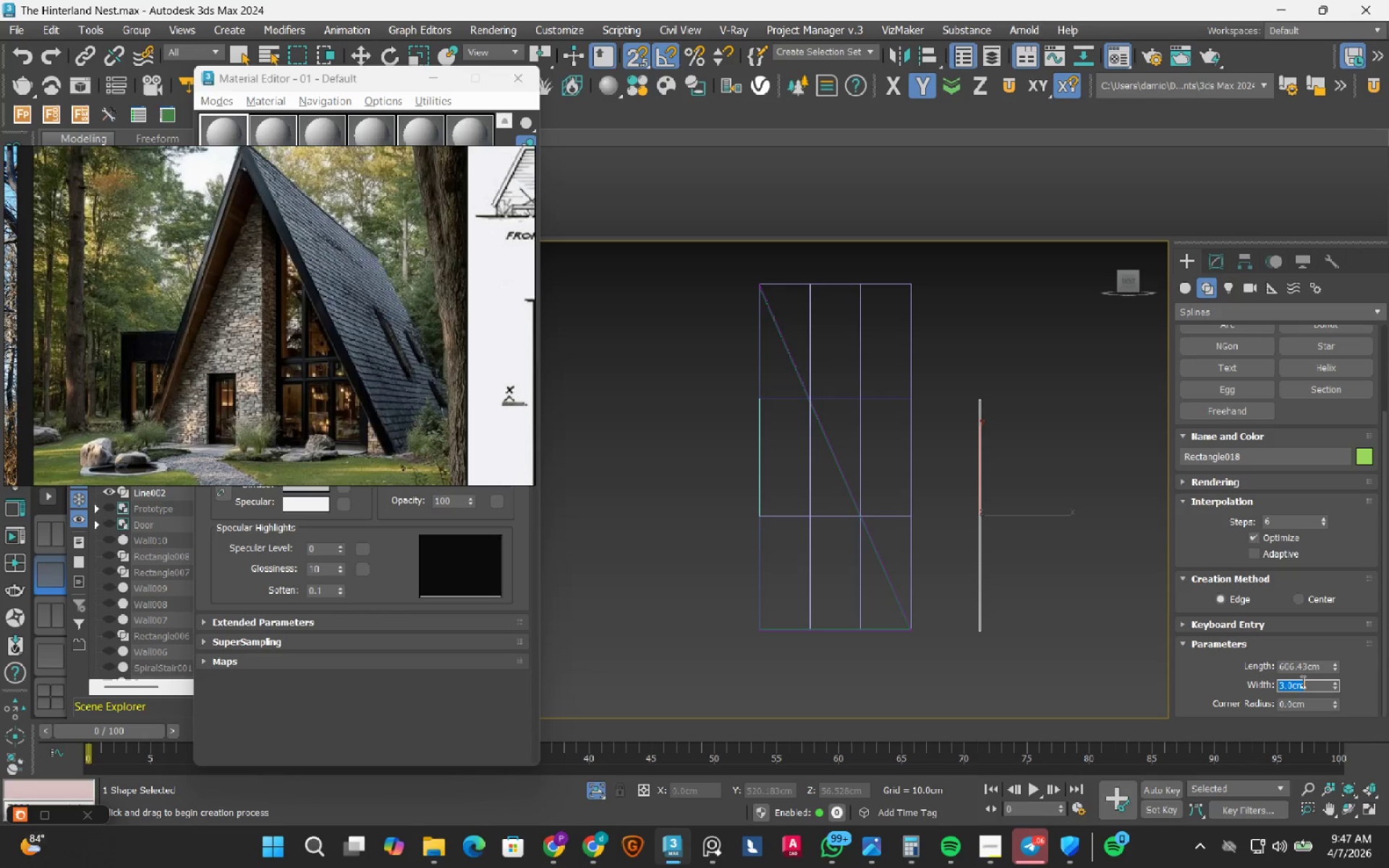 
key(Numpad5)
 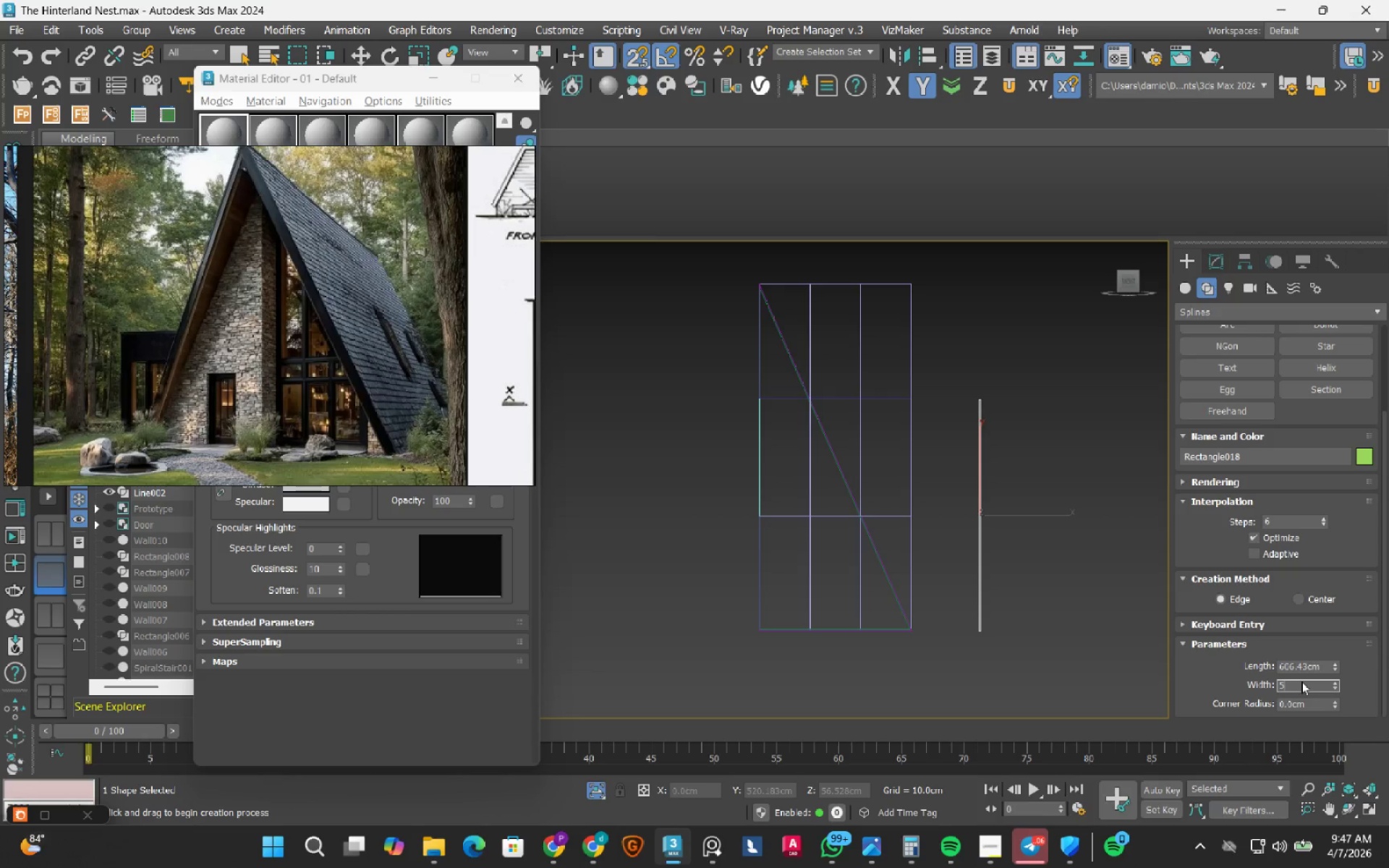 
key(NumpadEnter)
 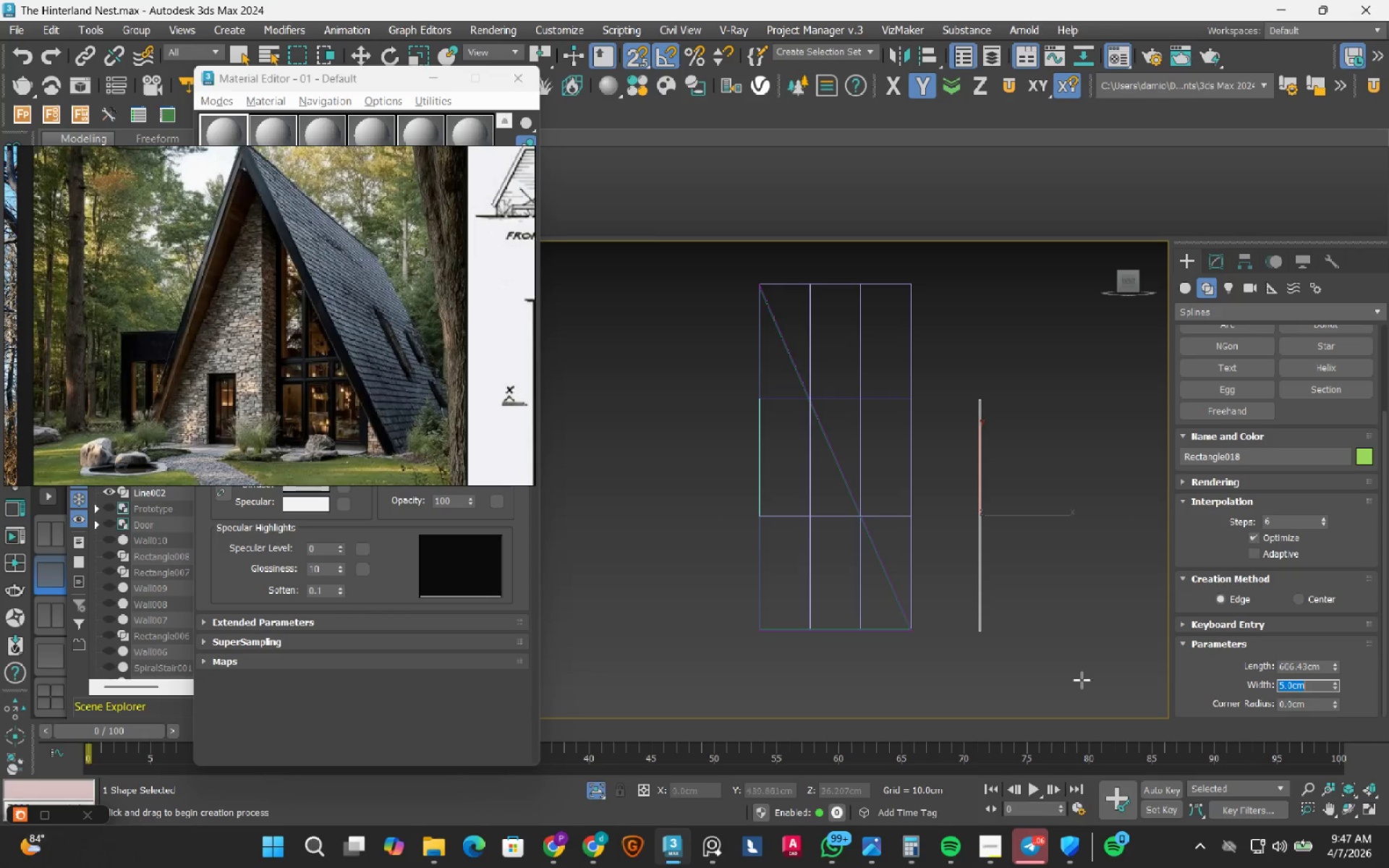 
scroll: coordinate [976, 637], scroll_direction: up, amount: 3.0
 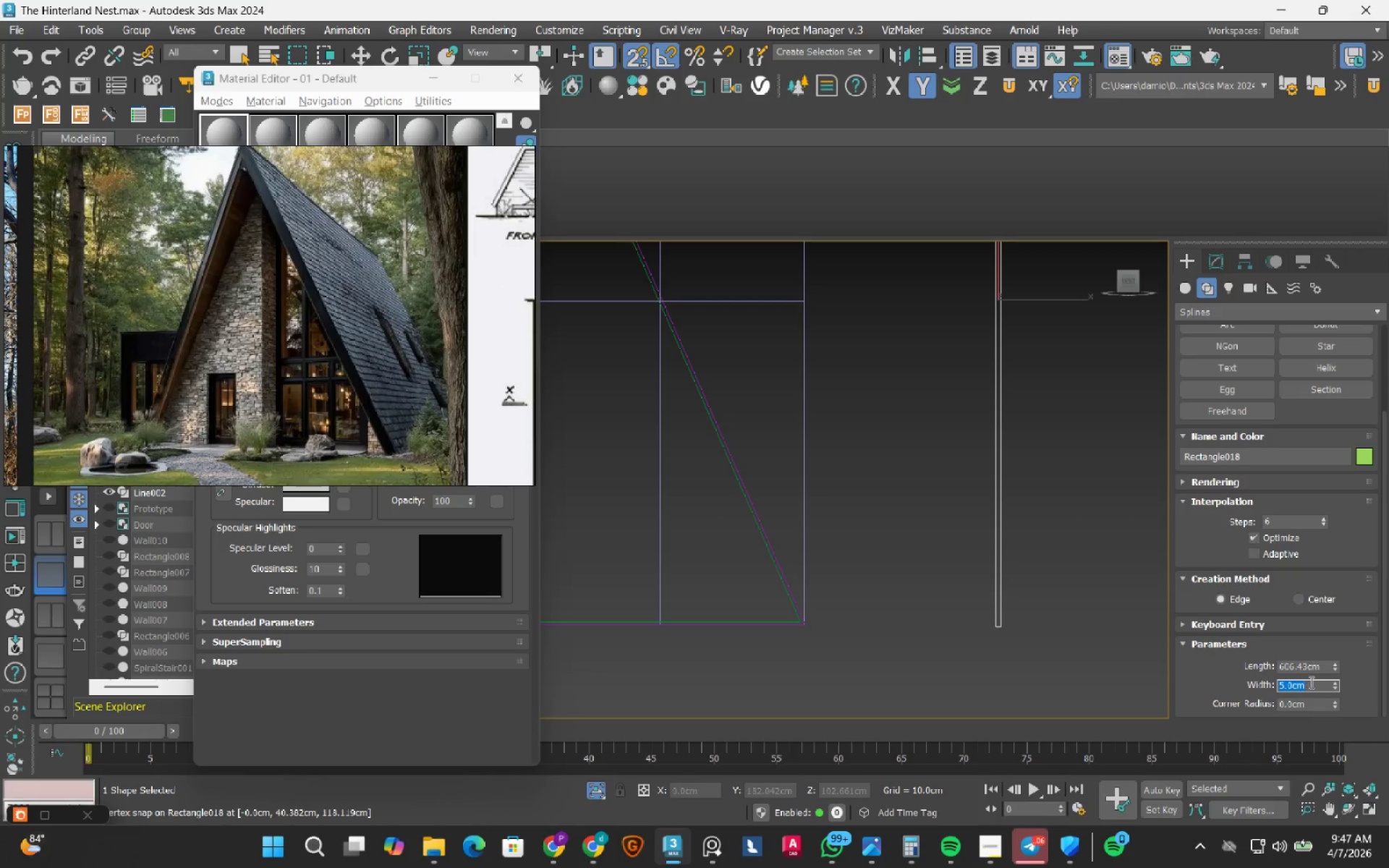 
key(Numpad7)
 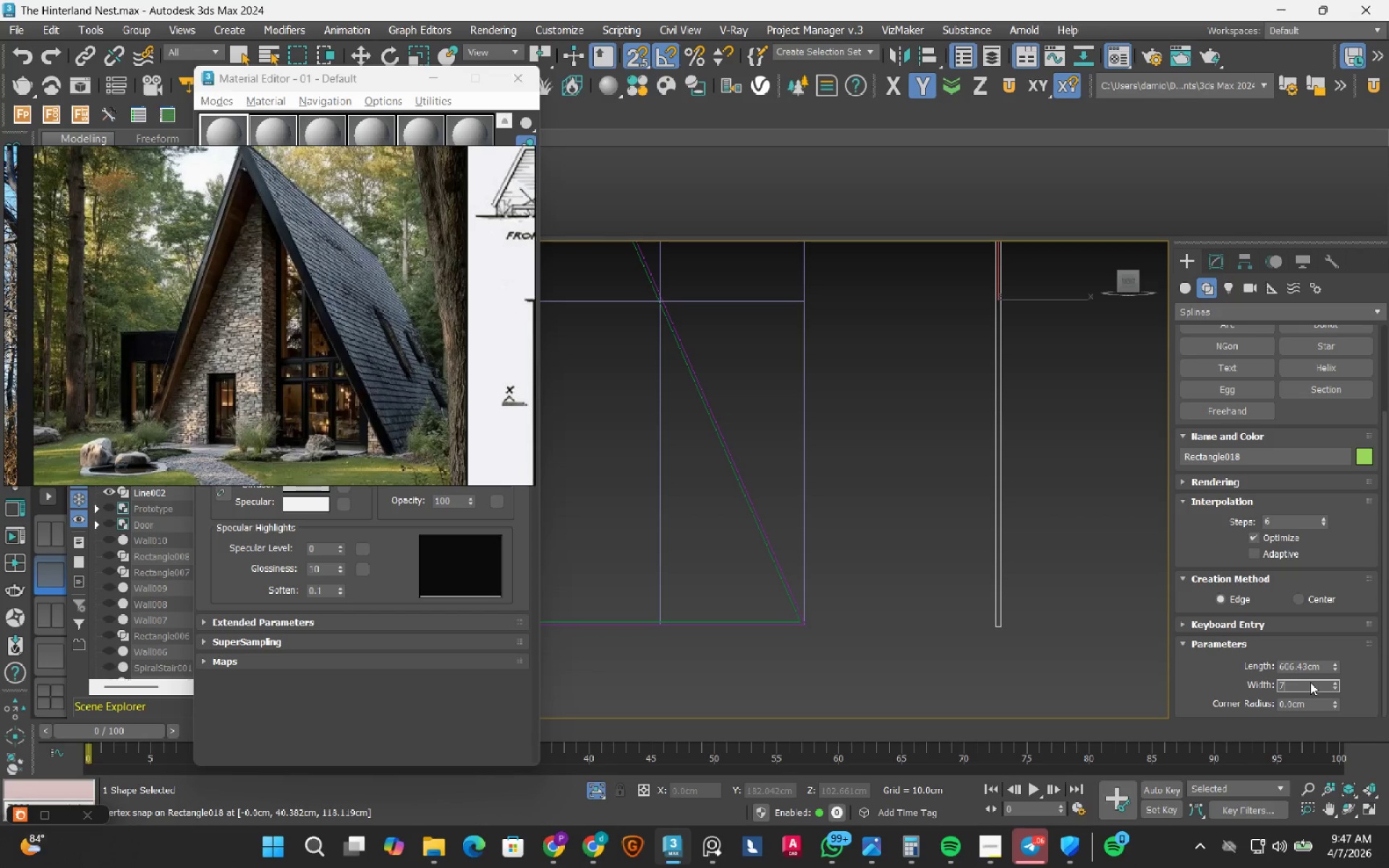 
key(NumpadDecimal)
 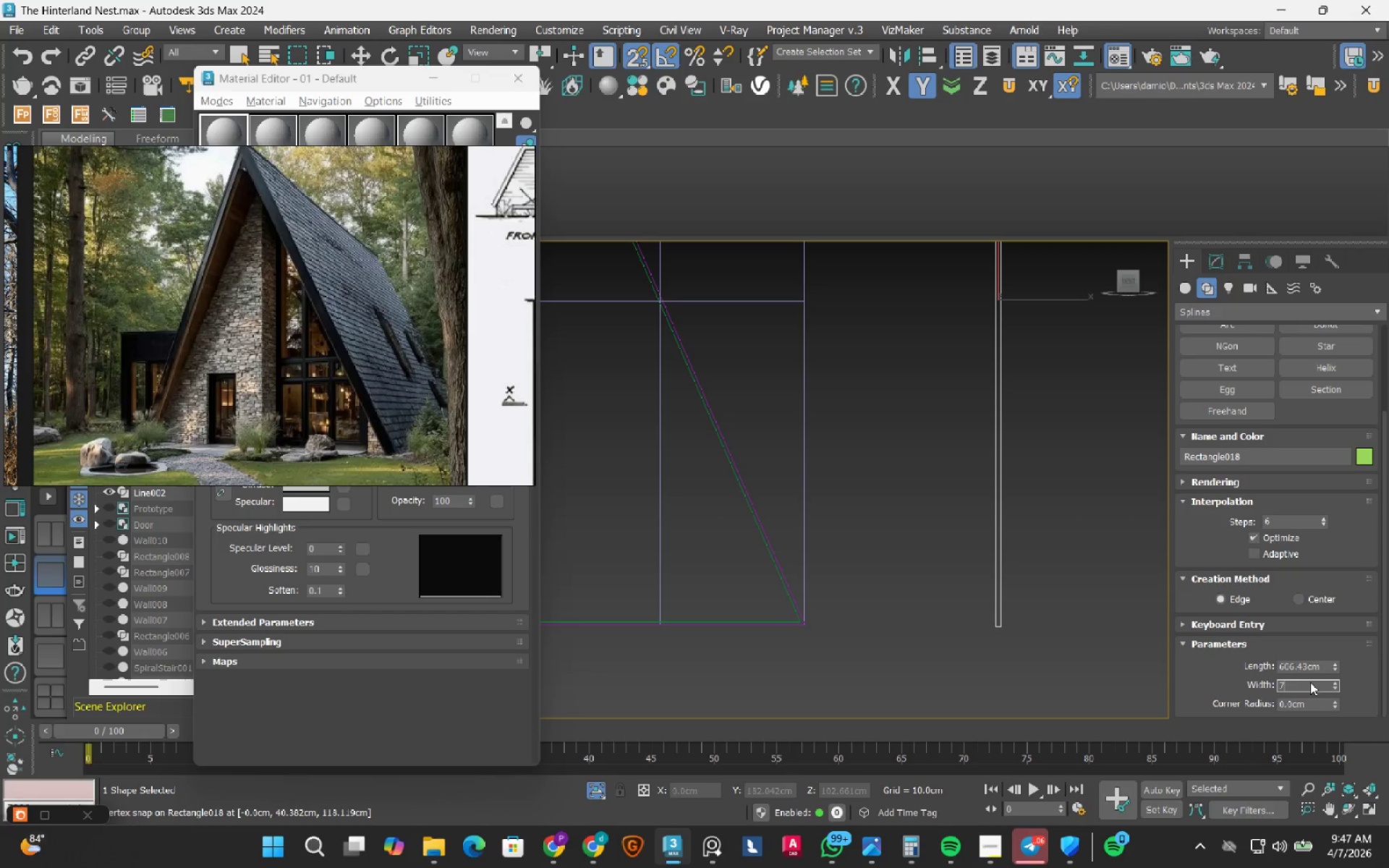 
key(Numpad5)
 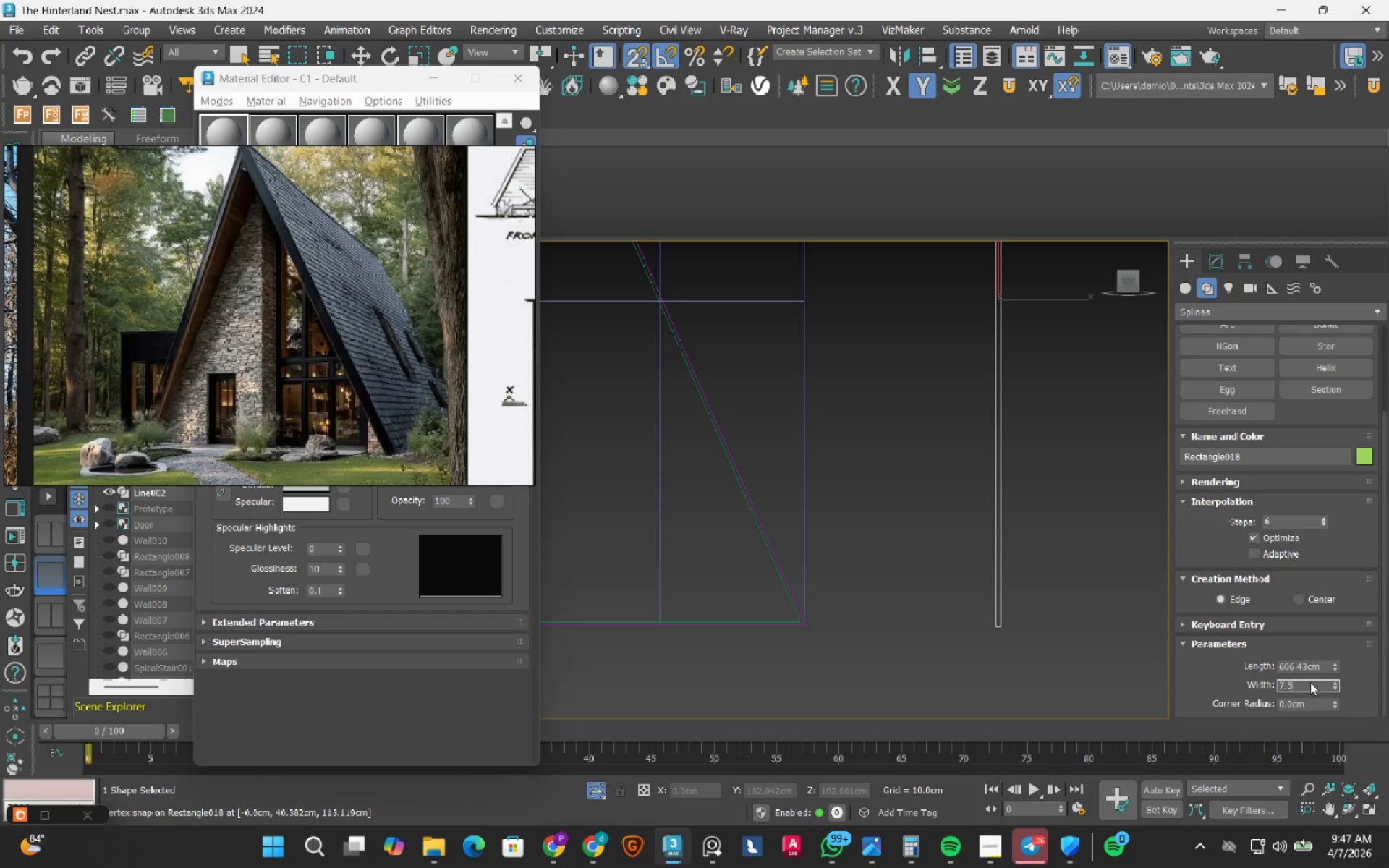 
key(NumpadEnter)
 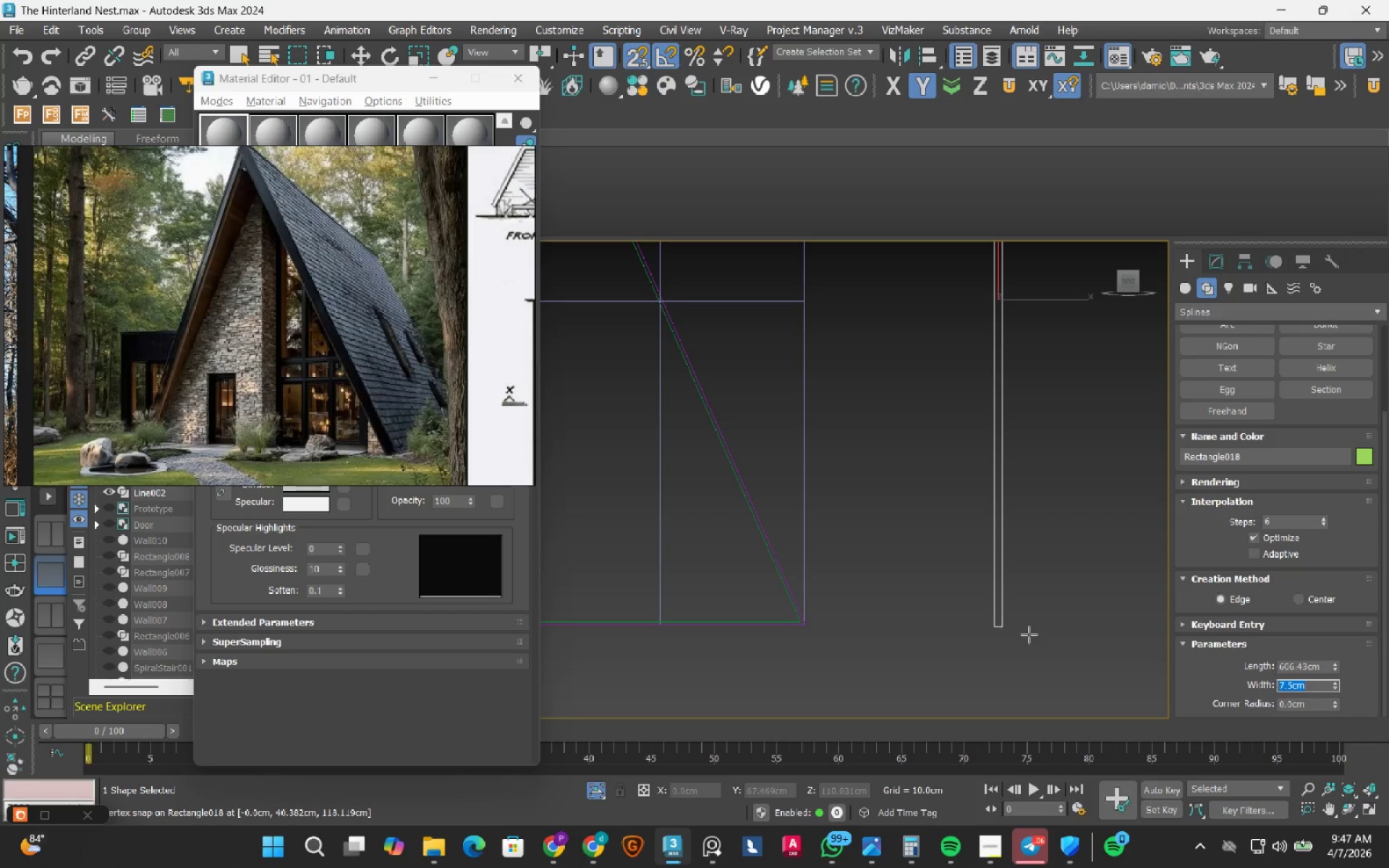 
scroll: coordinate [986, 621], scroll_direction: down, amount: 3.0
 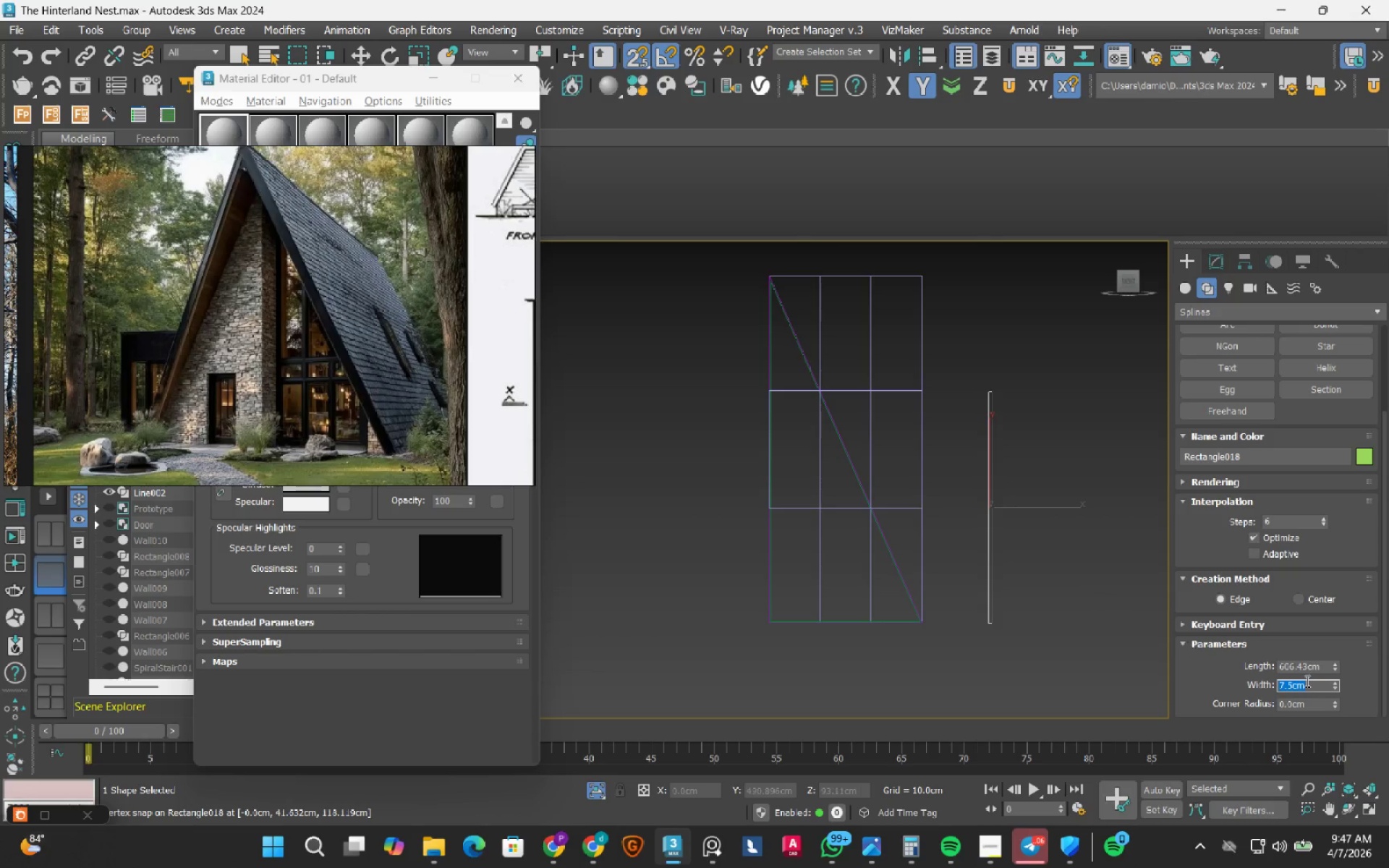 
key(Numpad1)
 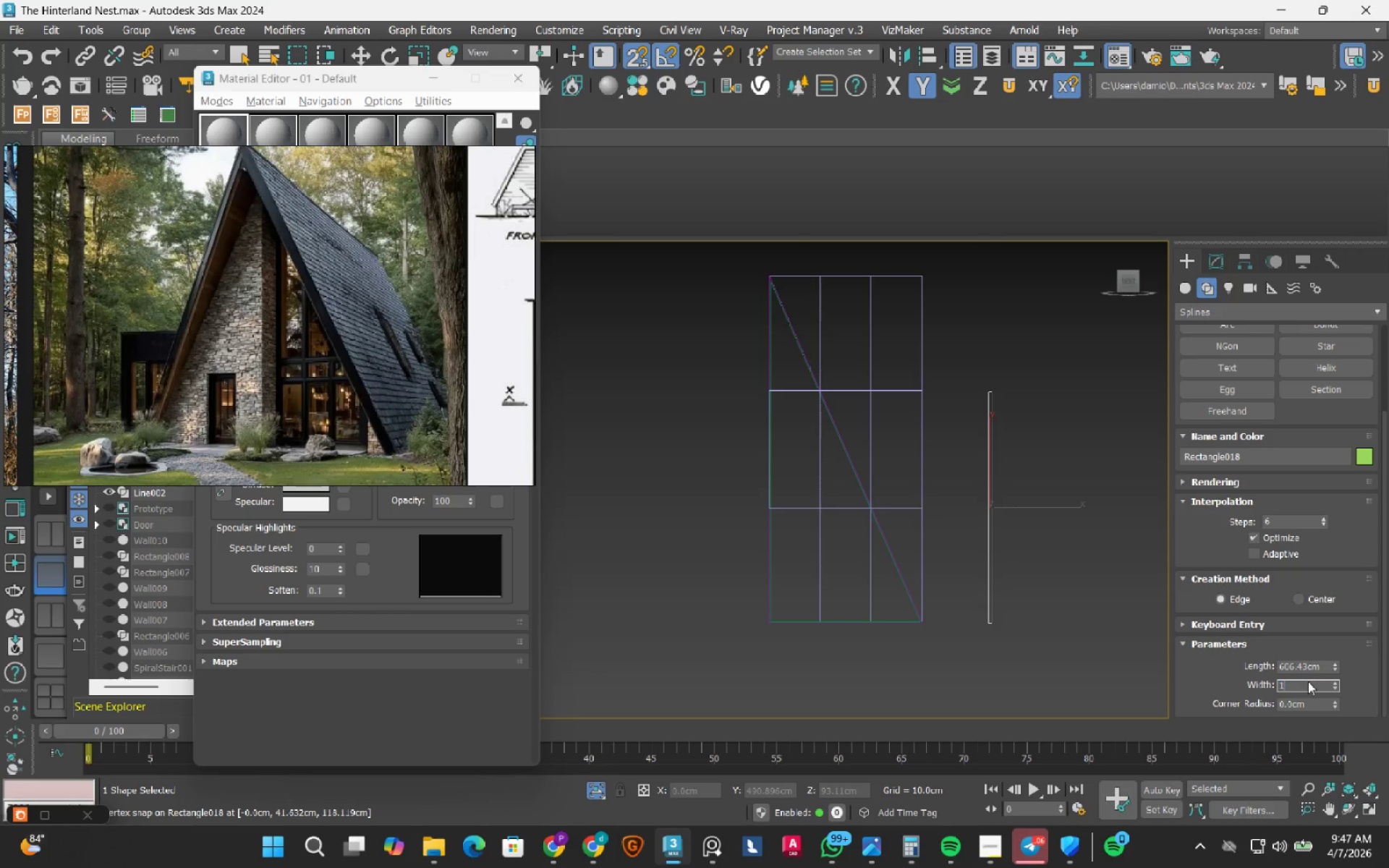 
key(NumpadEnter)
 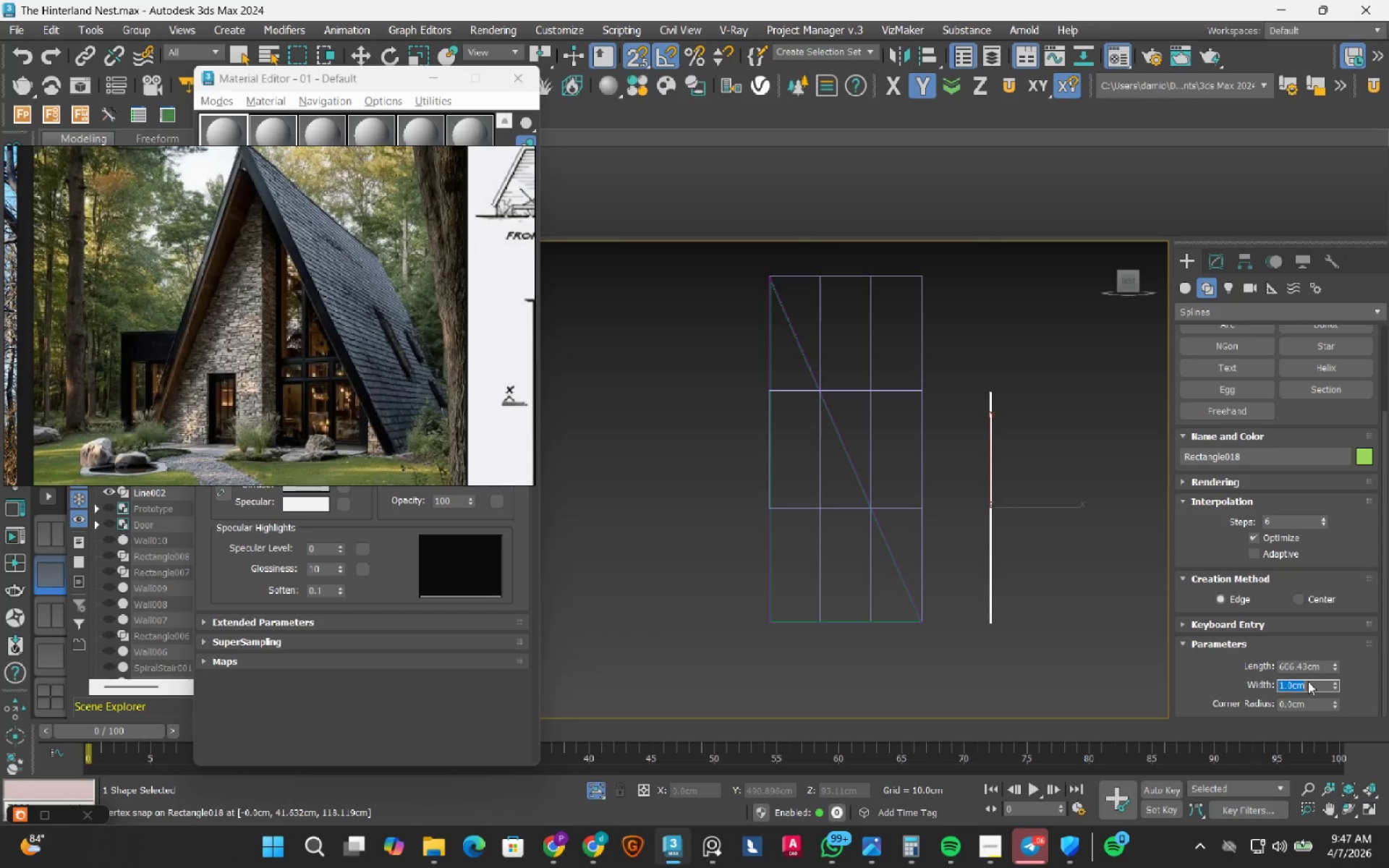 
key(Numpad1)
 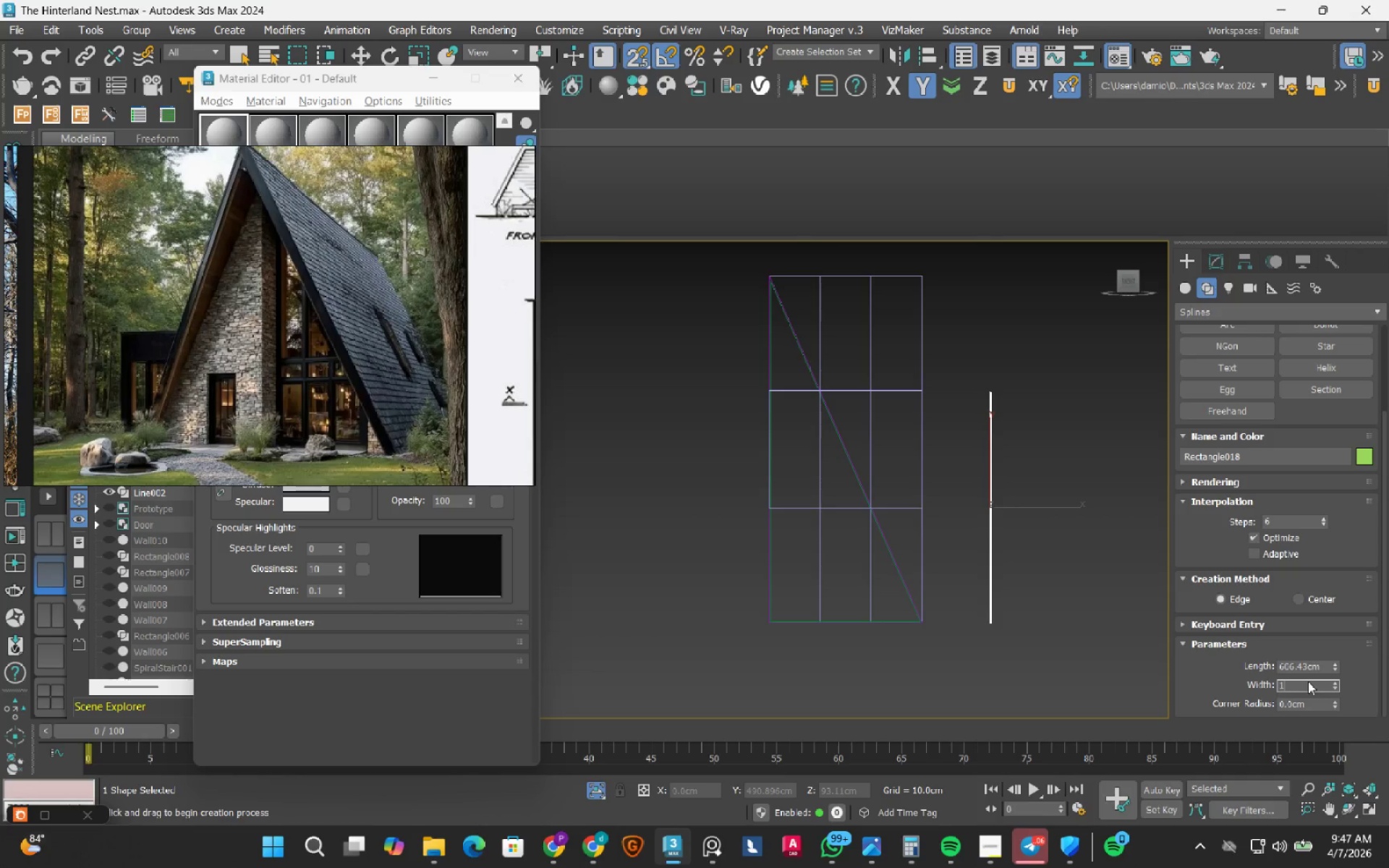 
key(Numpad0)
 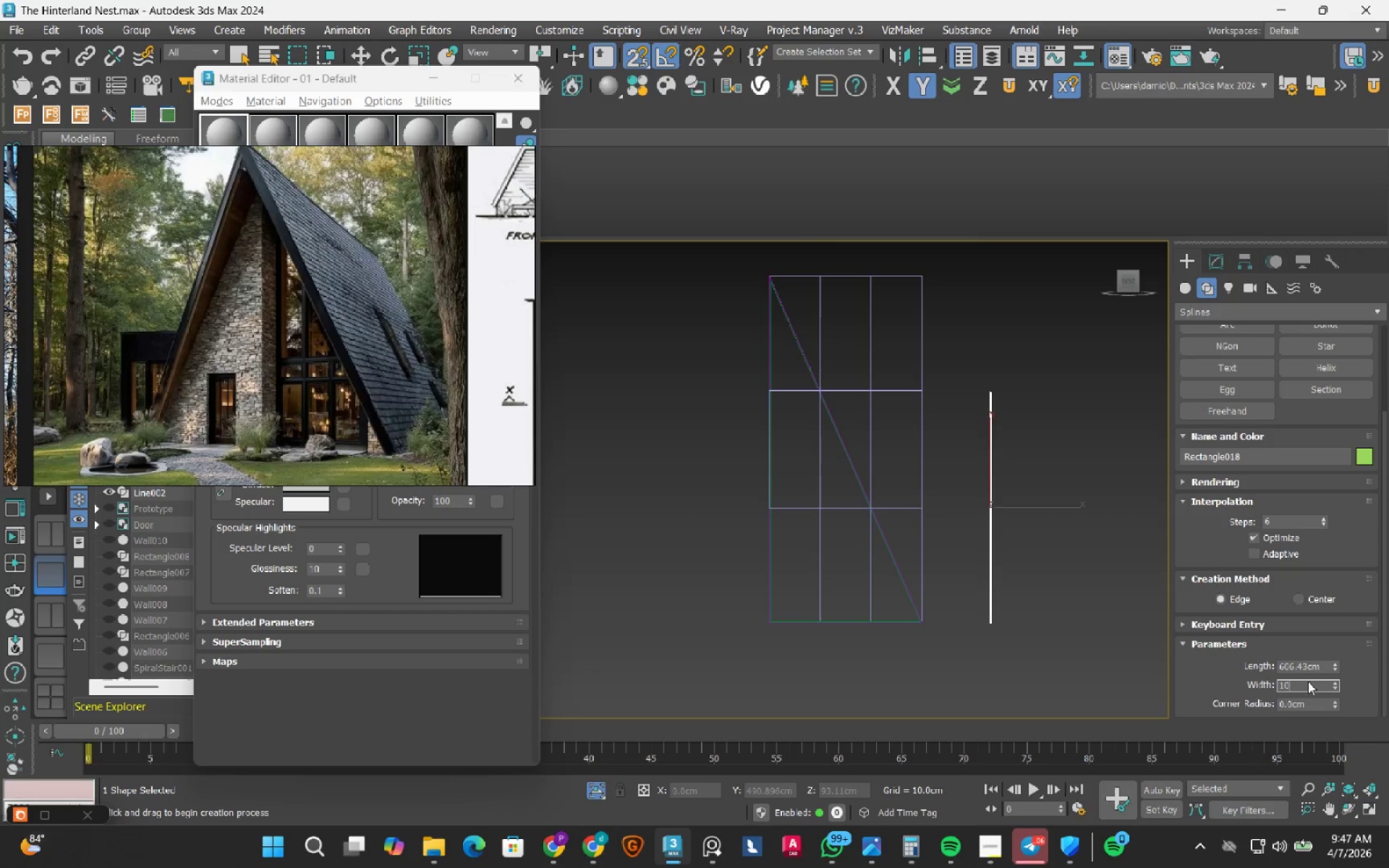 
key(NumpadEnter)
 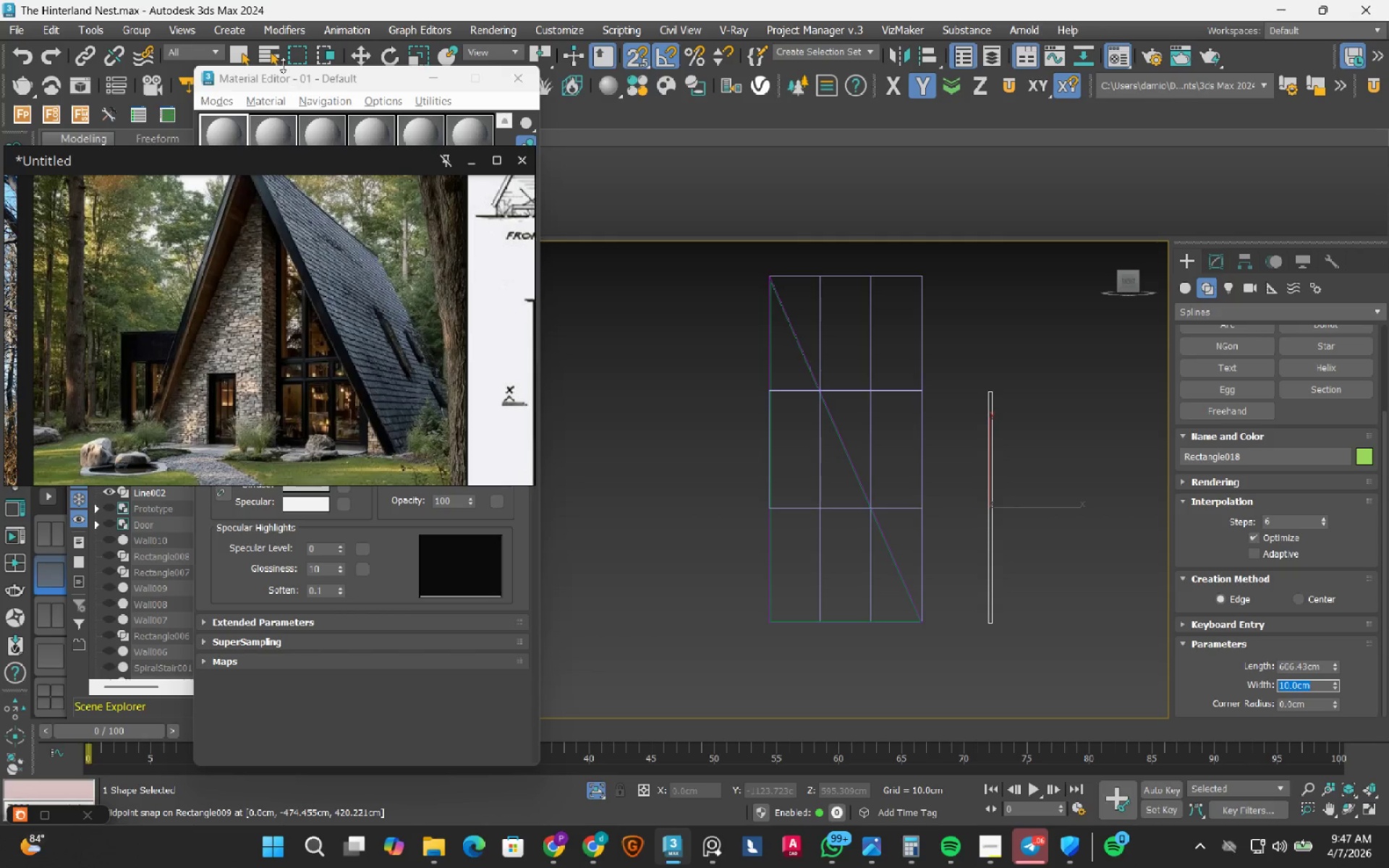 
left_click_drag(start_coordinate=[245, 59], to_coordinate=[239, 63])
 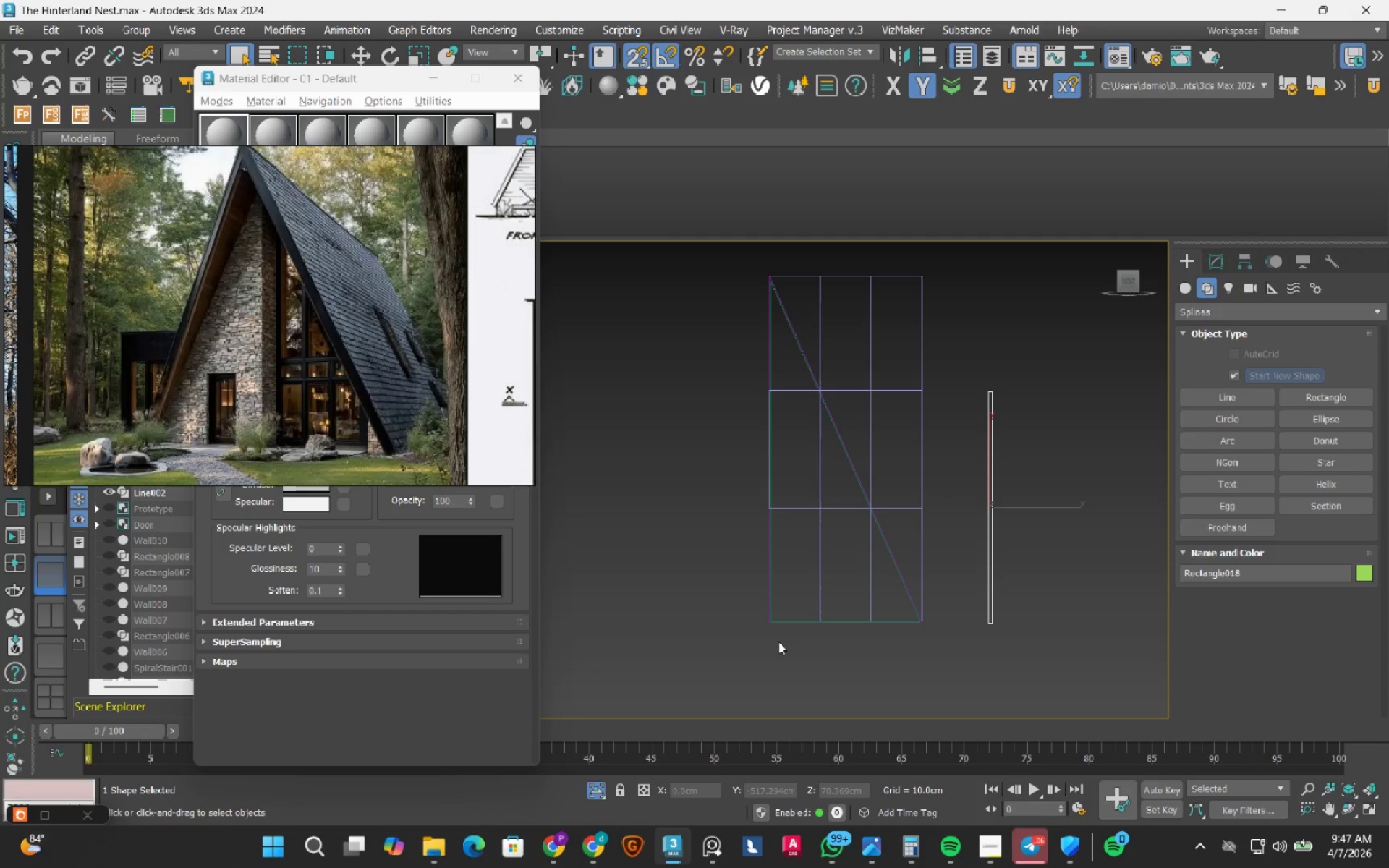 
scroll: coordinate [772, 624], scroll_direction: up, amount: 5.0
 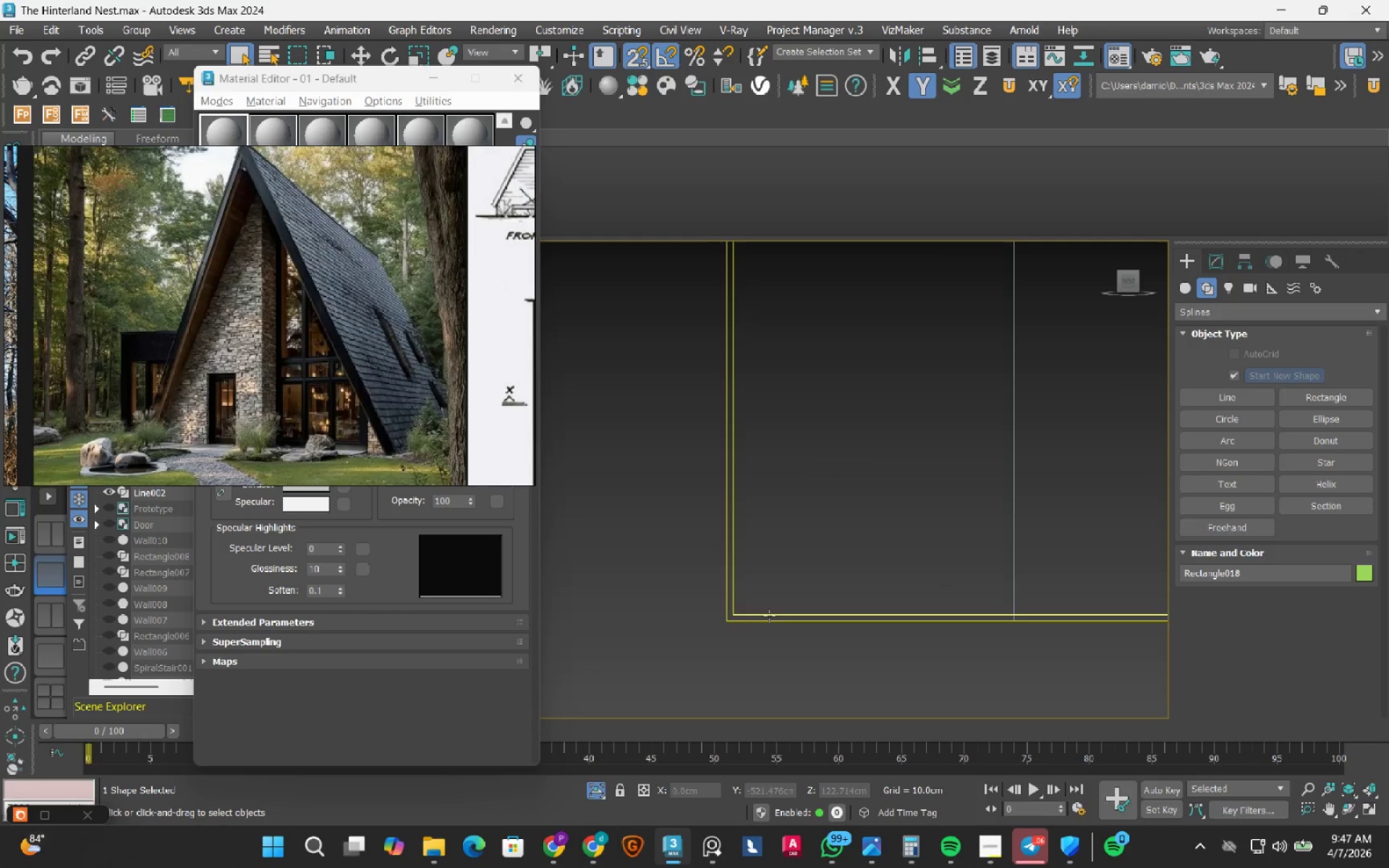 
left_click([769, 616])
 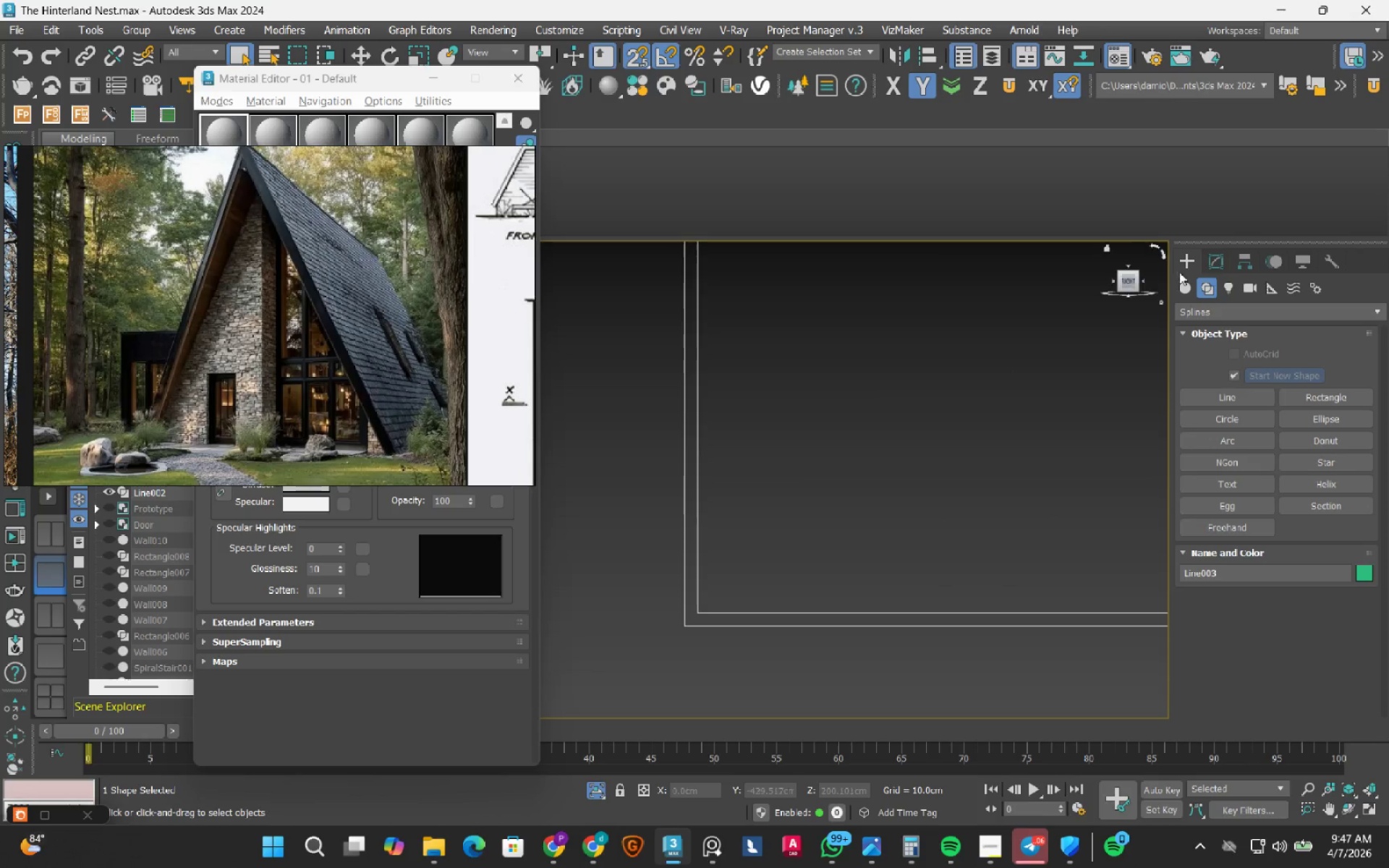 
scroll: coordinate [769, 616], scroll_direction: up, amount: 2.0
 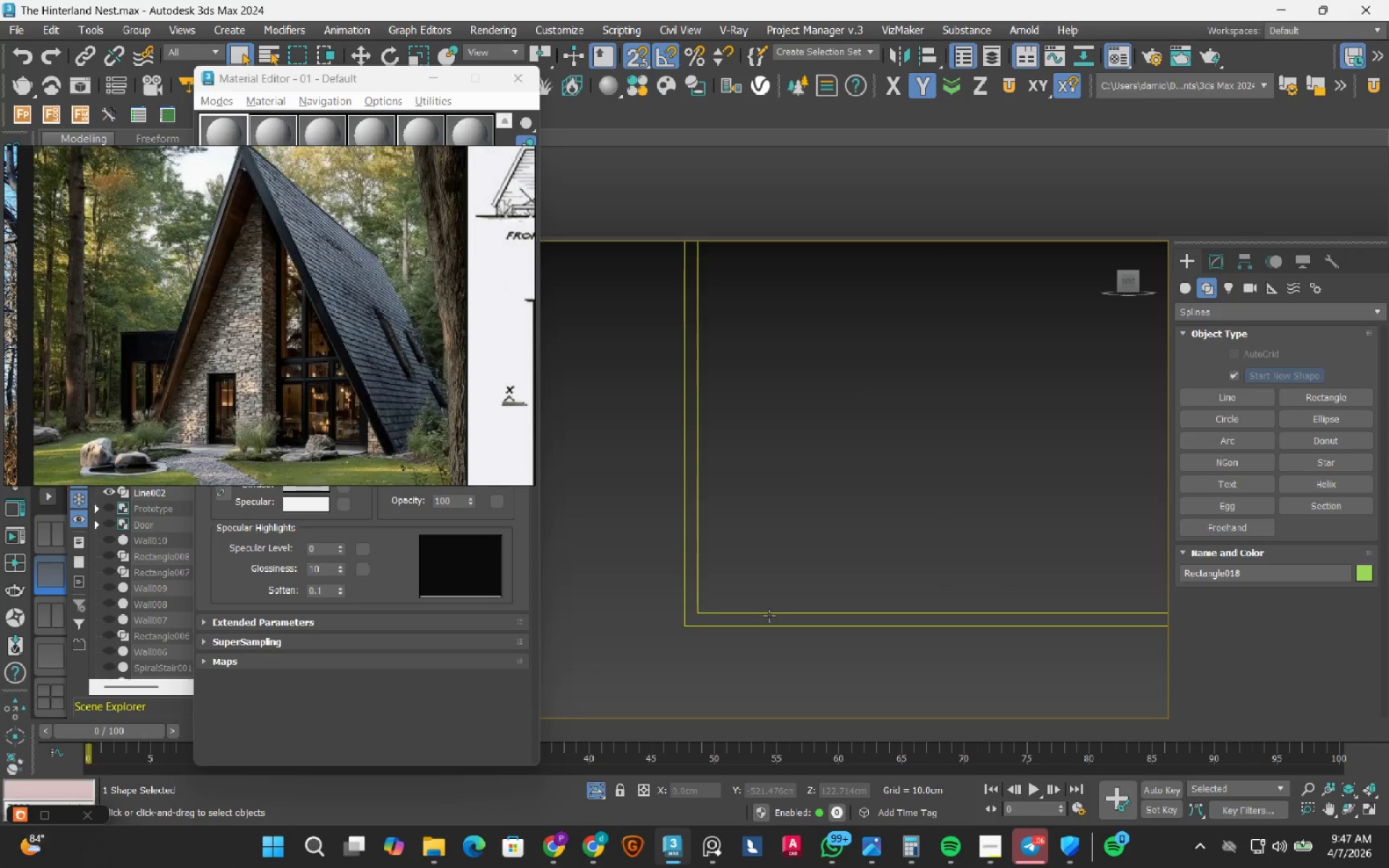 
left_click([1220, 255])
 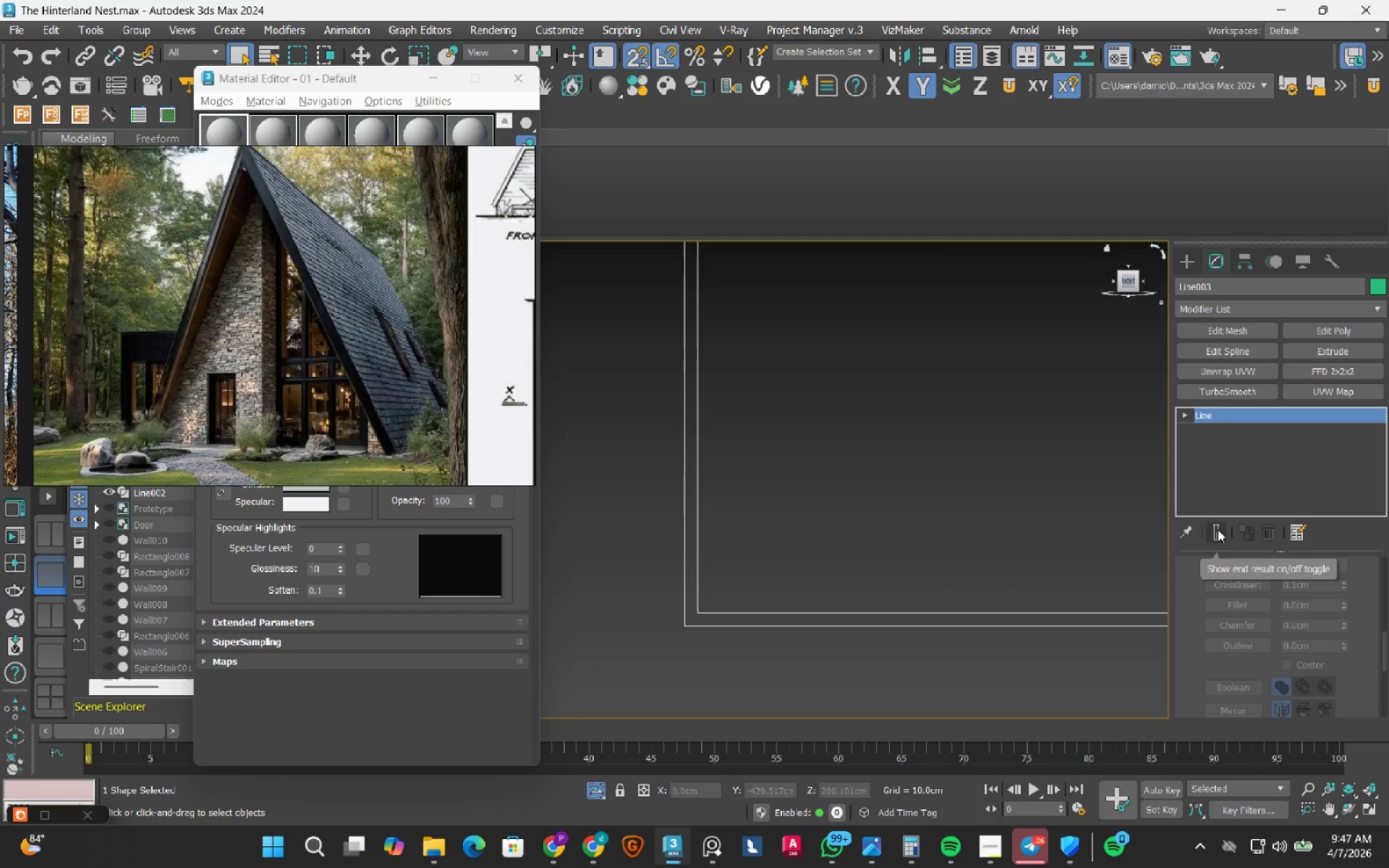 
key(3)
 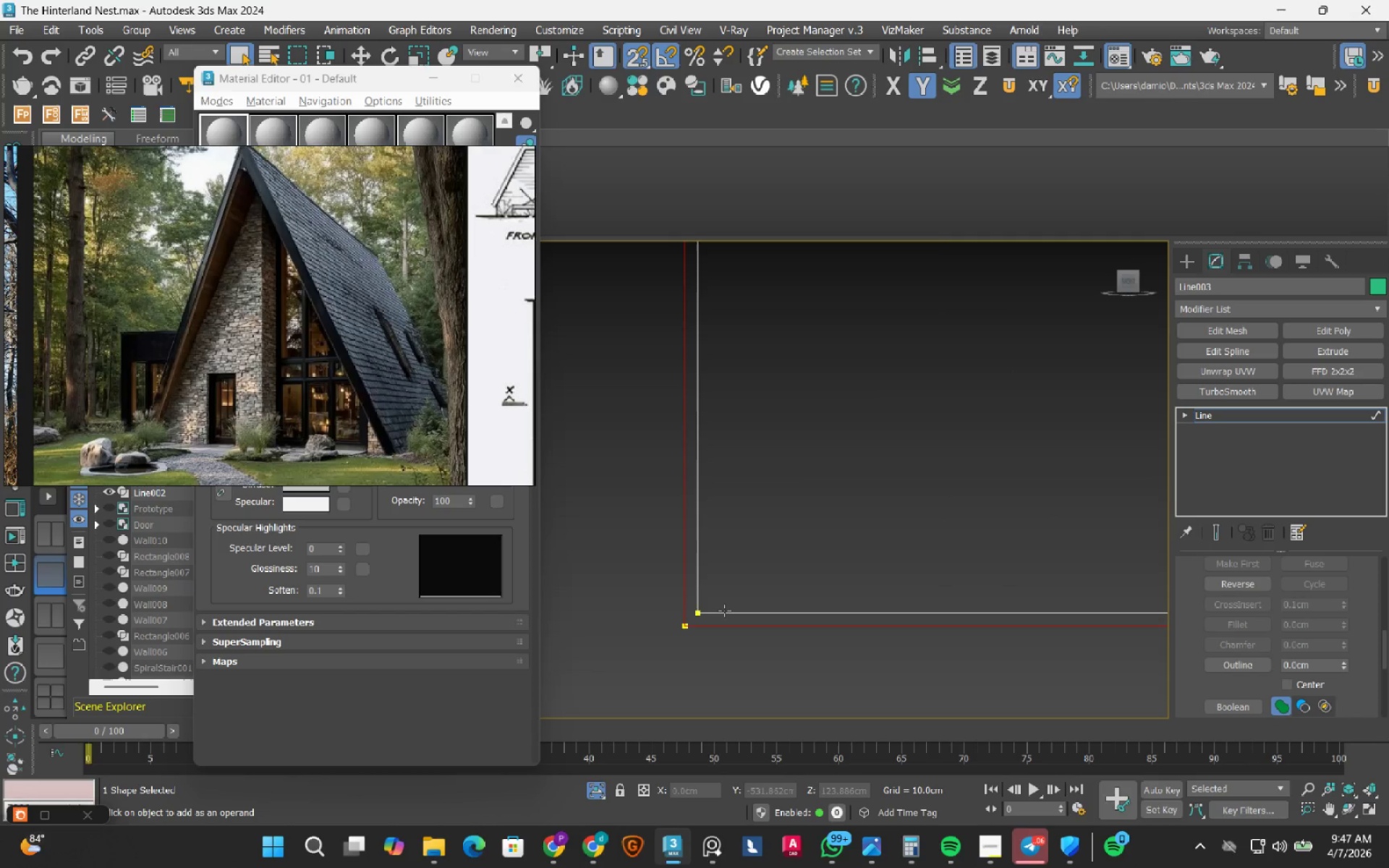 
left_click([724, 610])
 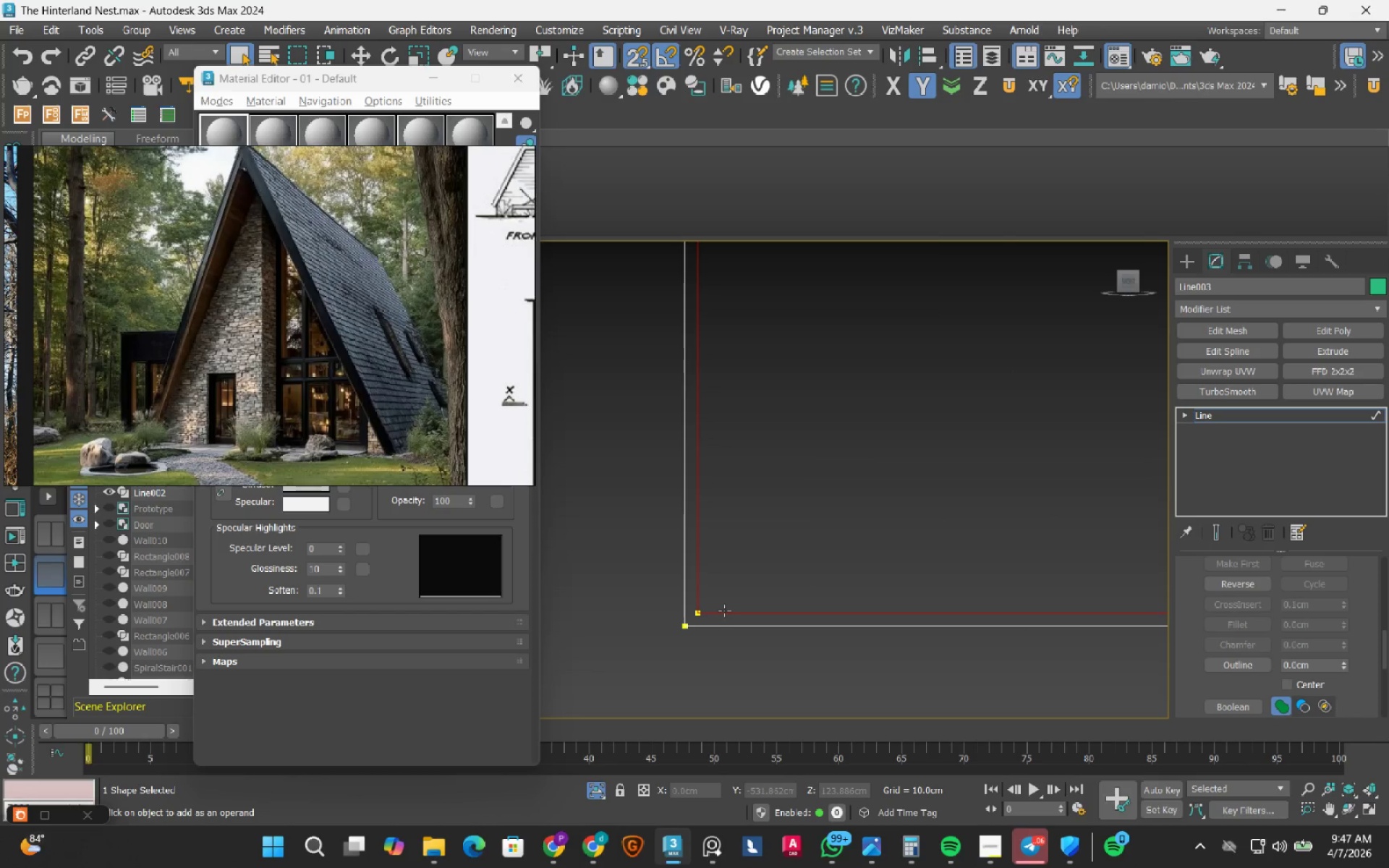 
key(Delete)
 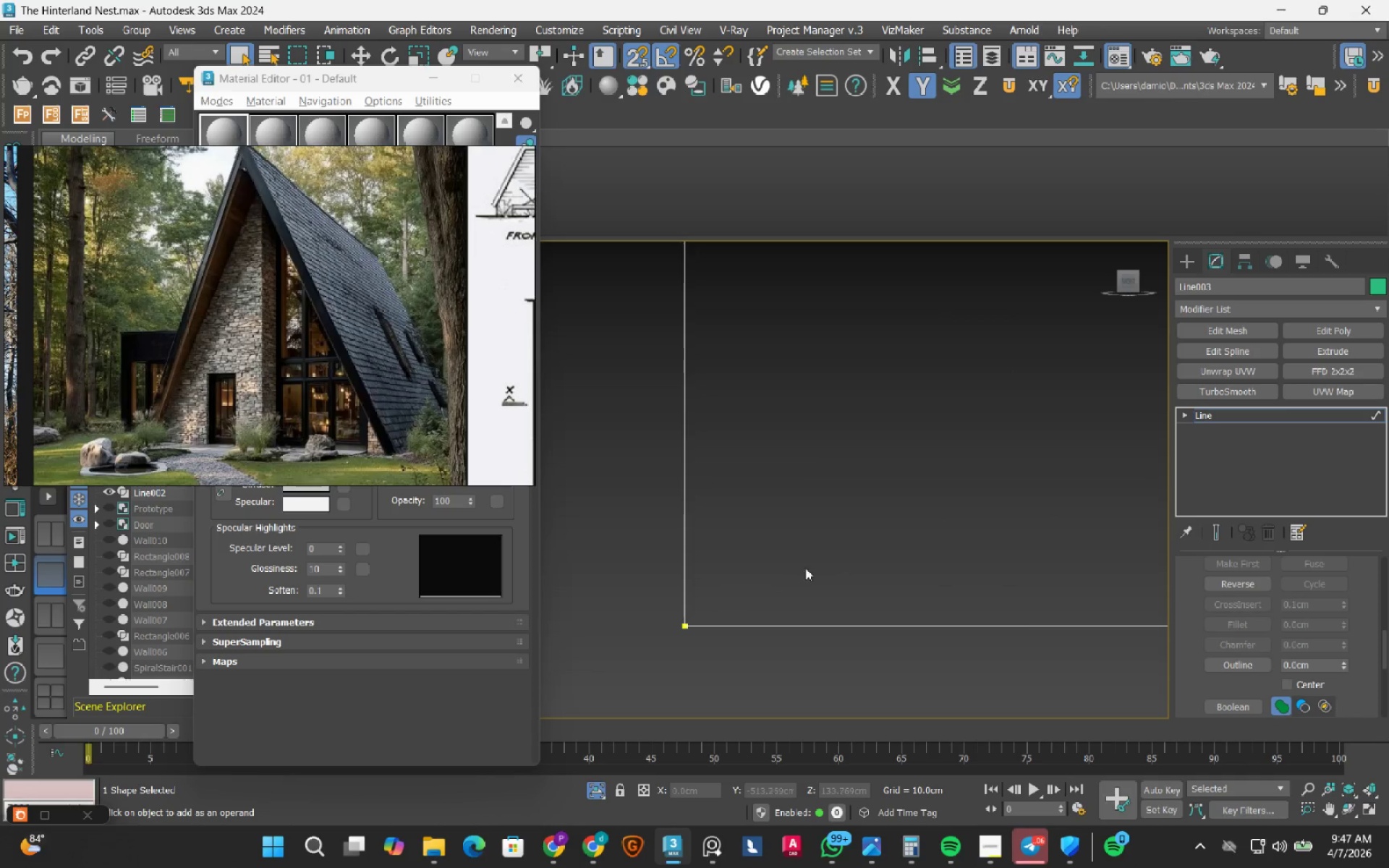 
left_click_drag(start_coordinate=[804, 568], to_coordinate=[713, 692])
 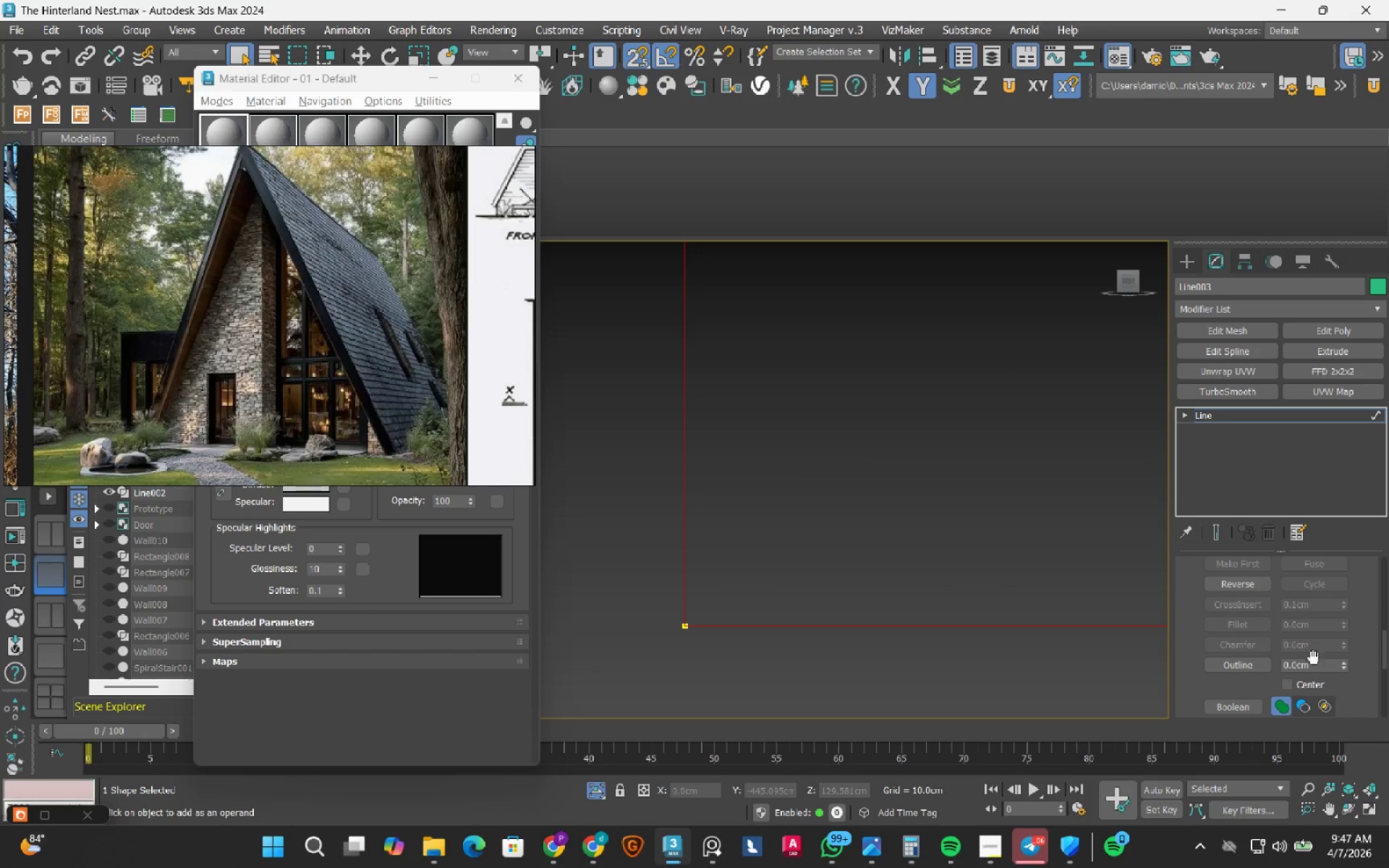 
double_click([1311, 666])
 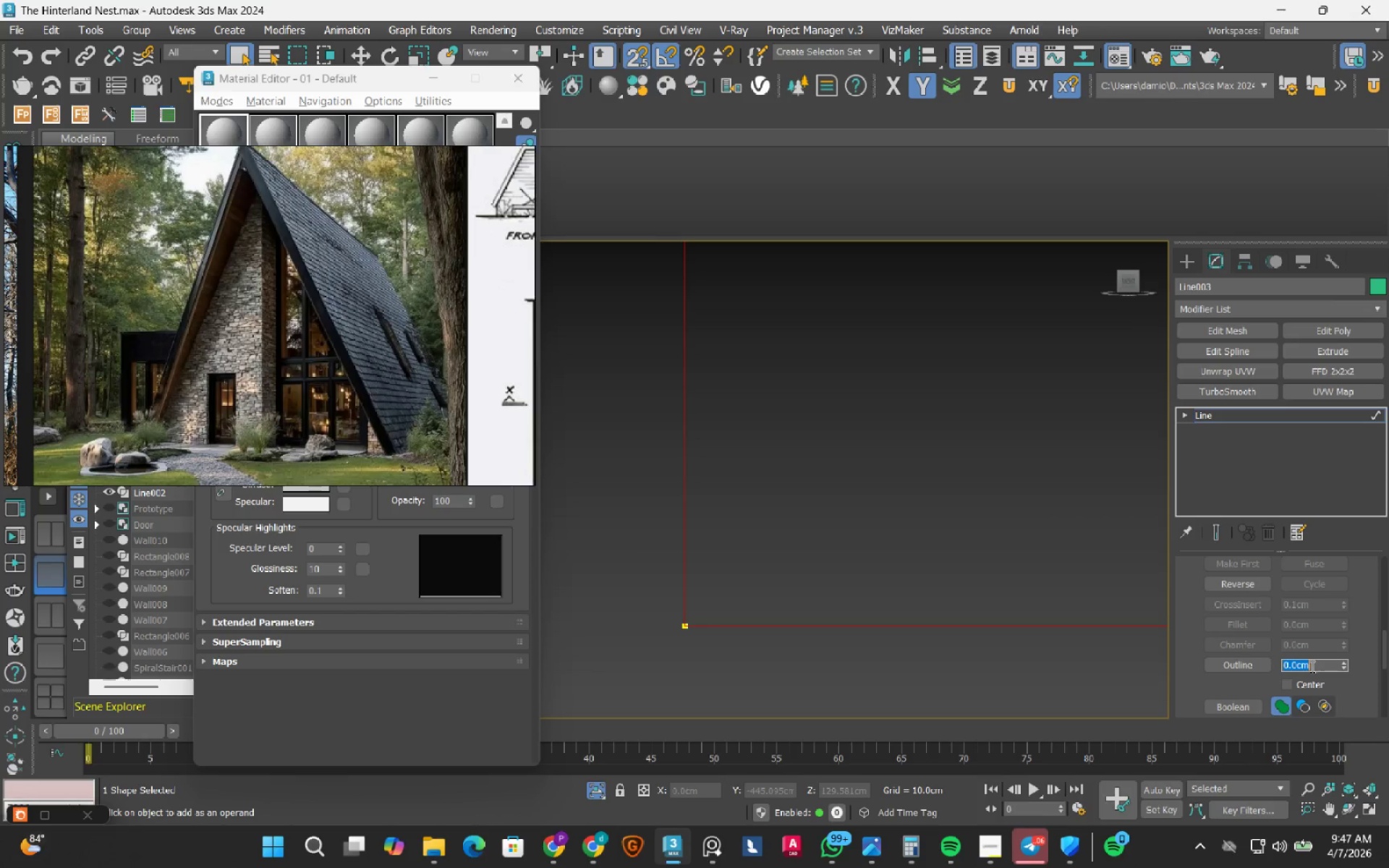 
key(Numpad1)
 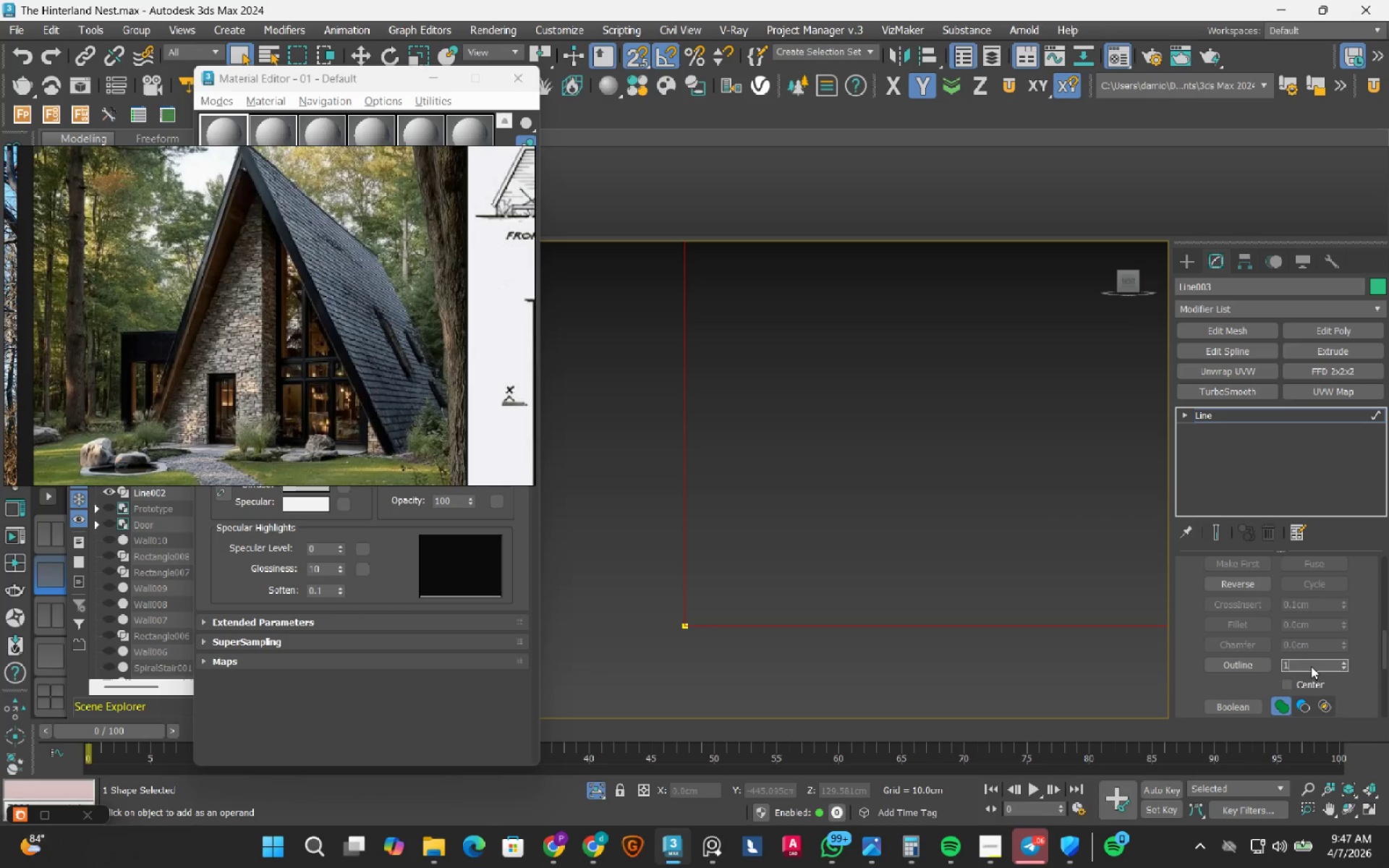 
key(Numpad0)
 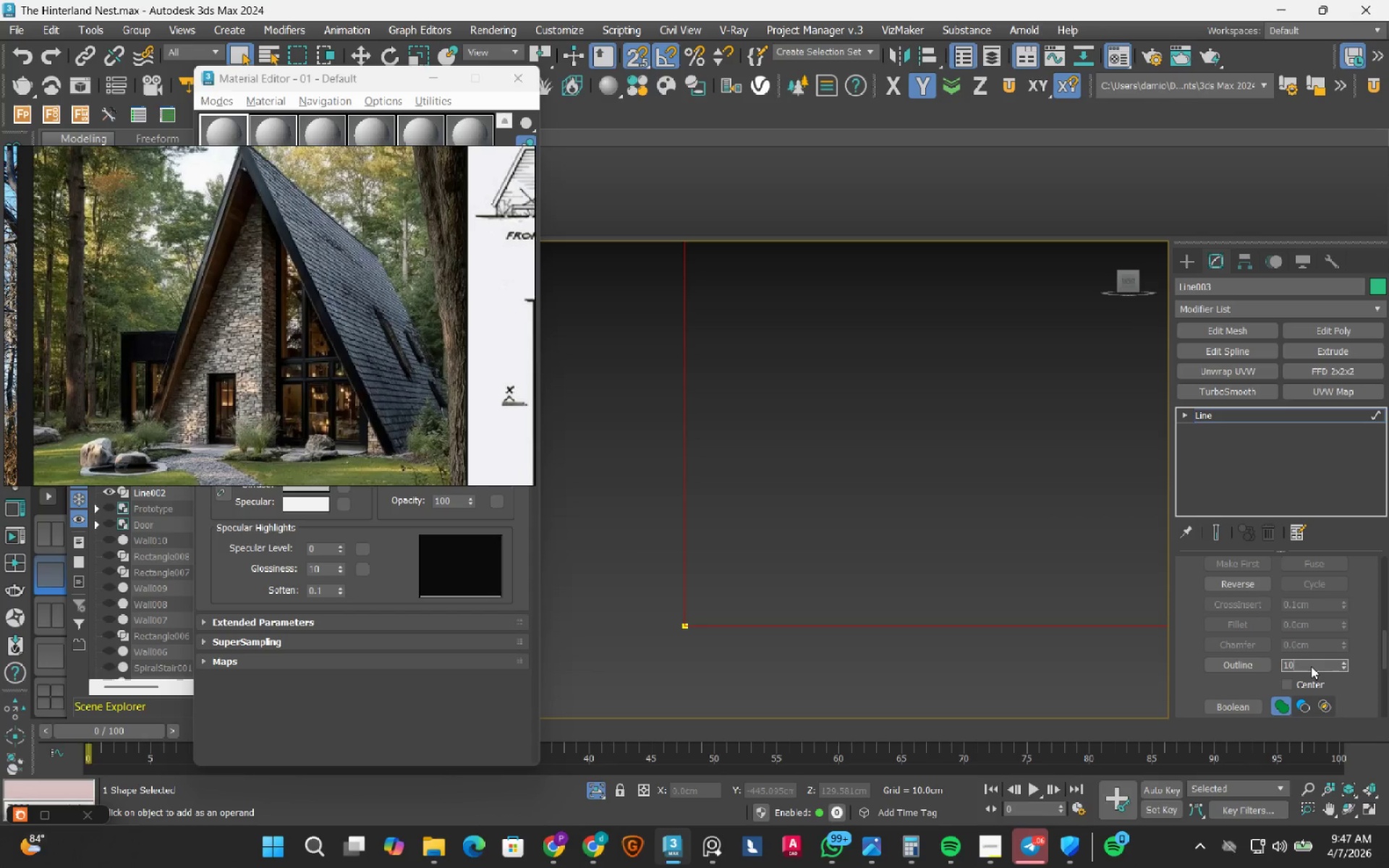 
key(NumpadEnter)
 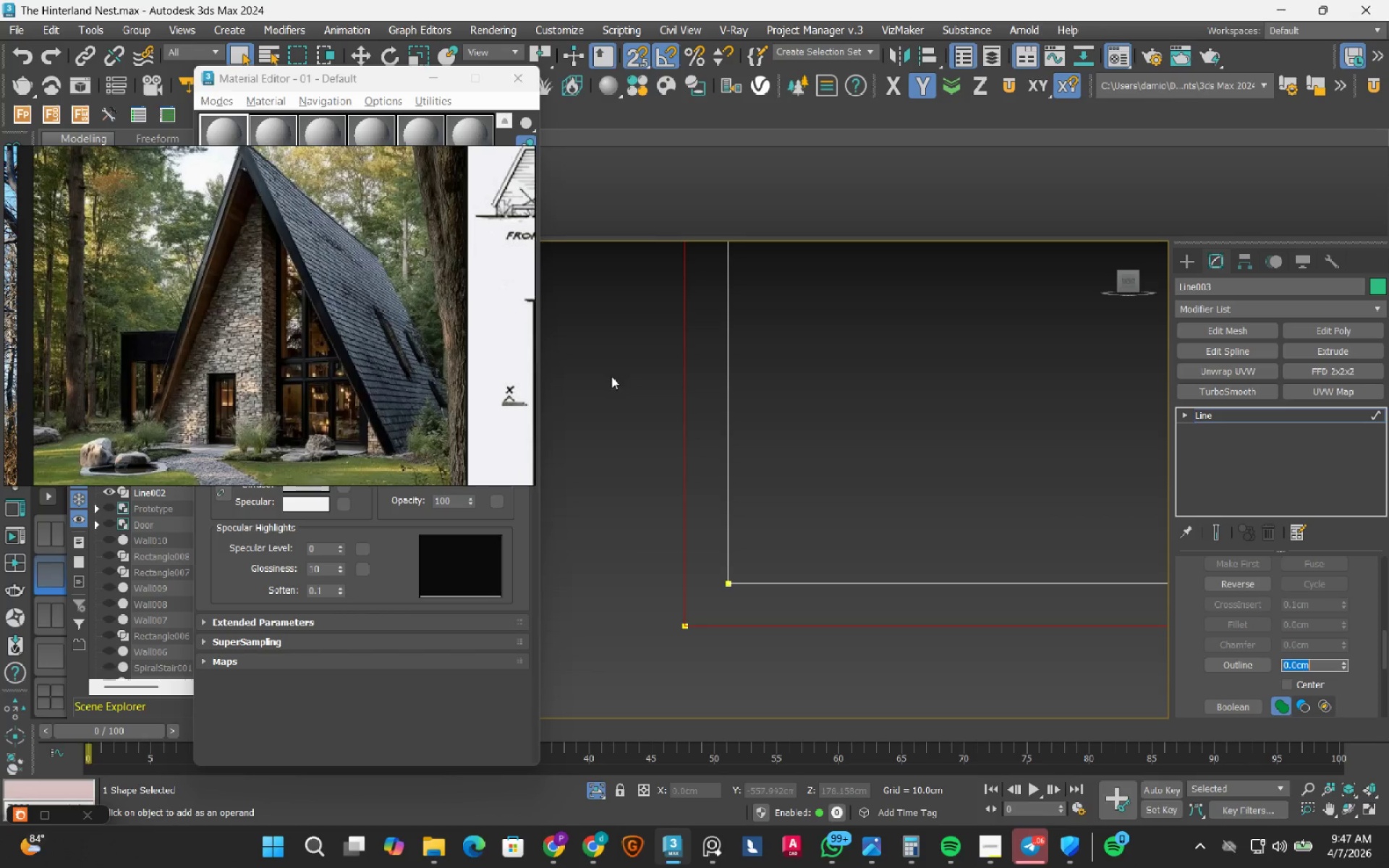 
scroll: coordinate [649, 549], scroll_direction: down, amount: 7.0
 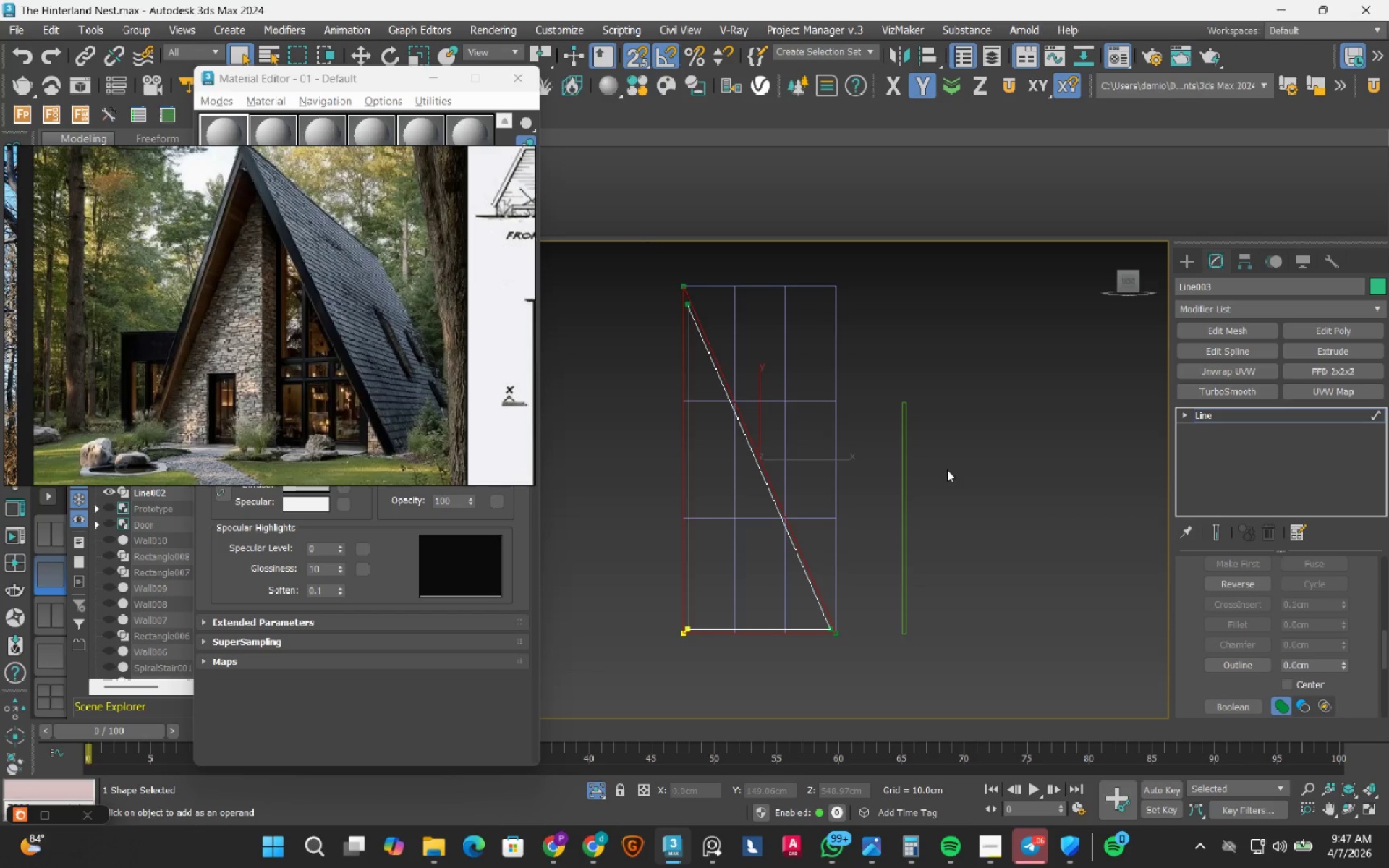 
wait(6.15)
 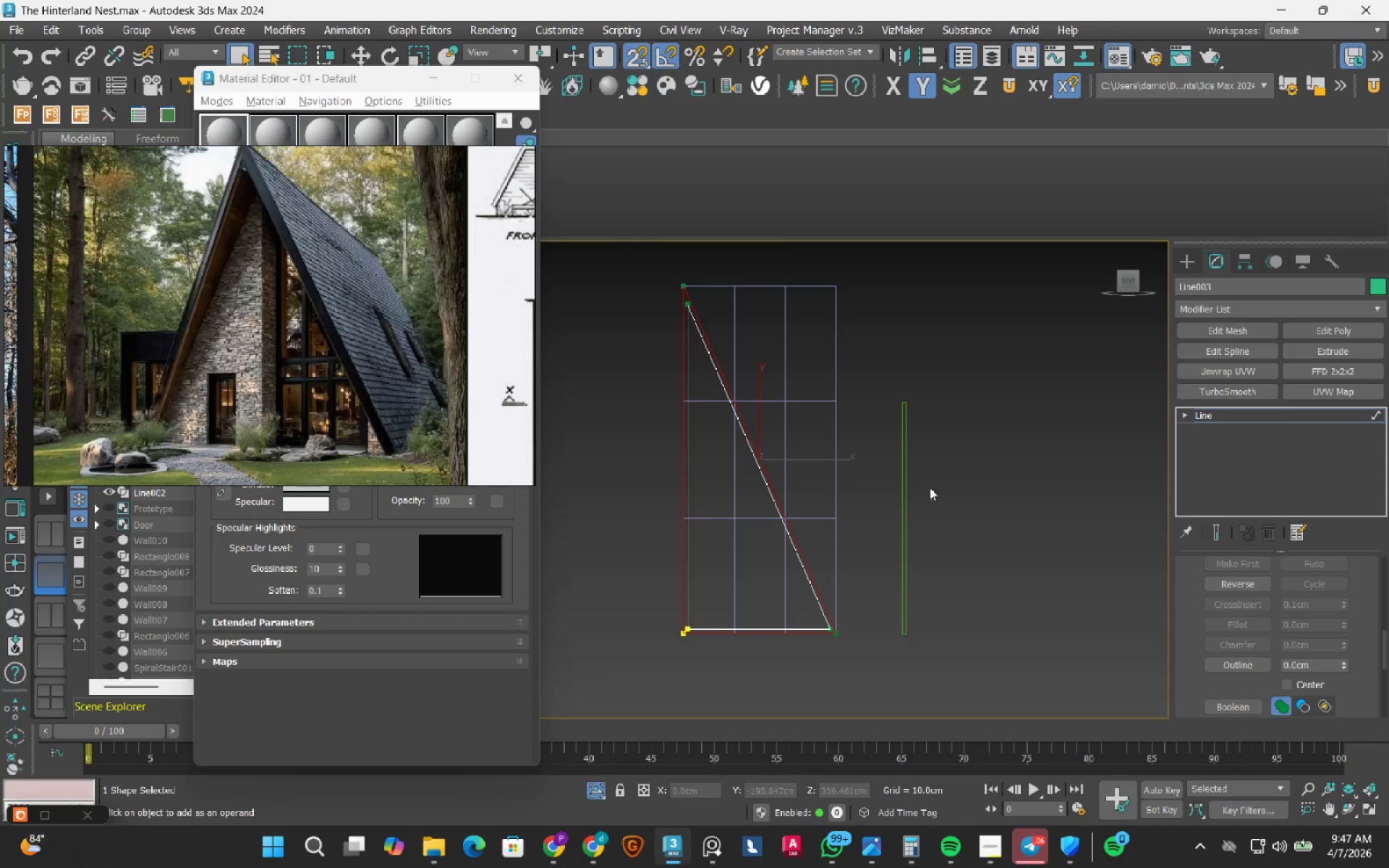 
left_click([1369, 415])
 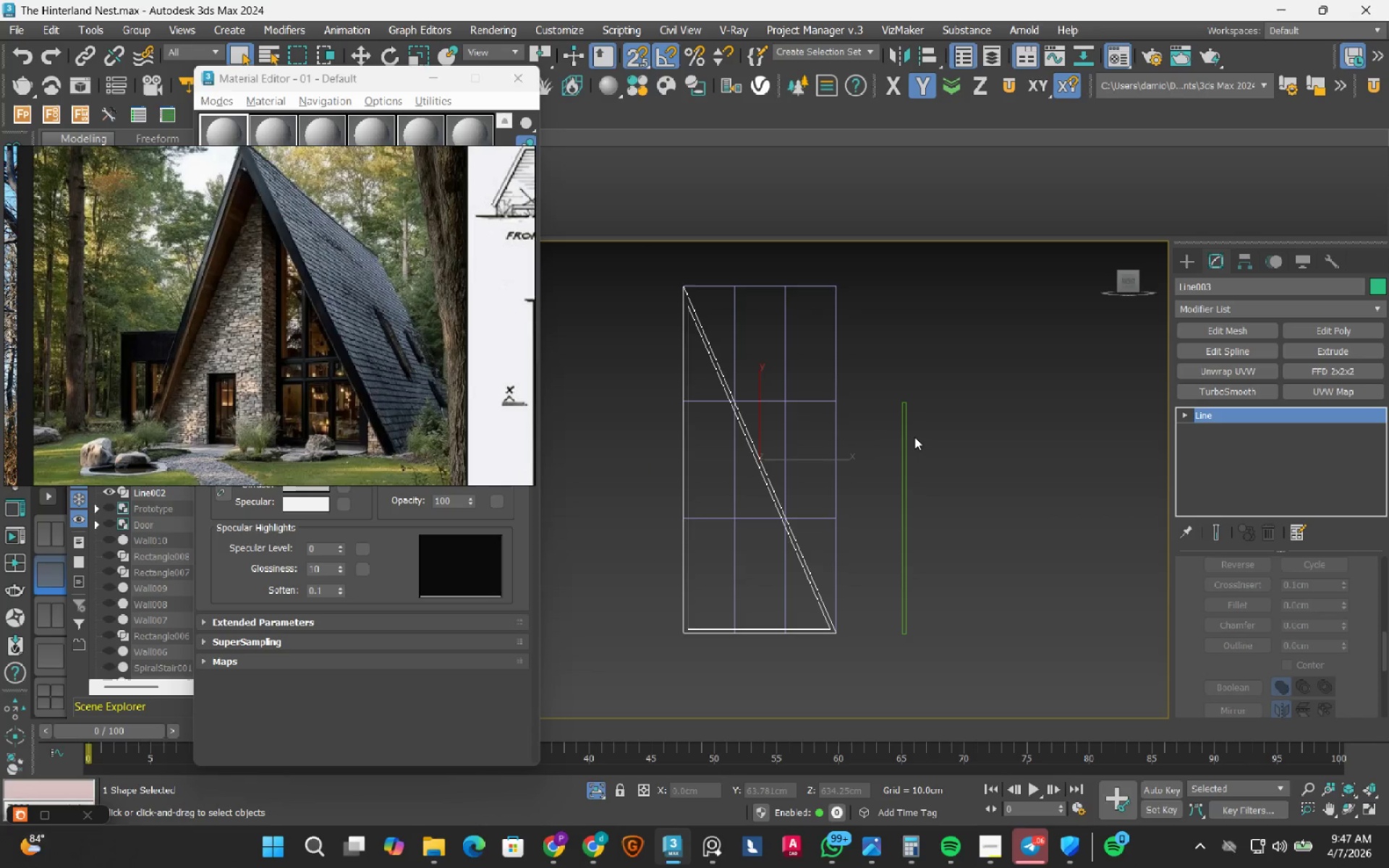 
left_click([905, 423])
 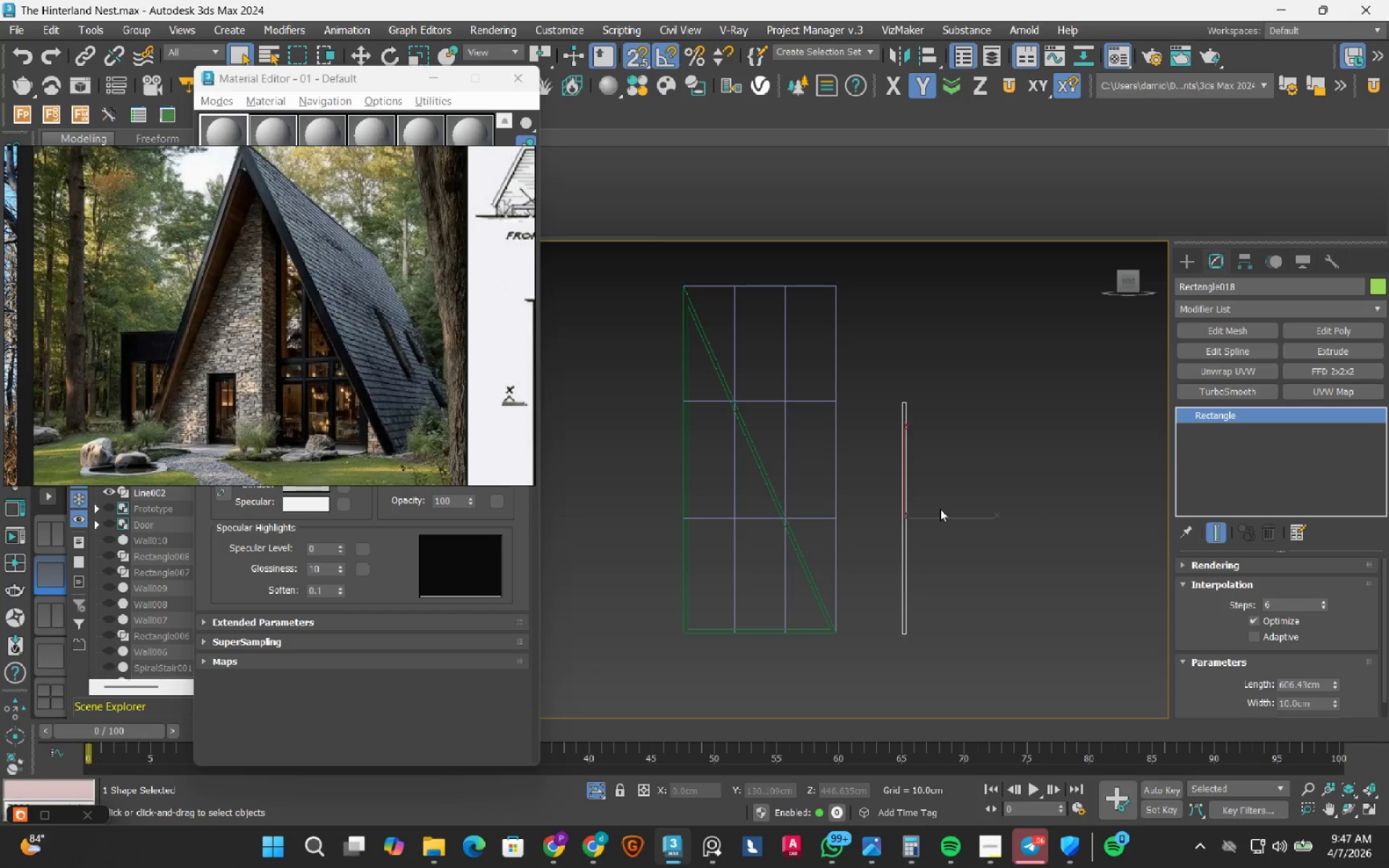 
key(W)
 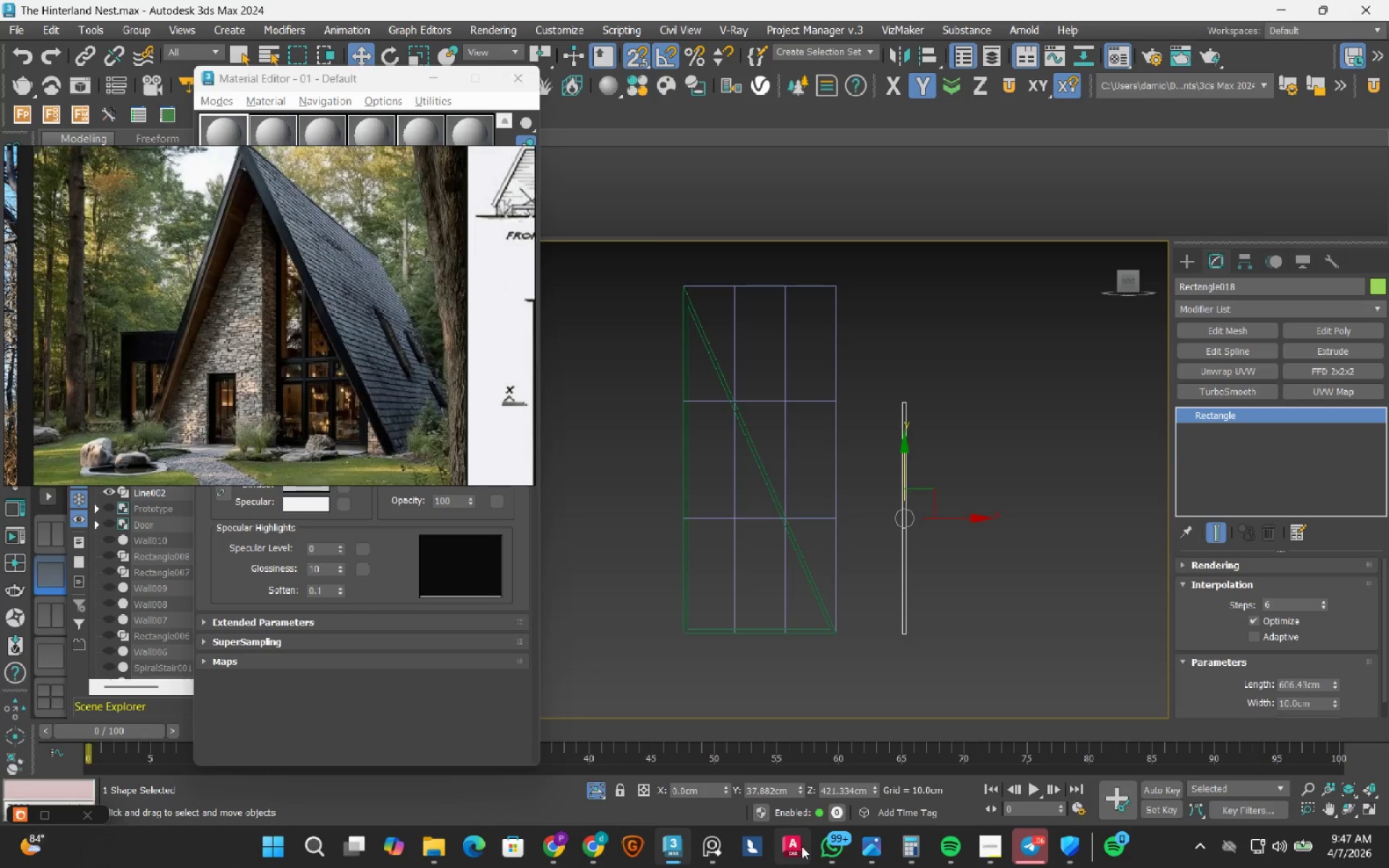 
wait(5.61)
 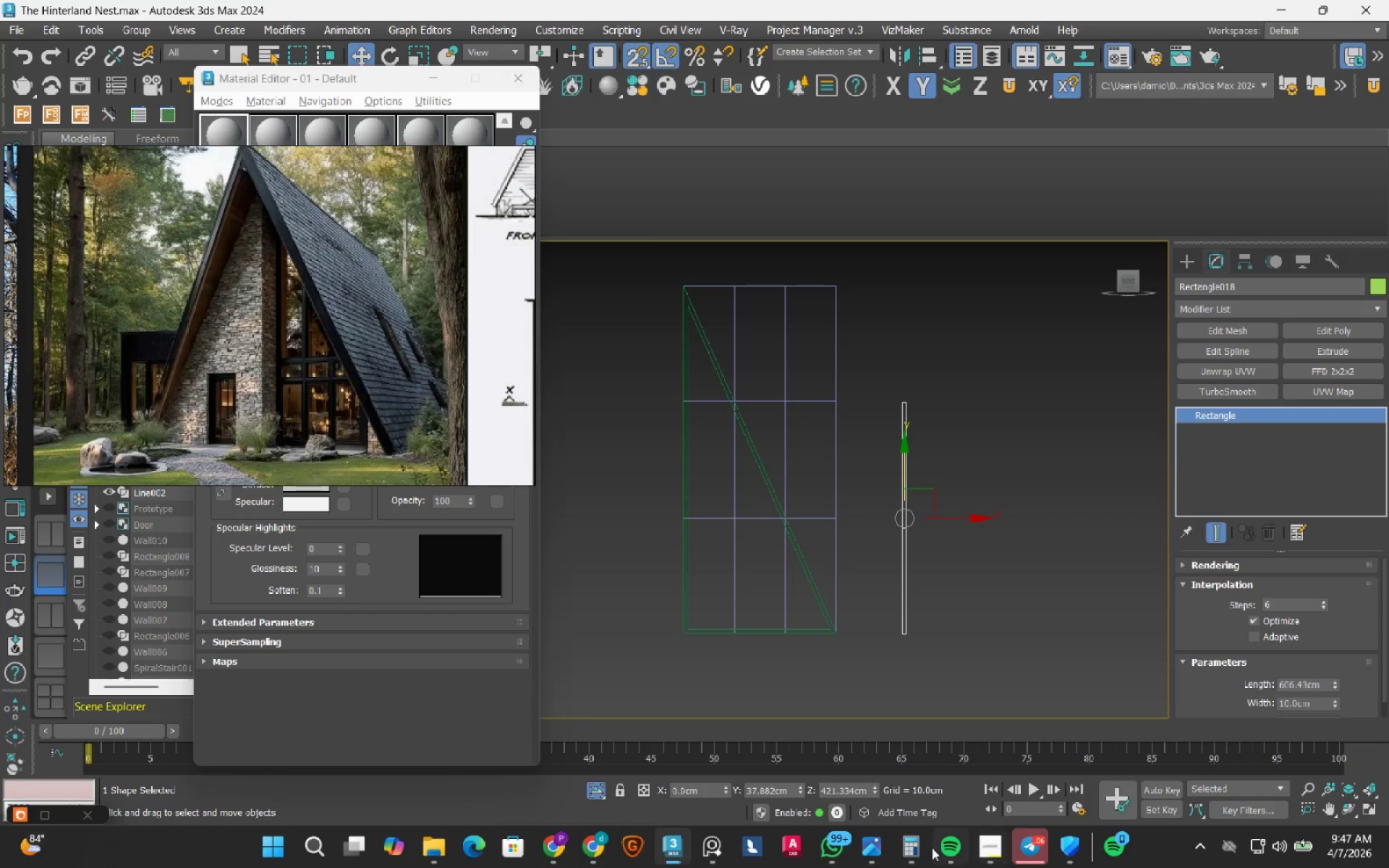 
left_click([1035, 858])
 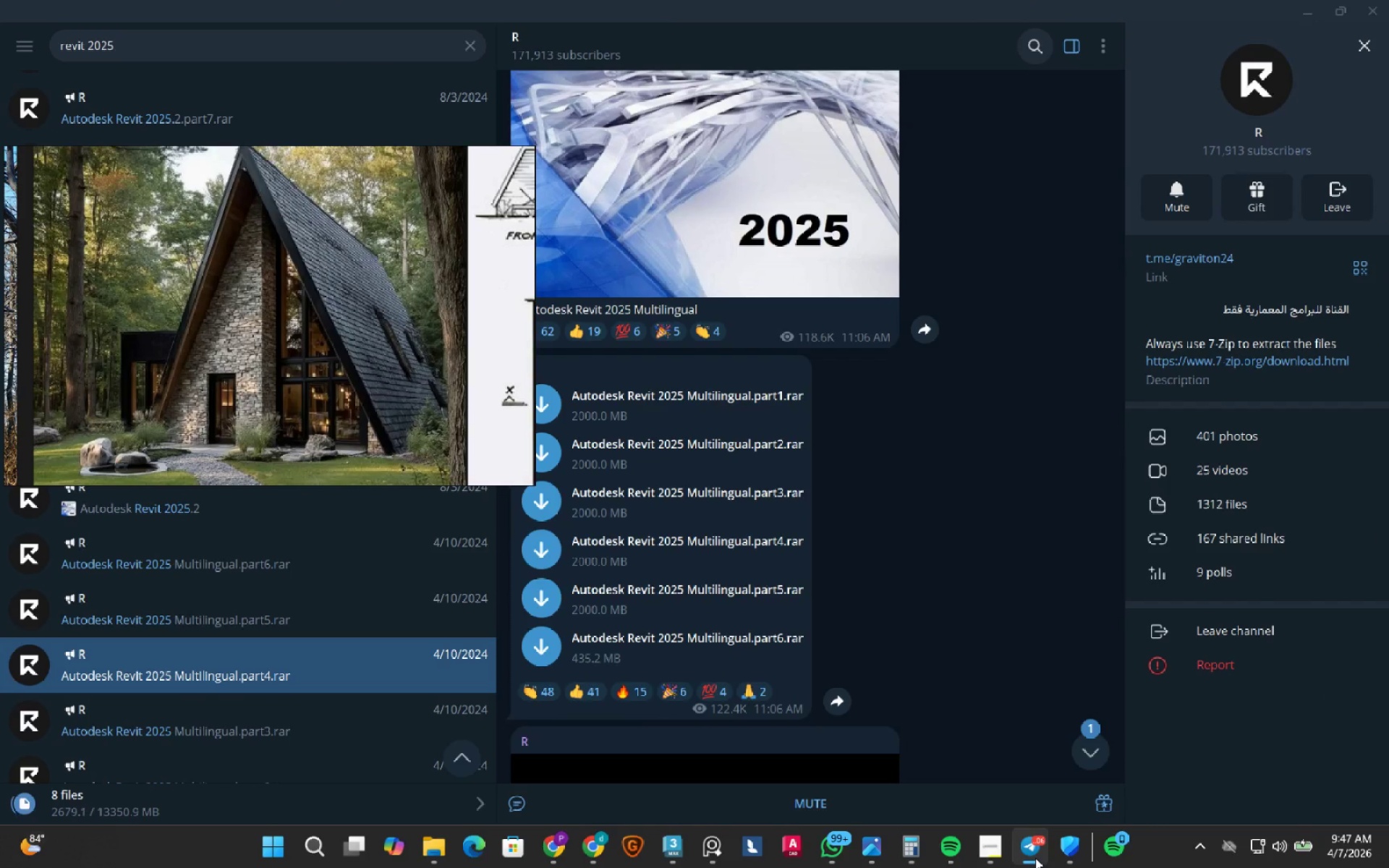 
left_click([1035, 858])
 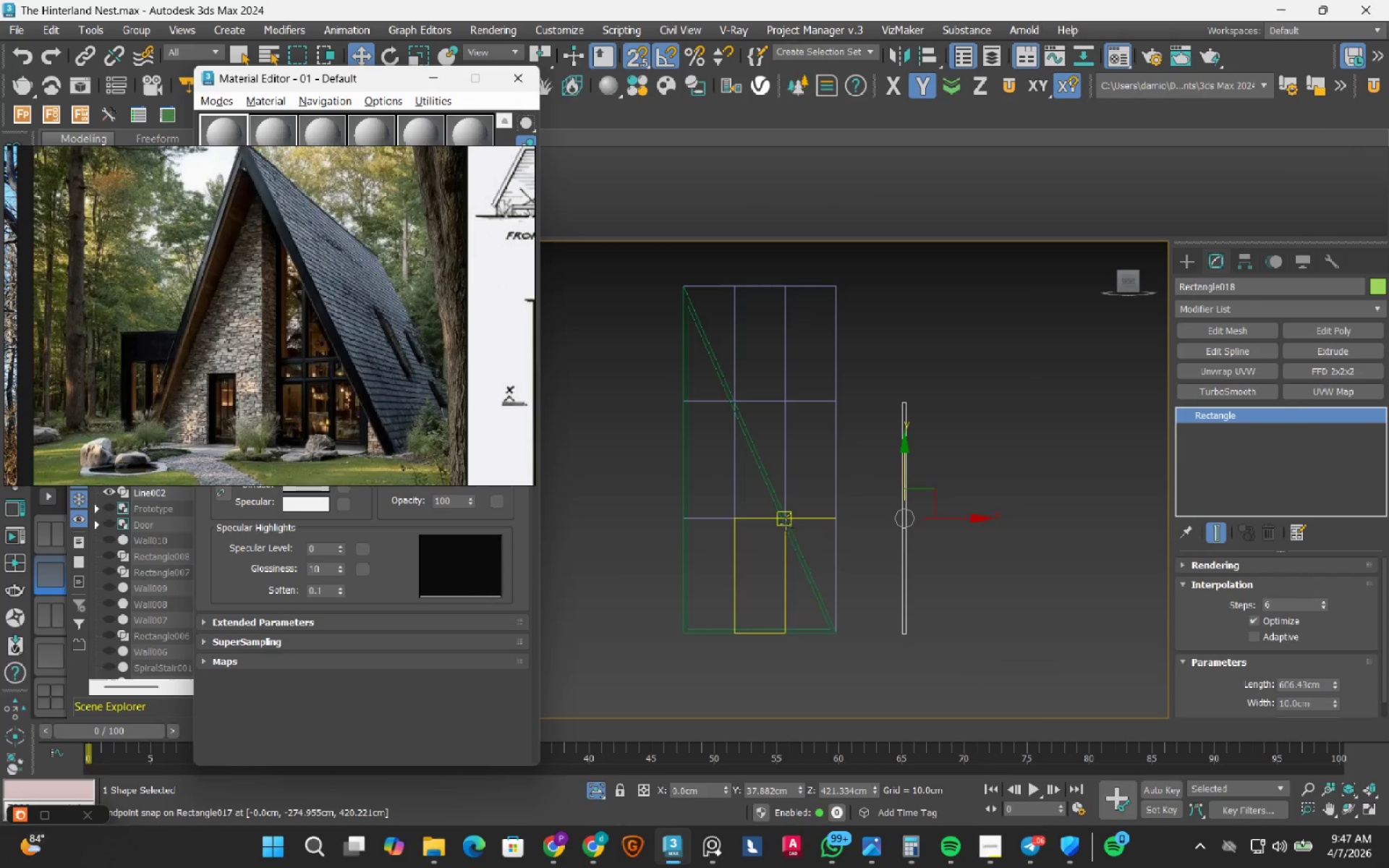 
scroll: coordinate [789, 522], scroll_direction: up, amount: 2.0
 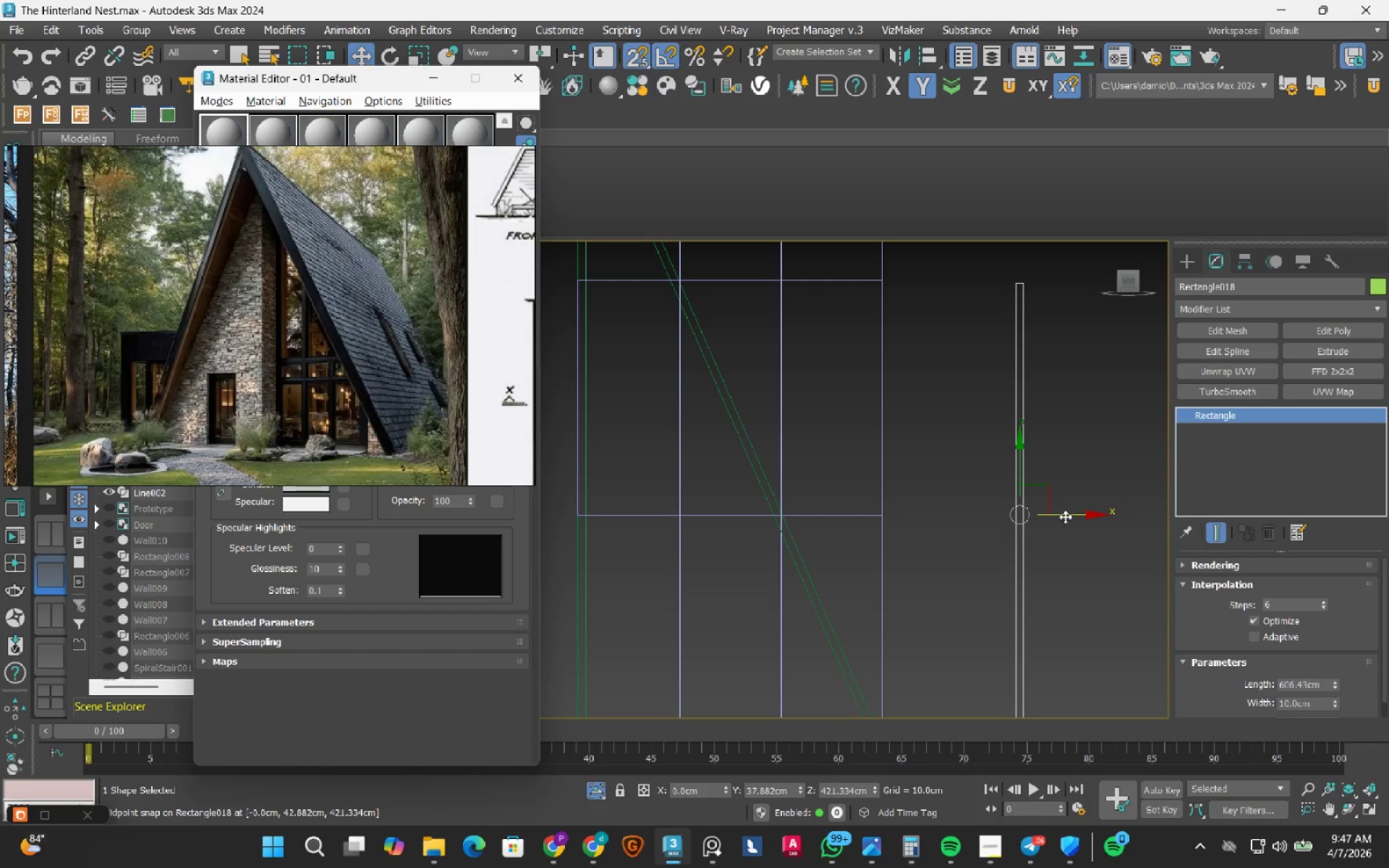 
left_click_drag(start_coordinate=[1067, 514], to_coordinate=[684, 507])
 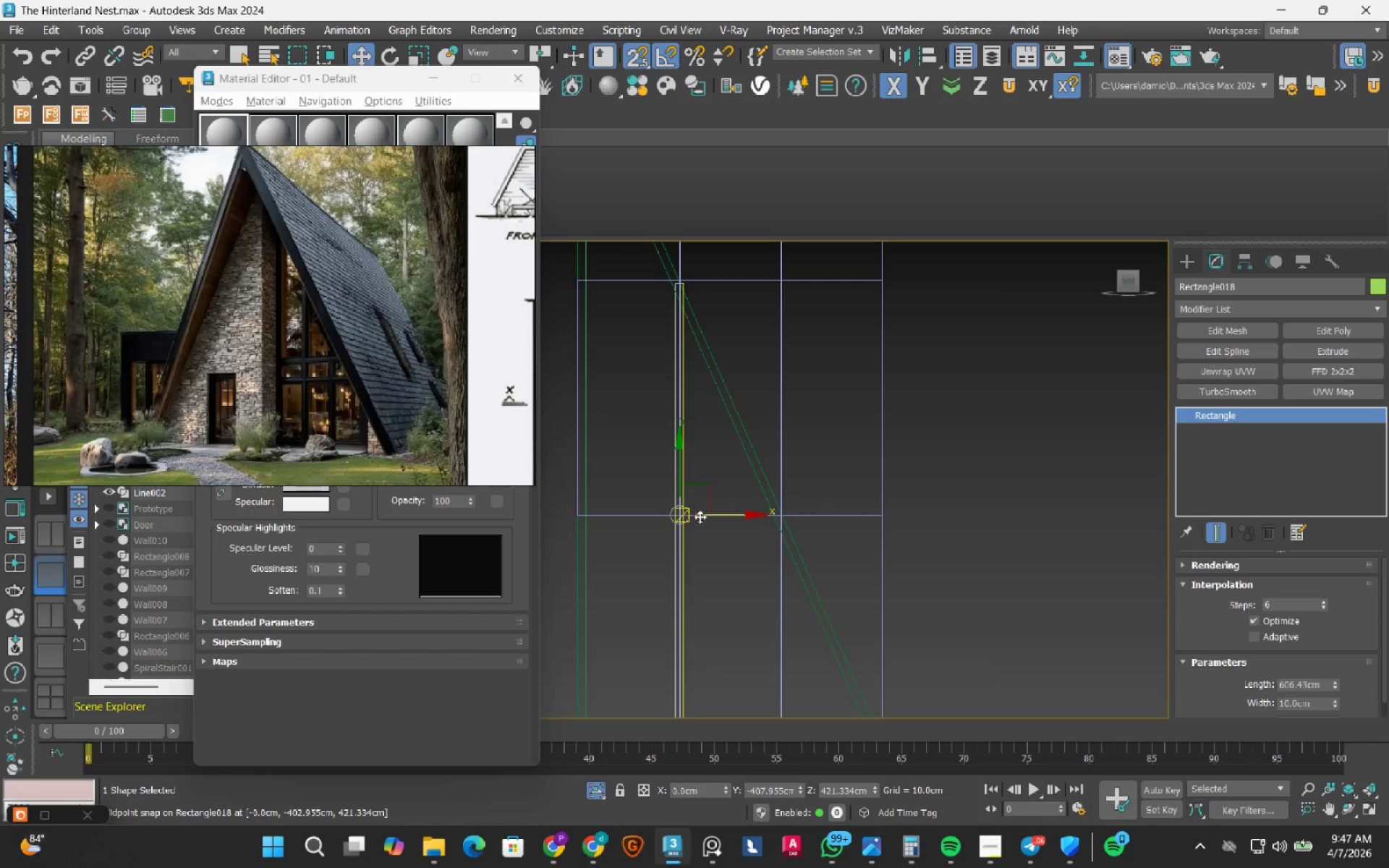 
scroll: coordinate [729, 483], scroll_direction: down, amount: 2.0
 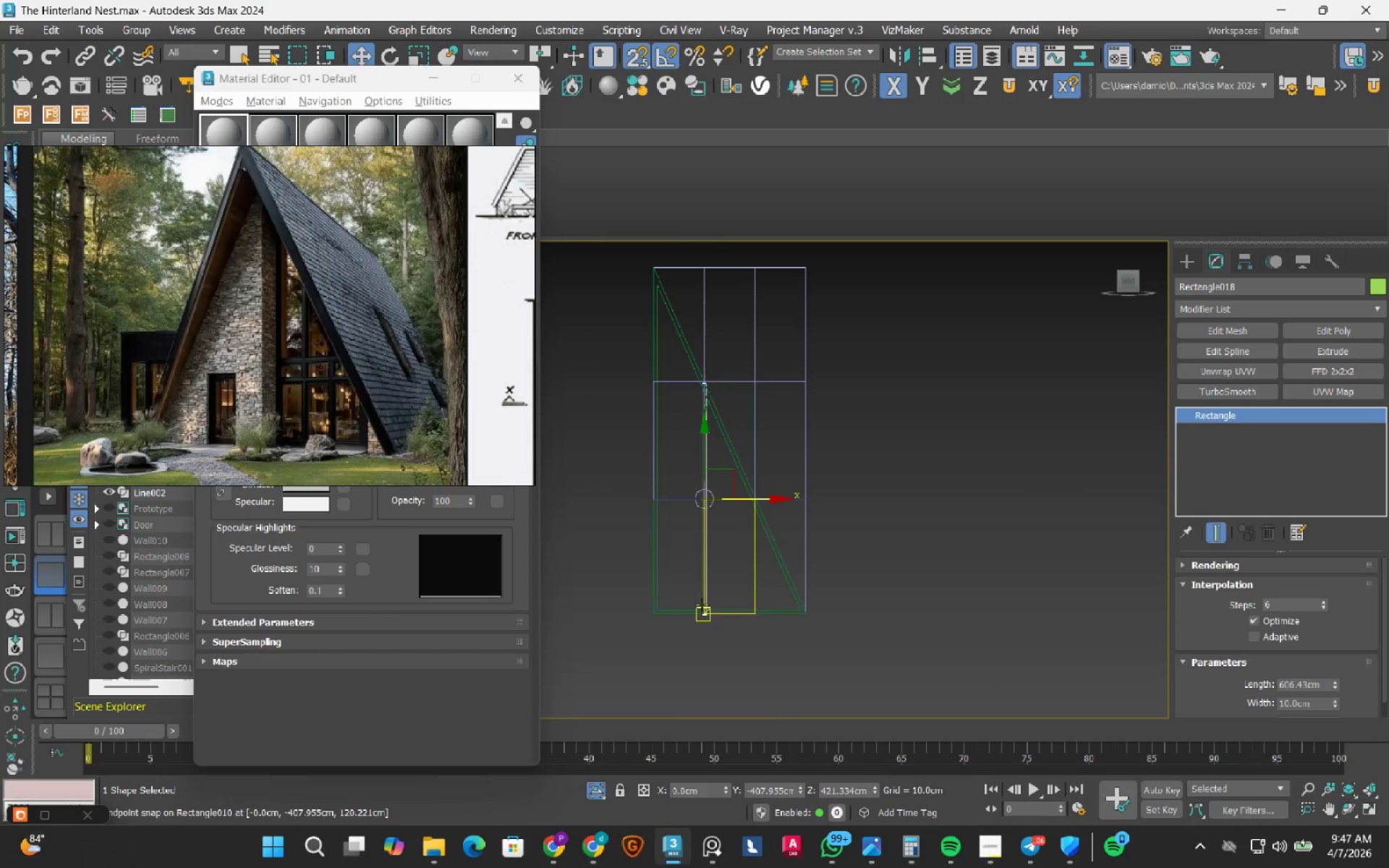 
scroll: coordinate [699, 609], scroll_direction: up, amount: 4.0
 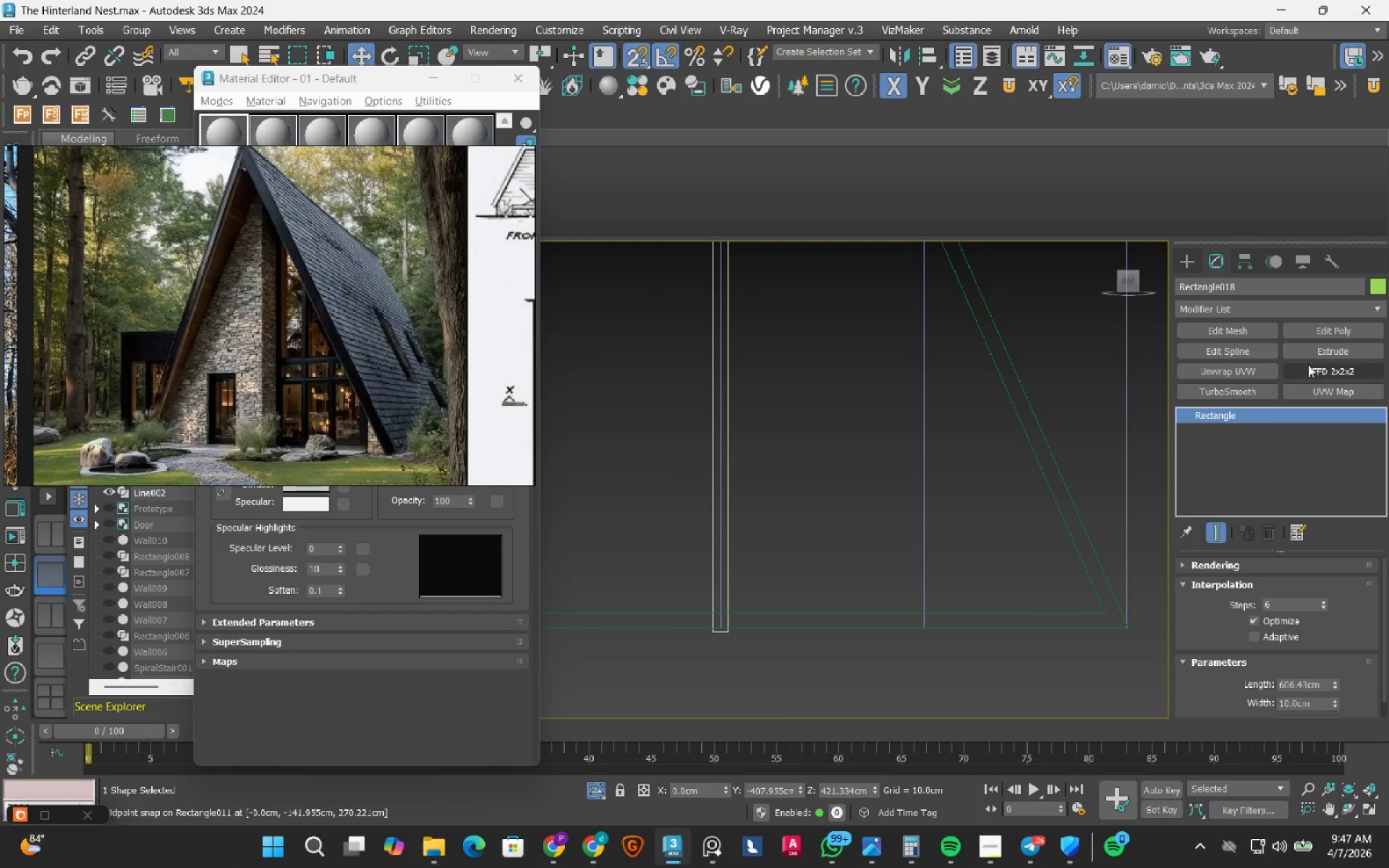 
mouse_move([1227, 350])
 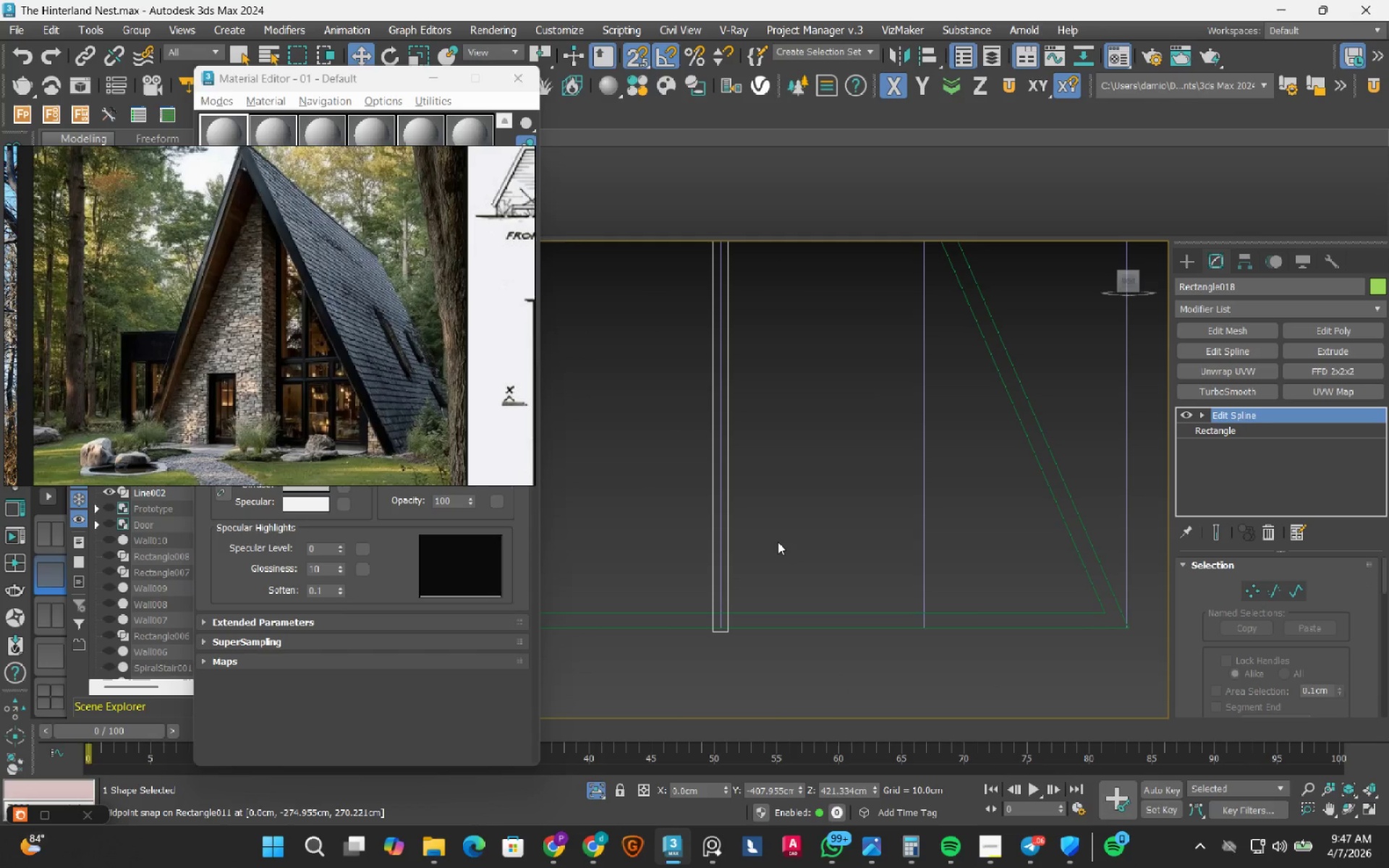 
key(1)
 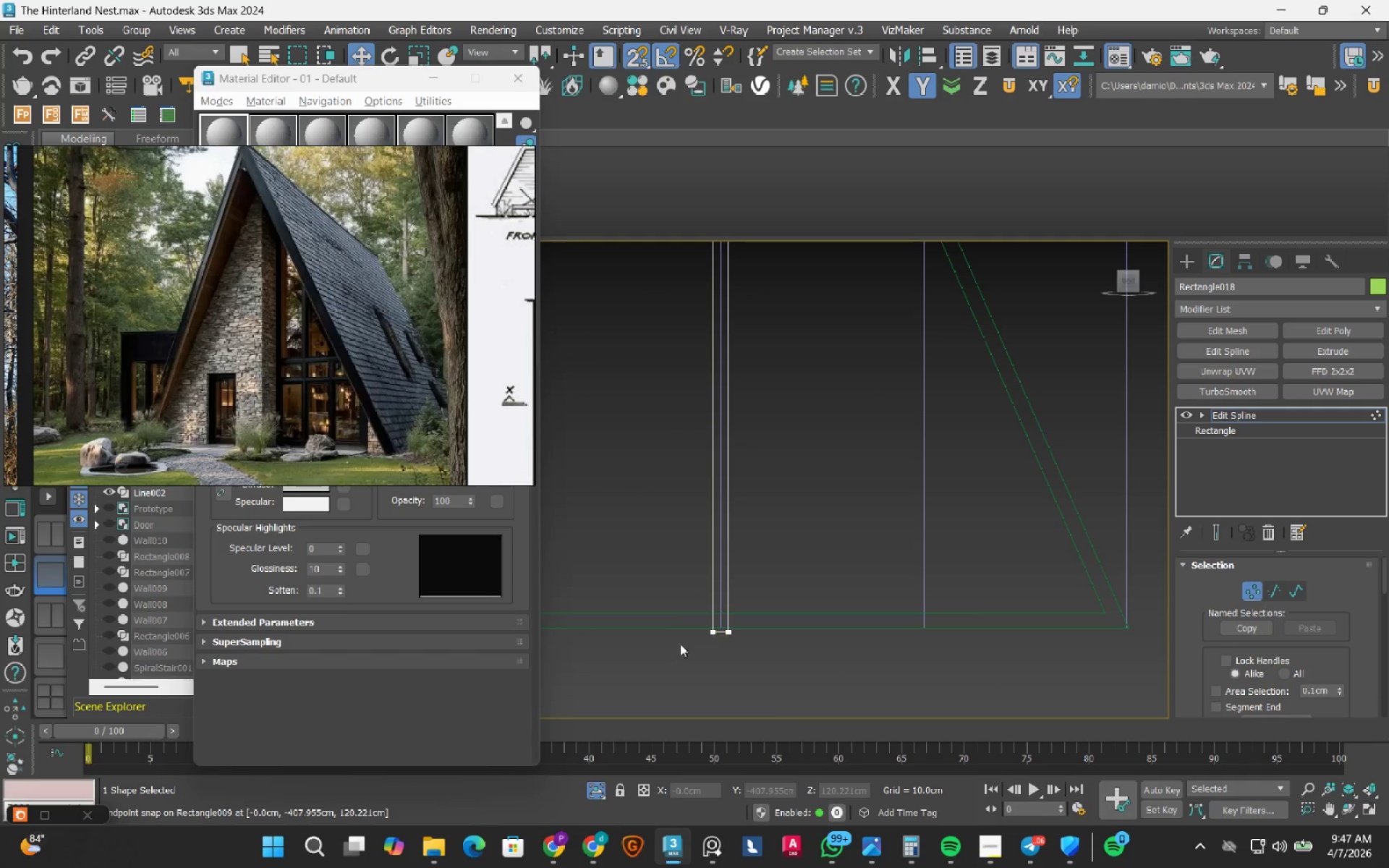 
left_click_drag(start_coordinate=[665, 678], to_coordinate=[871, 571])
 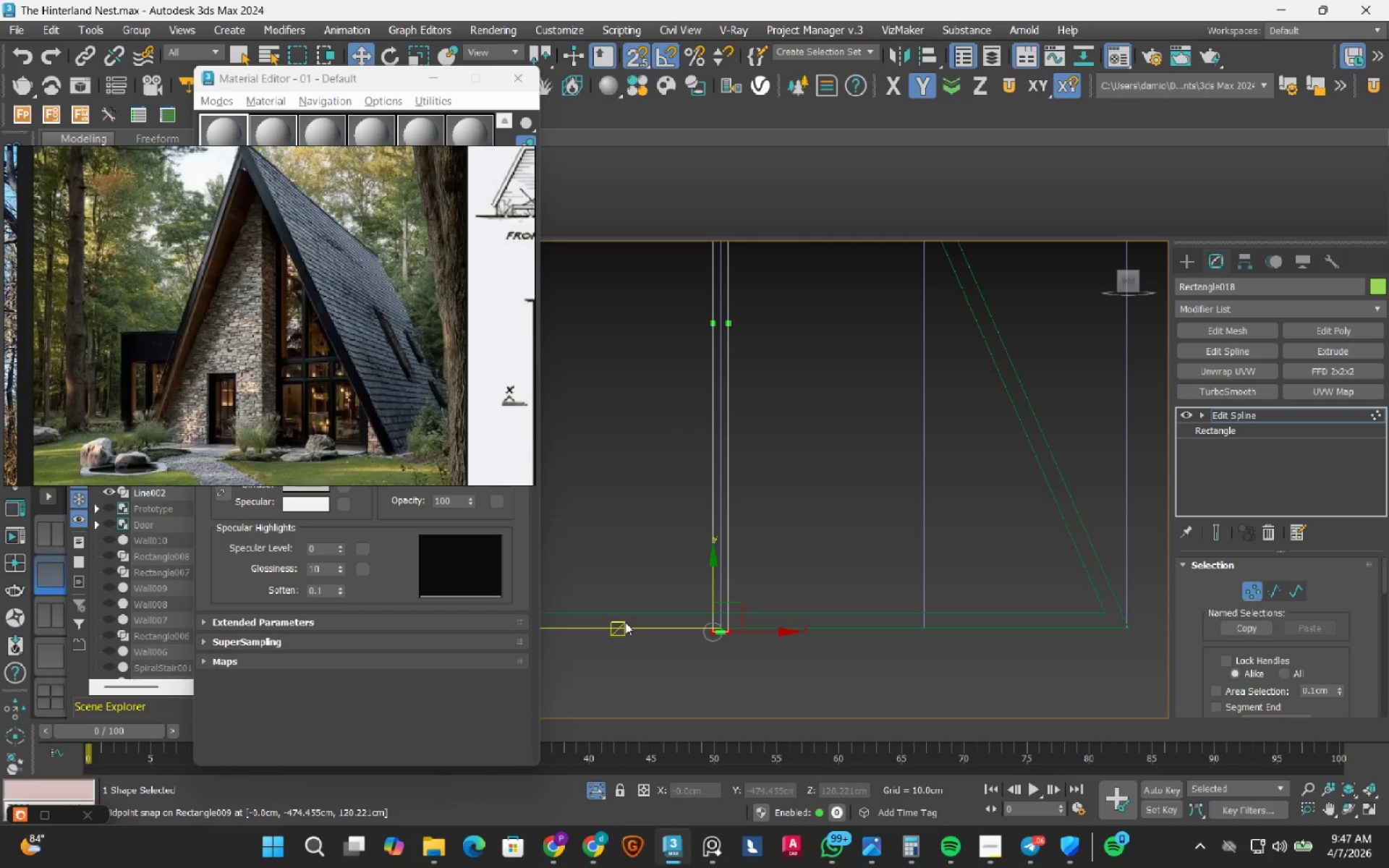 
scroll: coordinate [624, 624], scroll_direction: up, amount: 2.0
 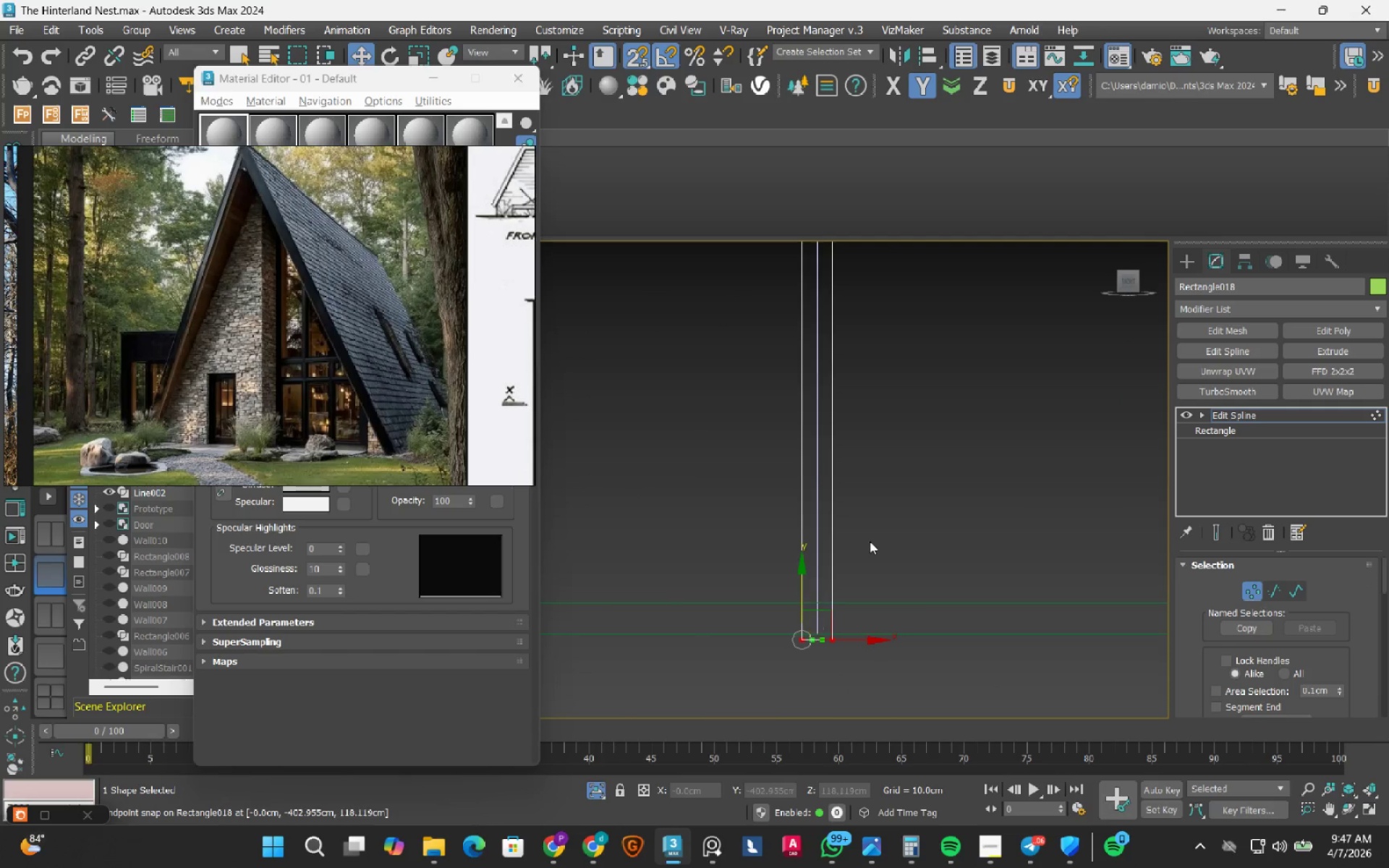 
right_click([887, 519])
 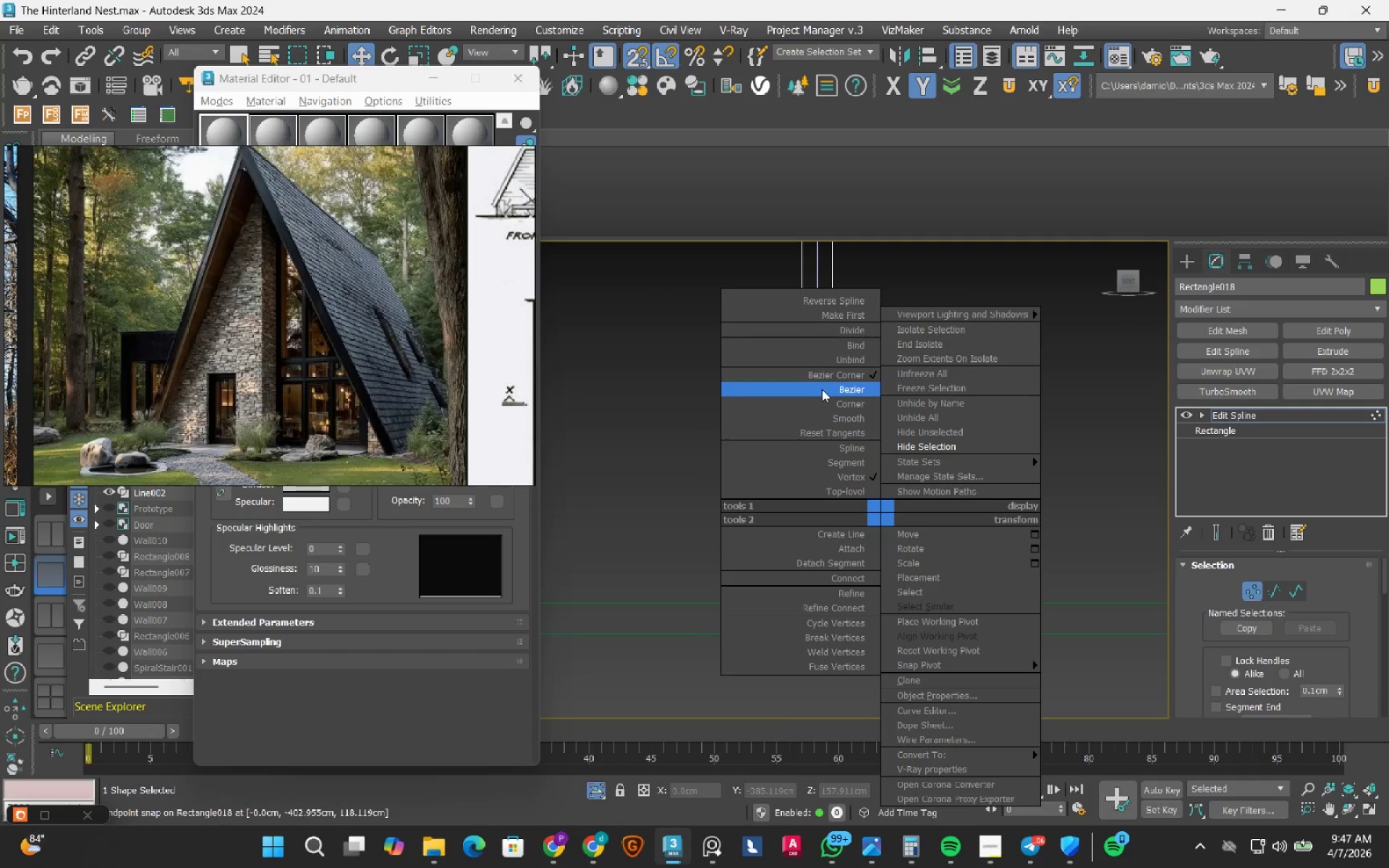 
left_click([820, 401])
 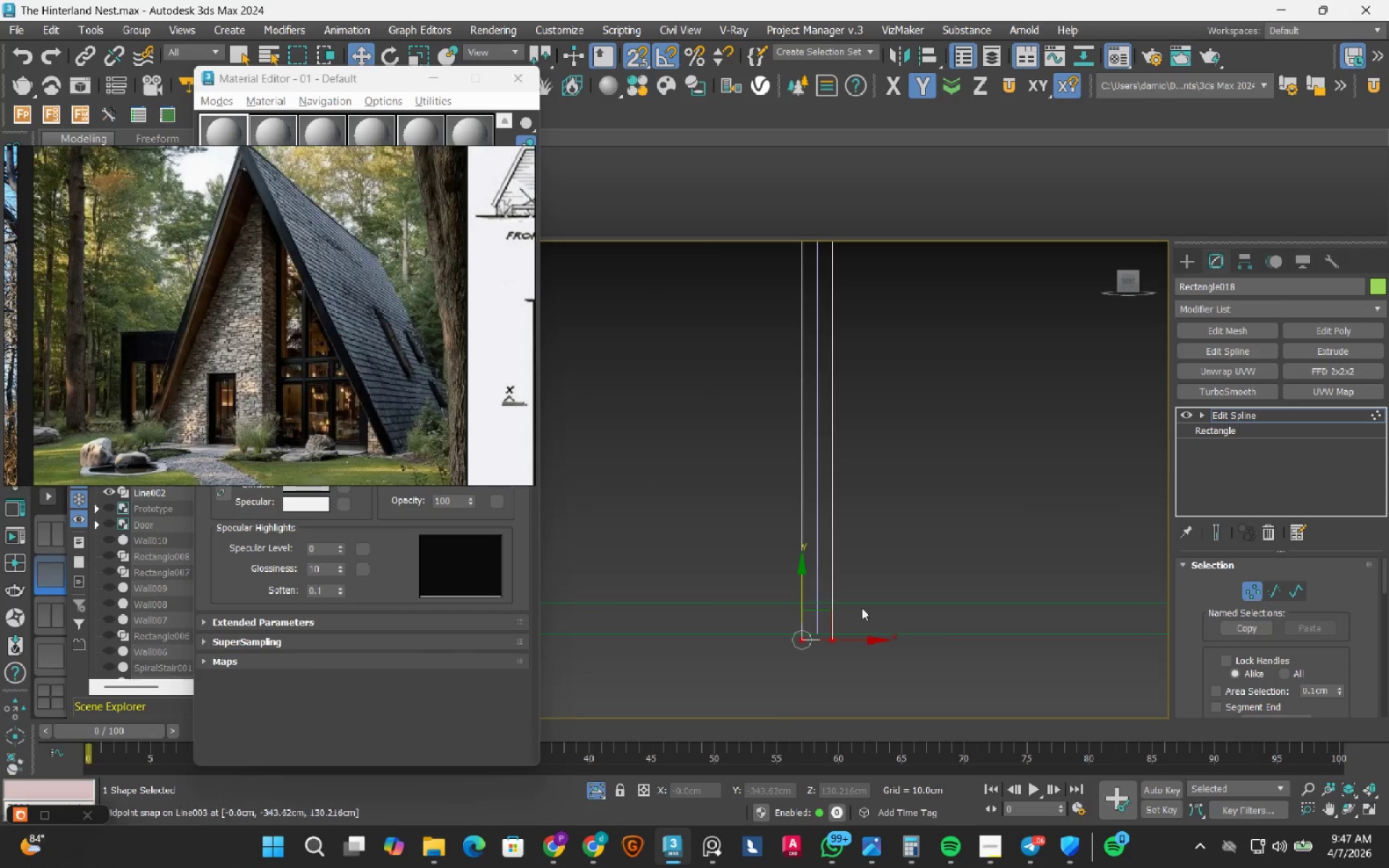 
scroll: coordinate [836, 634], scroll_direction: down, amount: 5.0
 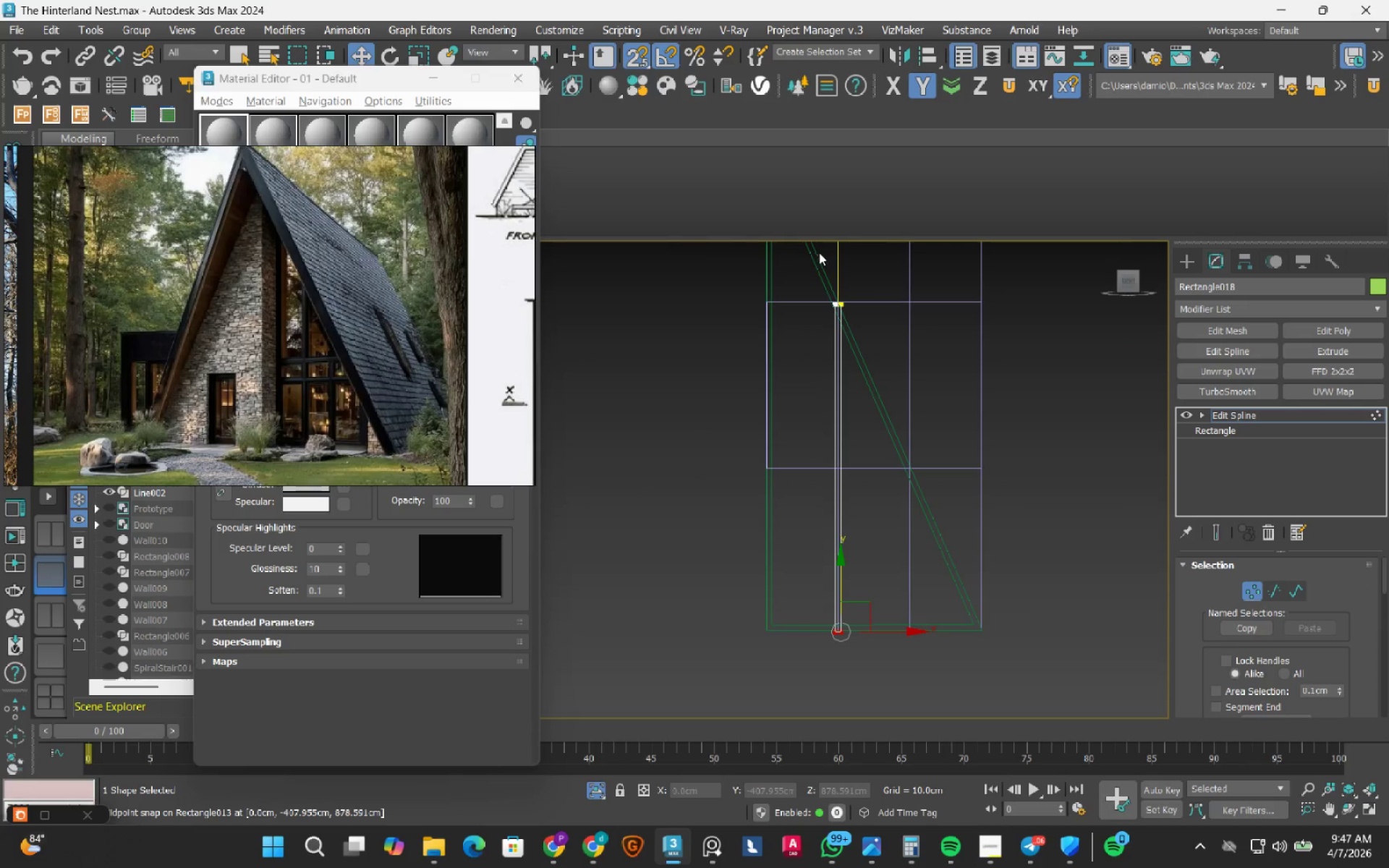 
left_click_drag(start_coordinate=[812, 260], to_coordinate=[893, 367])
 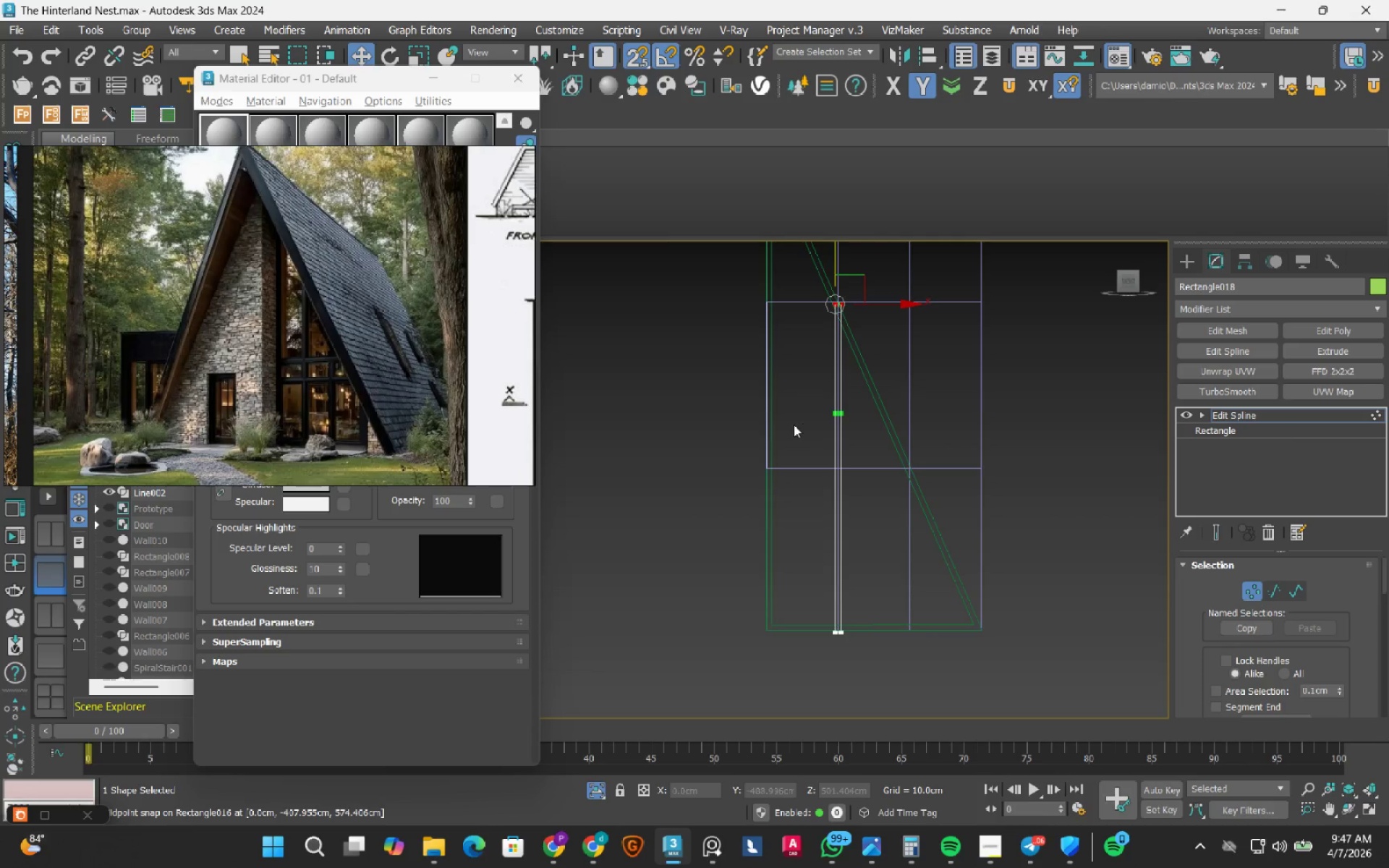 
right_click([792, 425])
 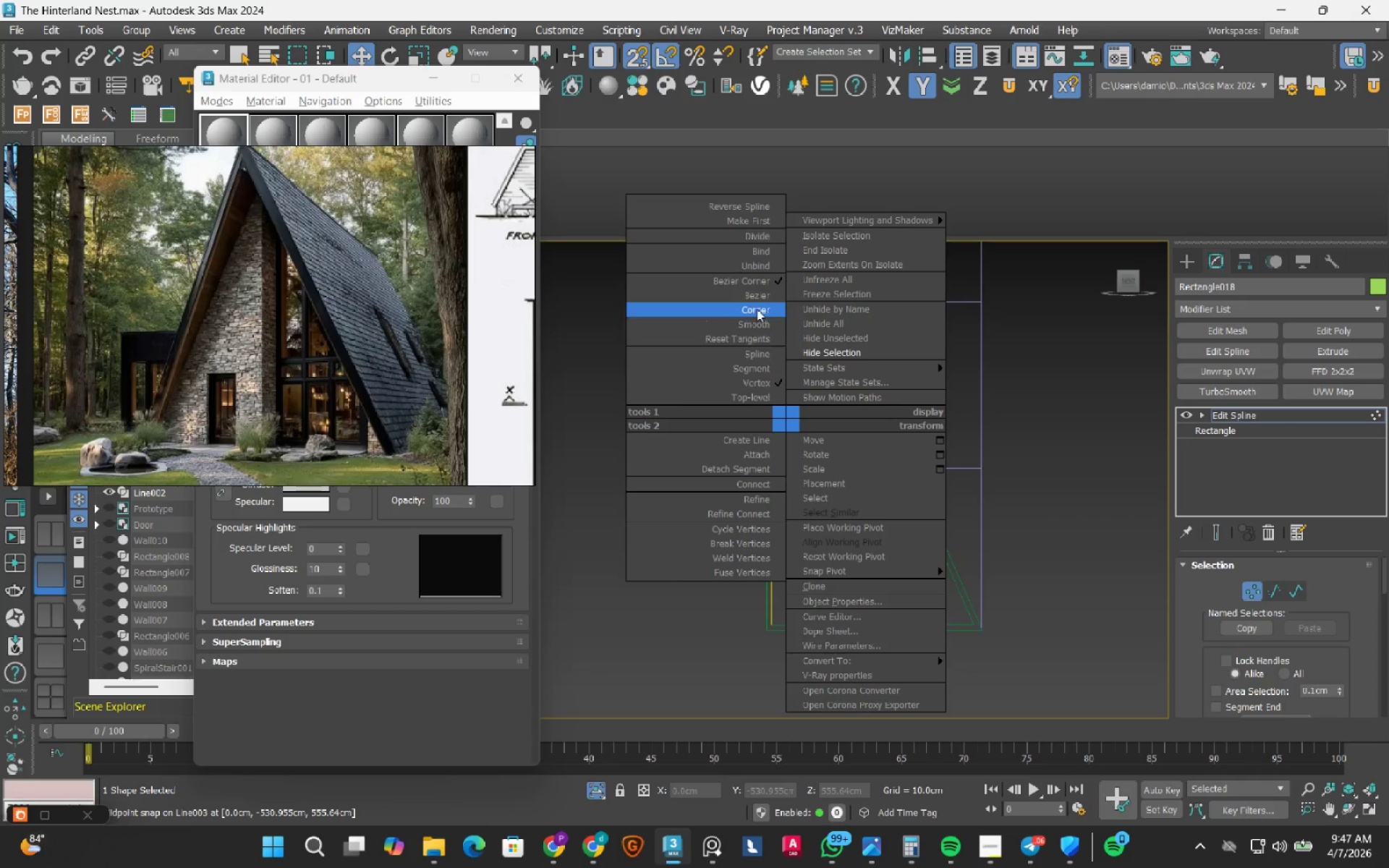 
left_click([757, 308])
 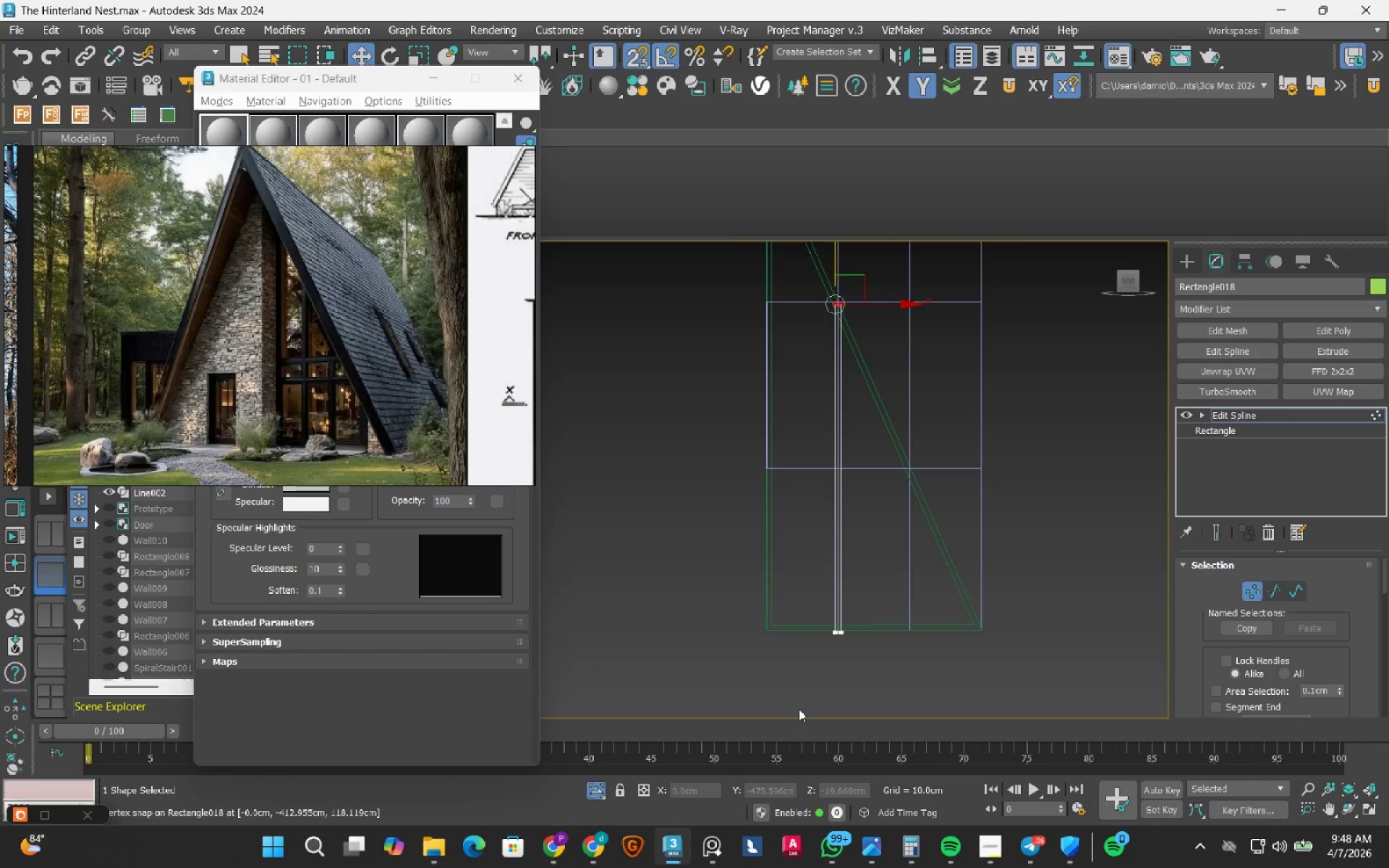 
left_click_drag(start_coordinate=[807, 621], to_coordinate=[919, 501])
 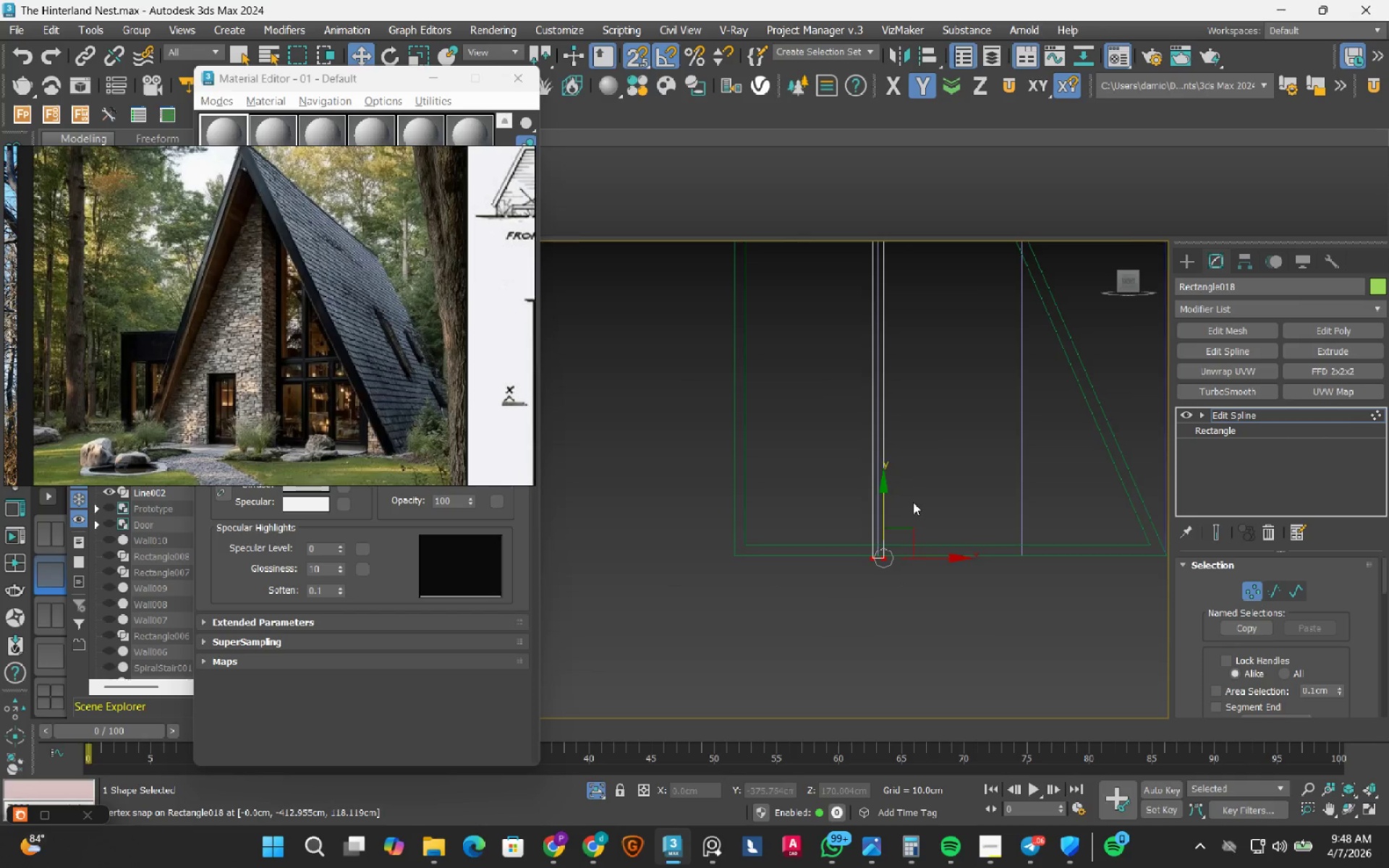 
scroll: coordinate [913, 502], scroll_direction: up, amount: 5.0
 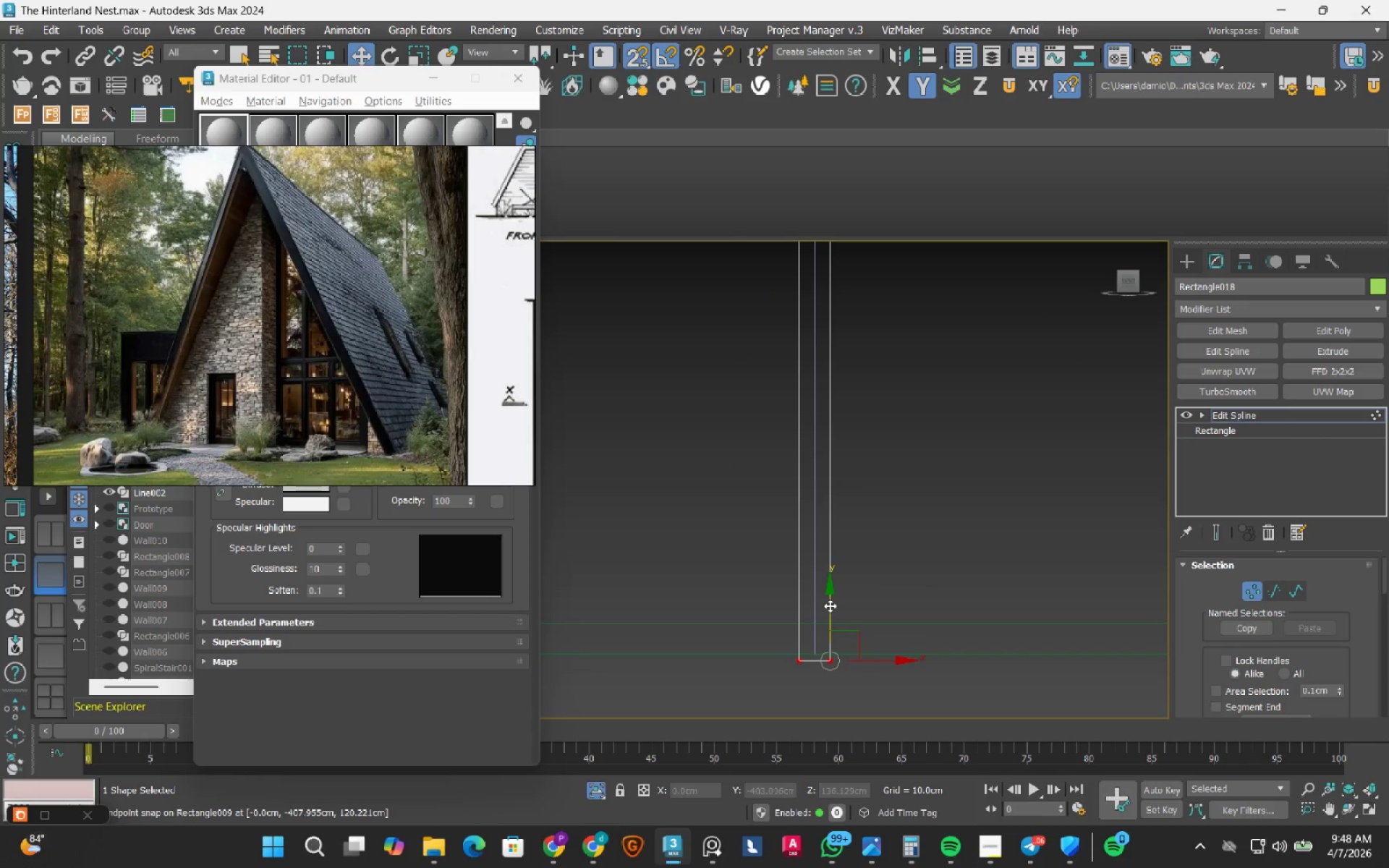 
left_click_drag(start_coordinate=[830, 605], to_coordinate=[763, 617])
 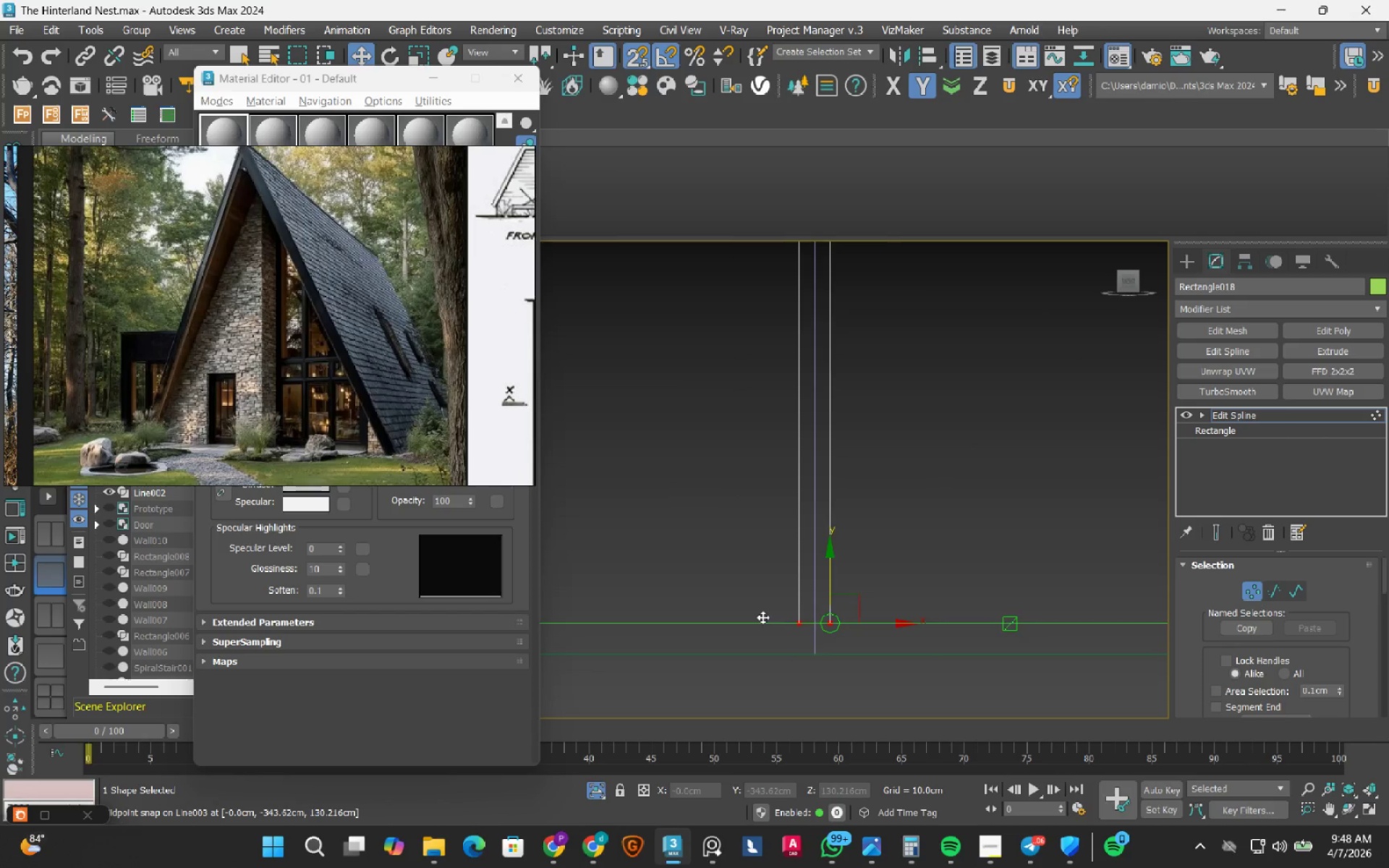 
scroll: coordinate [763, 617], scroll_direction: down, amount: 4.0
 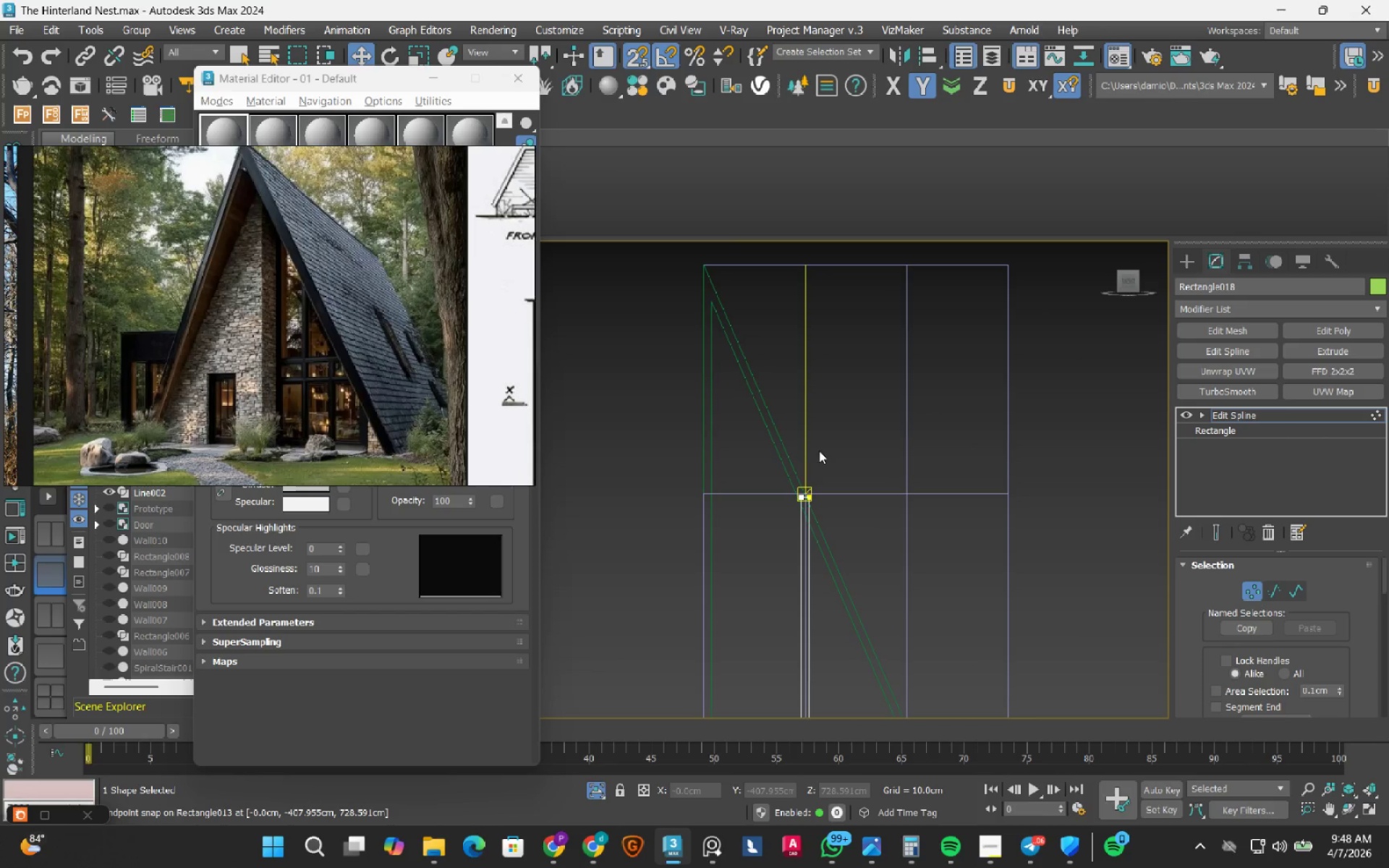 
left_click_drag(start_coordinate=[770, 465], to_coordinate=[862, 656])
 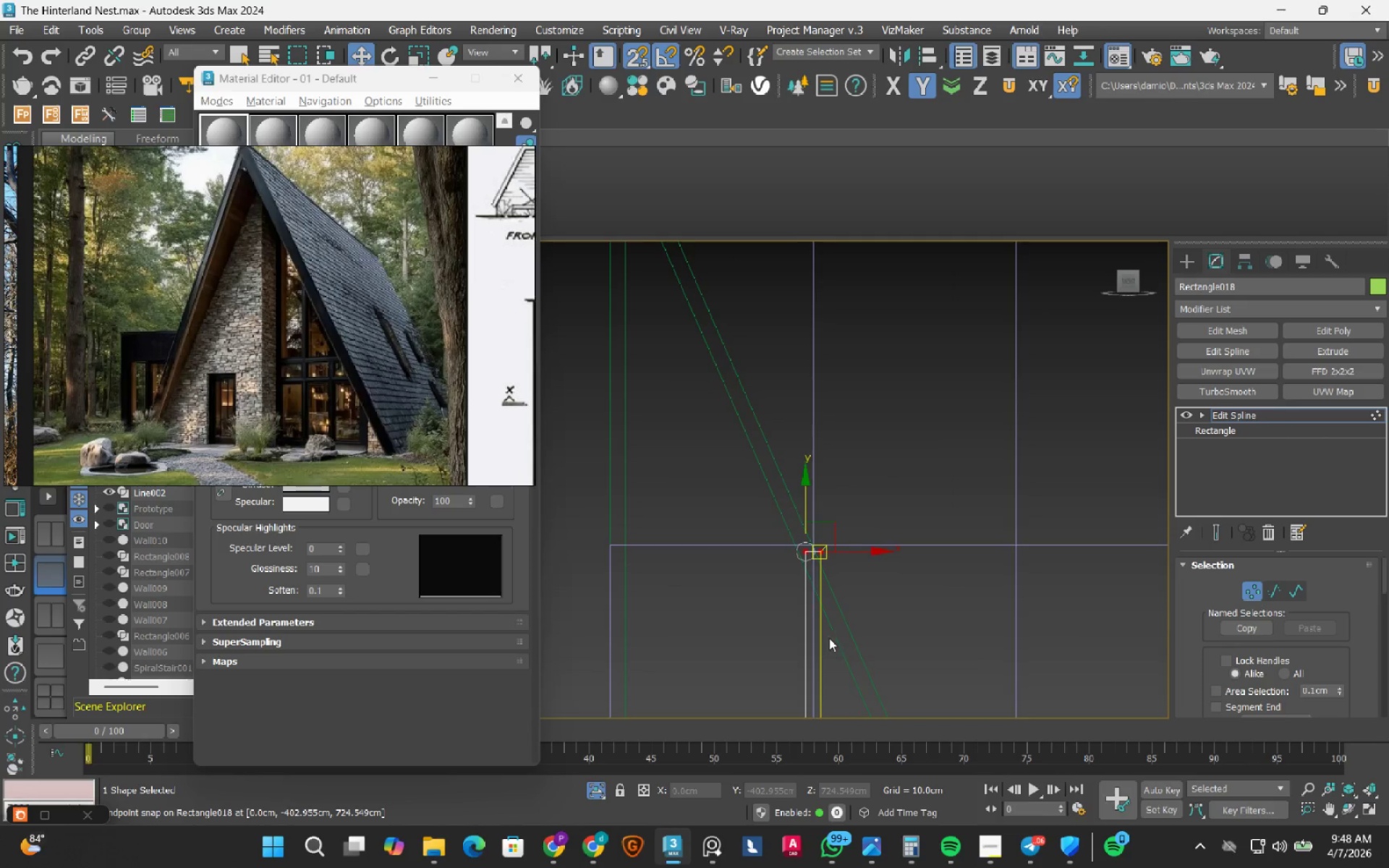 
scroll: coordinate [829, 638], scroll_direction: up, amount: 3.0
 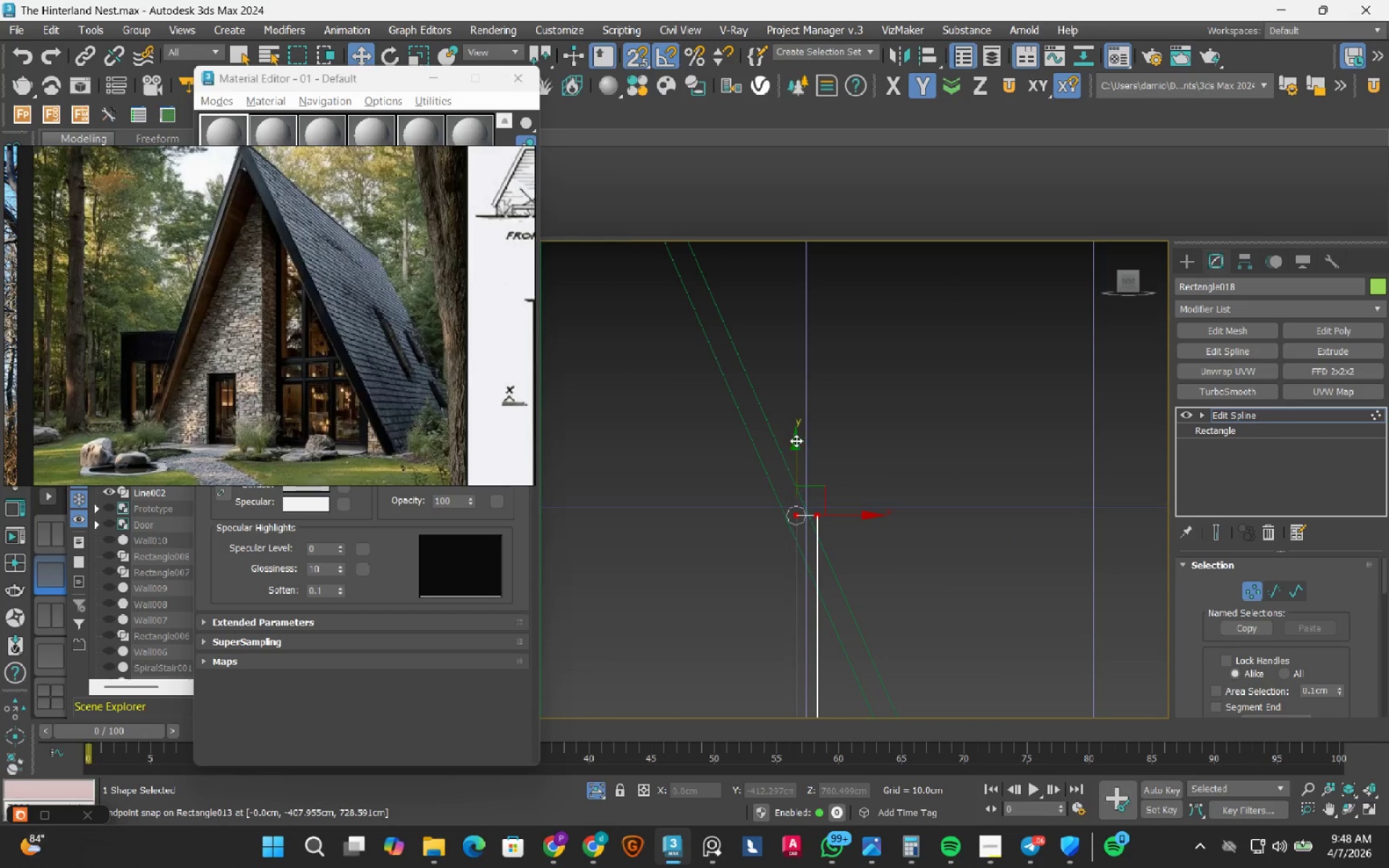 
left_click_drag(start_coordinate=[795, 442], to_coordinate=[812, 561])
 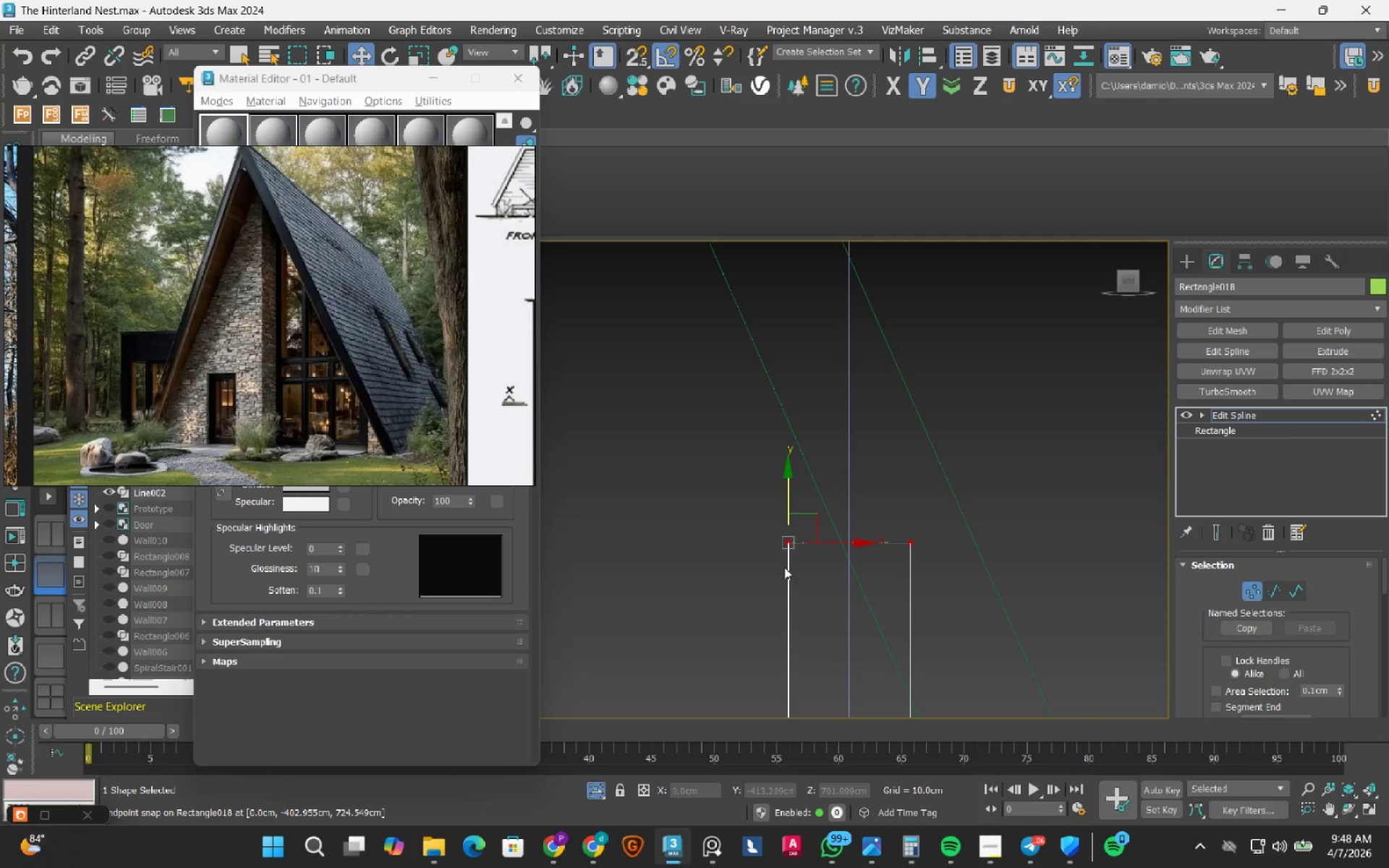 
key(S)
 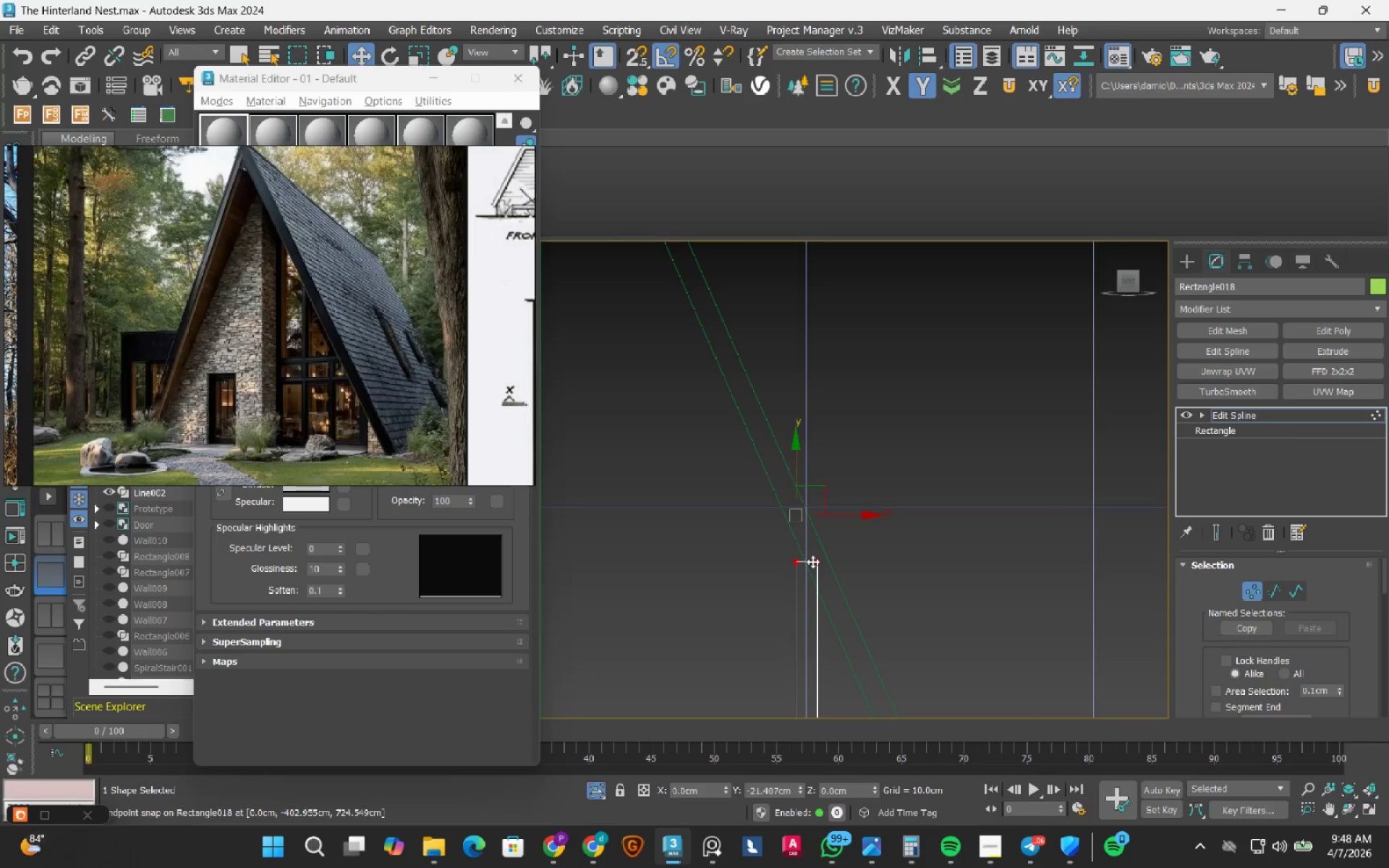 
scroll: coordinate [791, 553], scroll_direction: up, amount: 8.0
 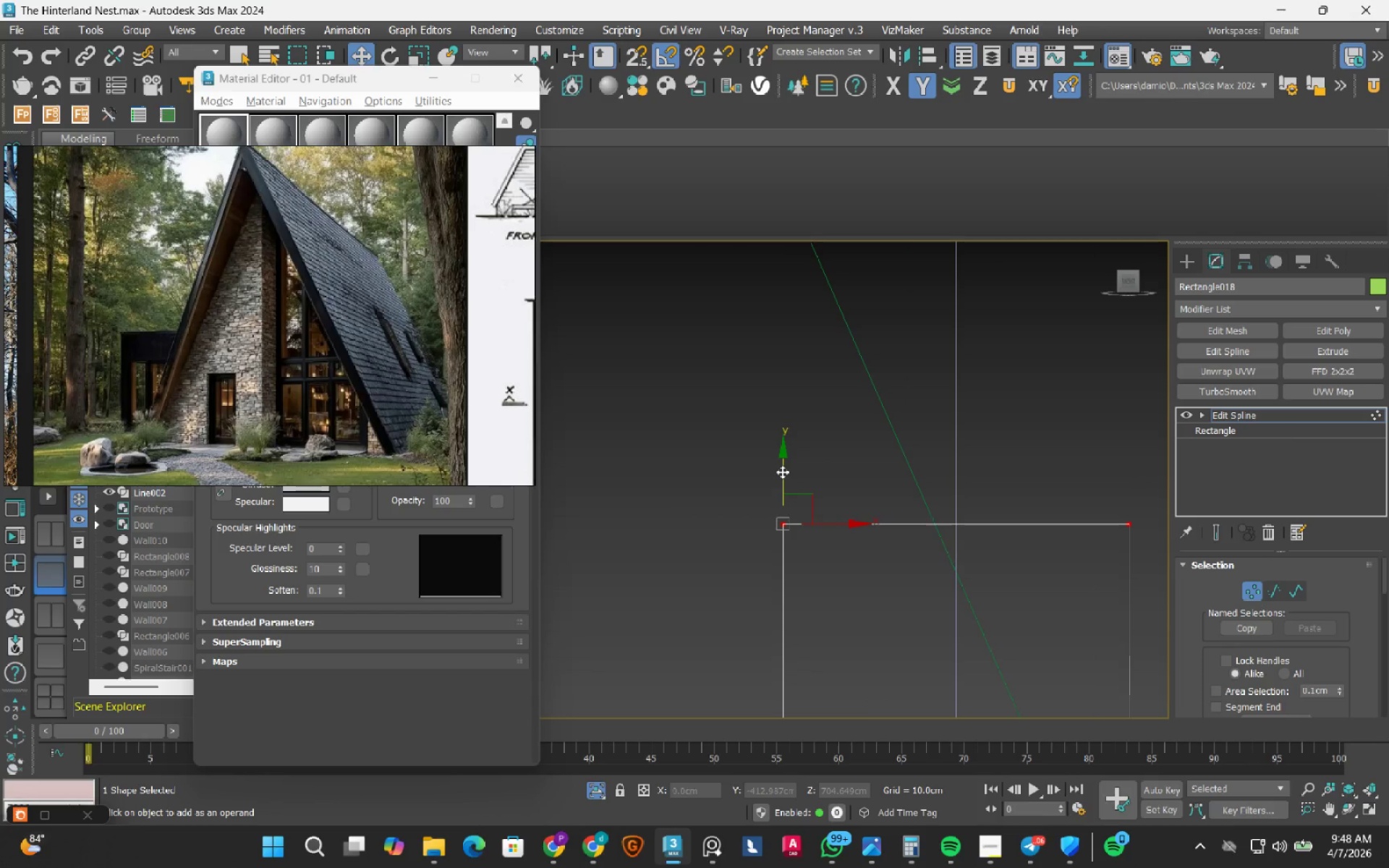 
left_click([723, 454])
 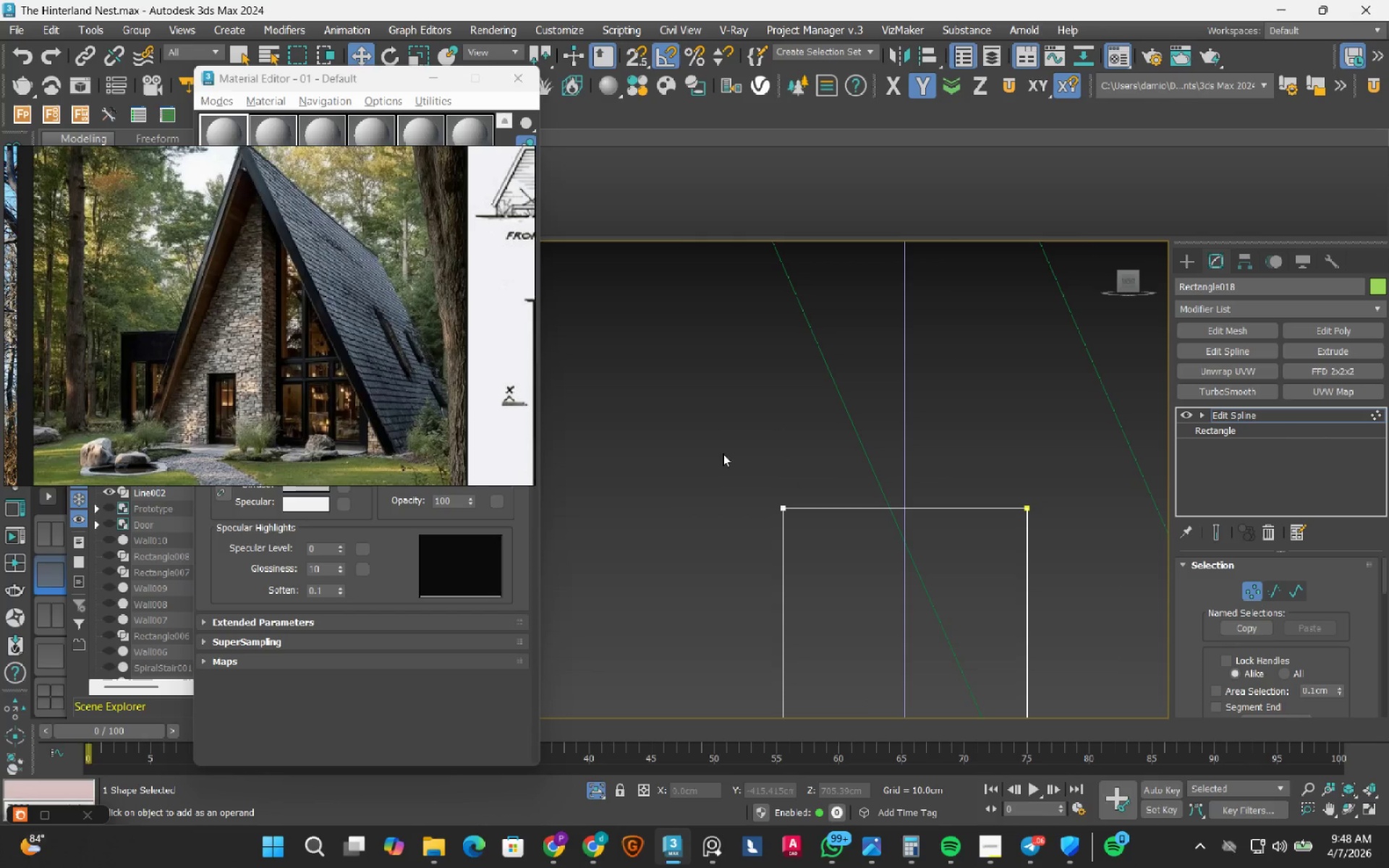 
scroll: coordinate [782, 472], scroll_direction: down, amount: 1.0
 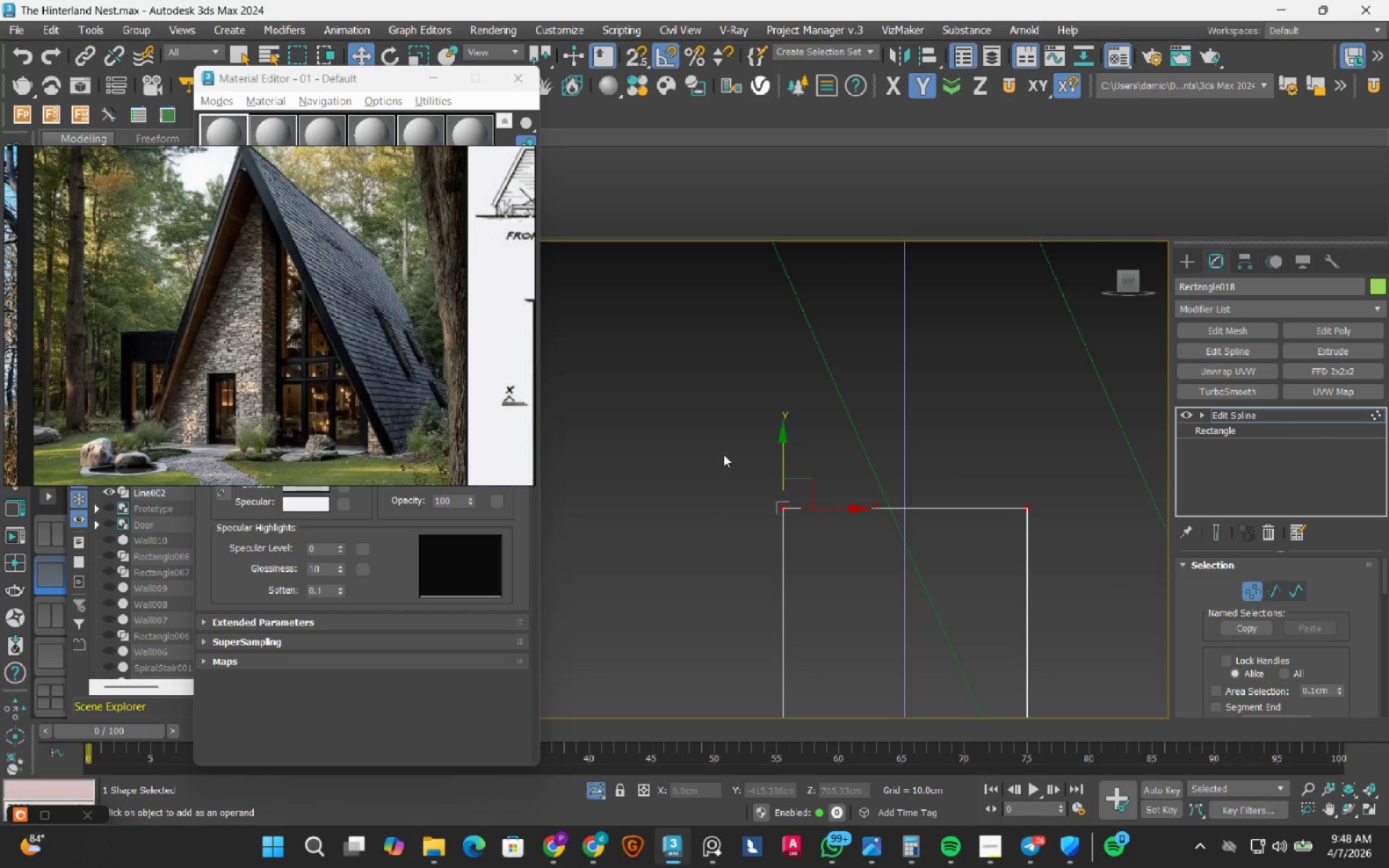 
left_click_drag(start_coordinate=[729, 462], to_coordinate=[819, 594])
 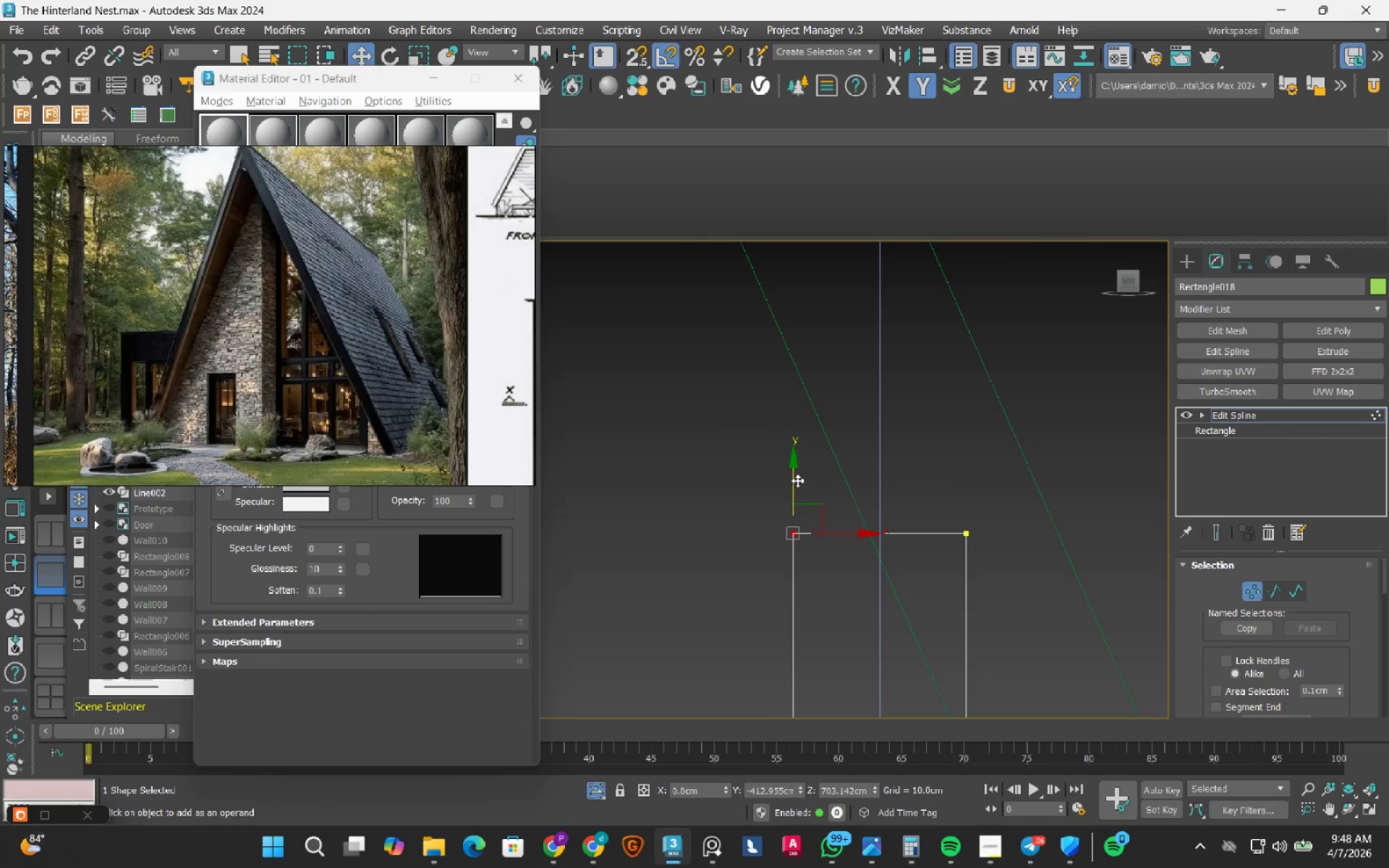 
scroll: coordinate [819, 594], scroll_direction: down, amount: 1.0
 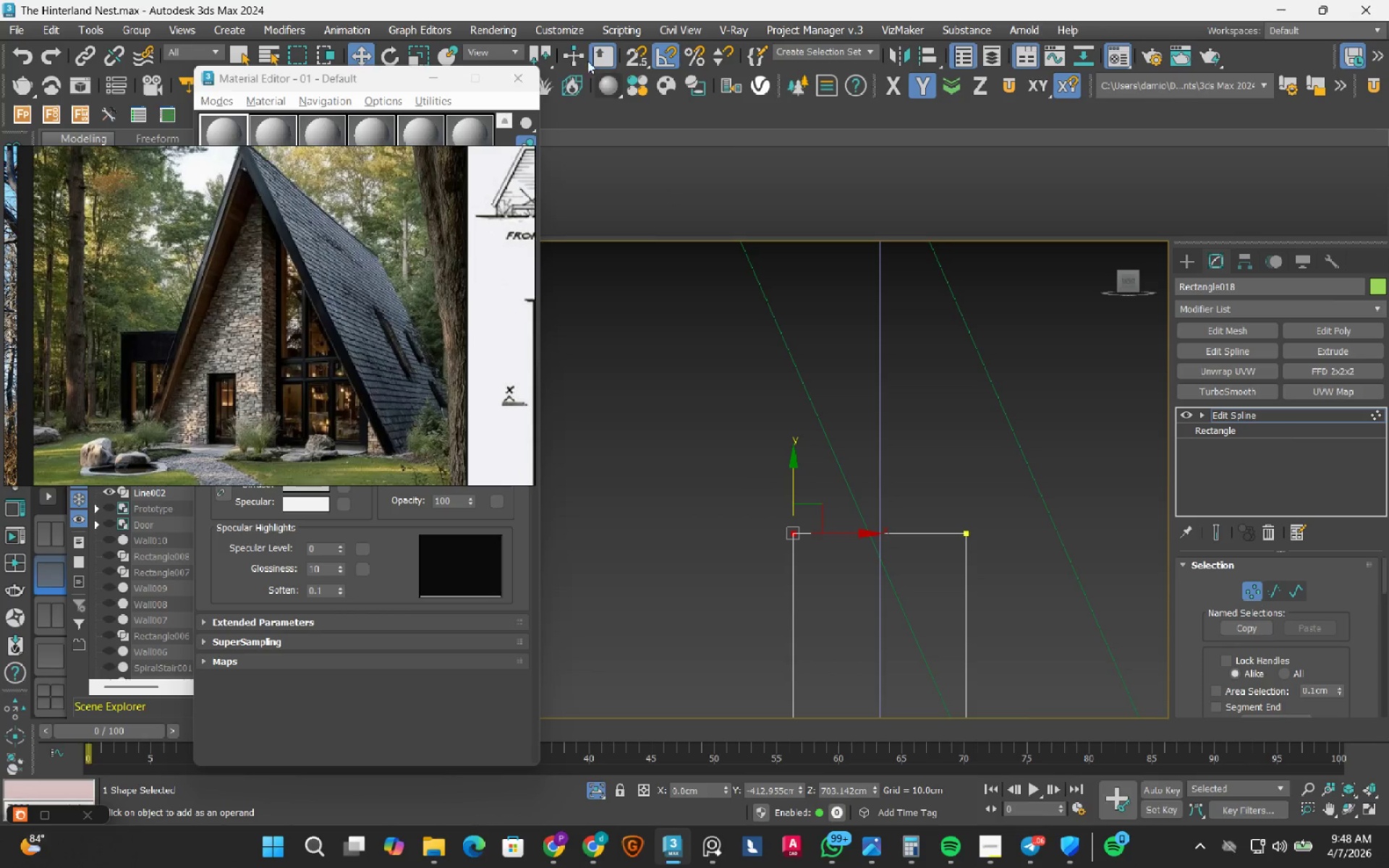 
left_click([477, 55])
 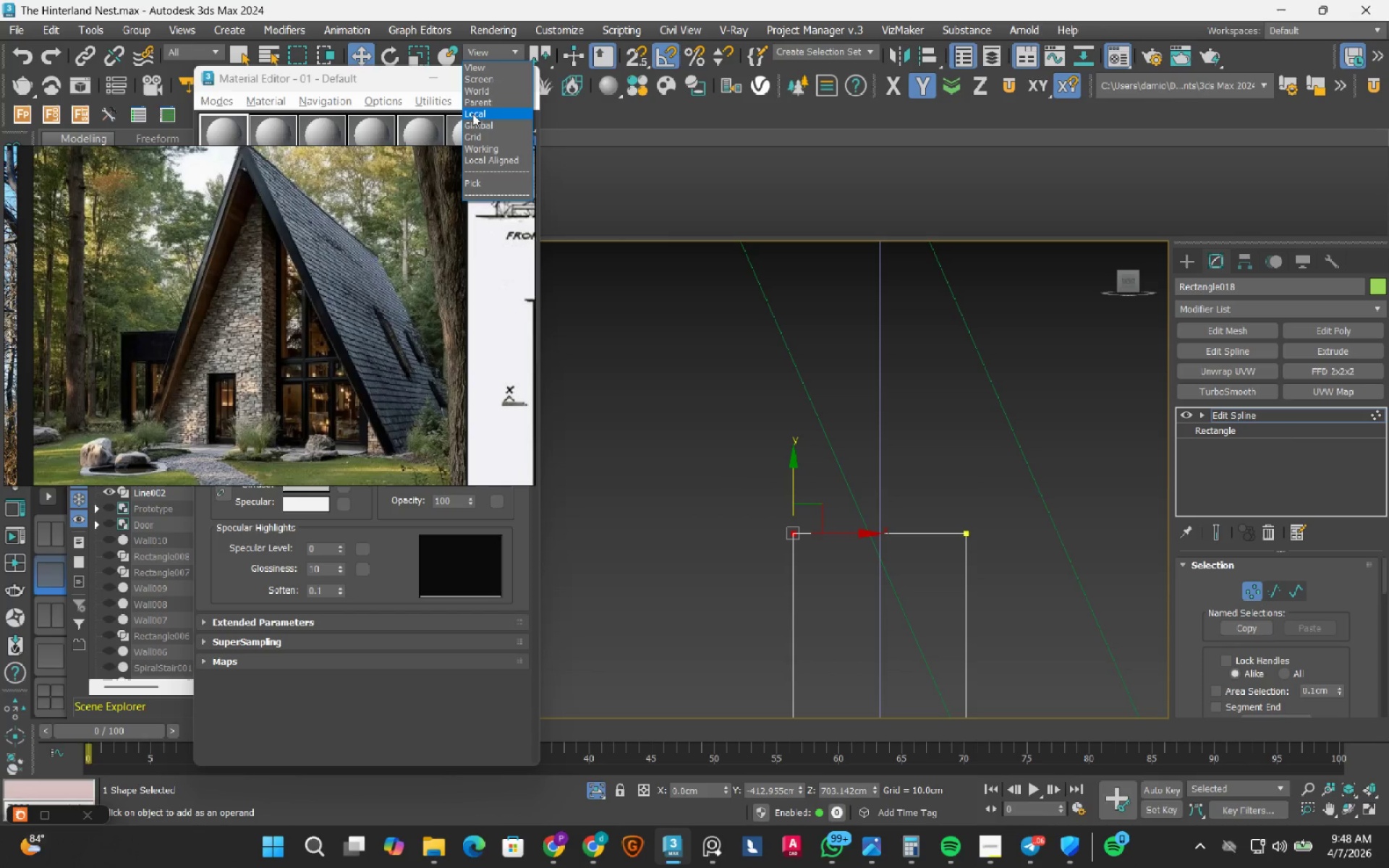 
left_click([472, 115])
 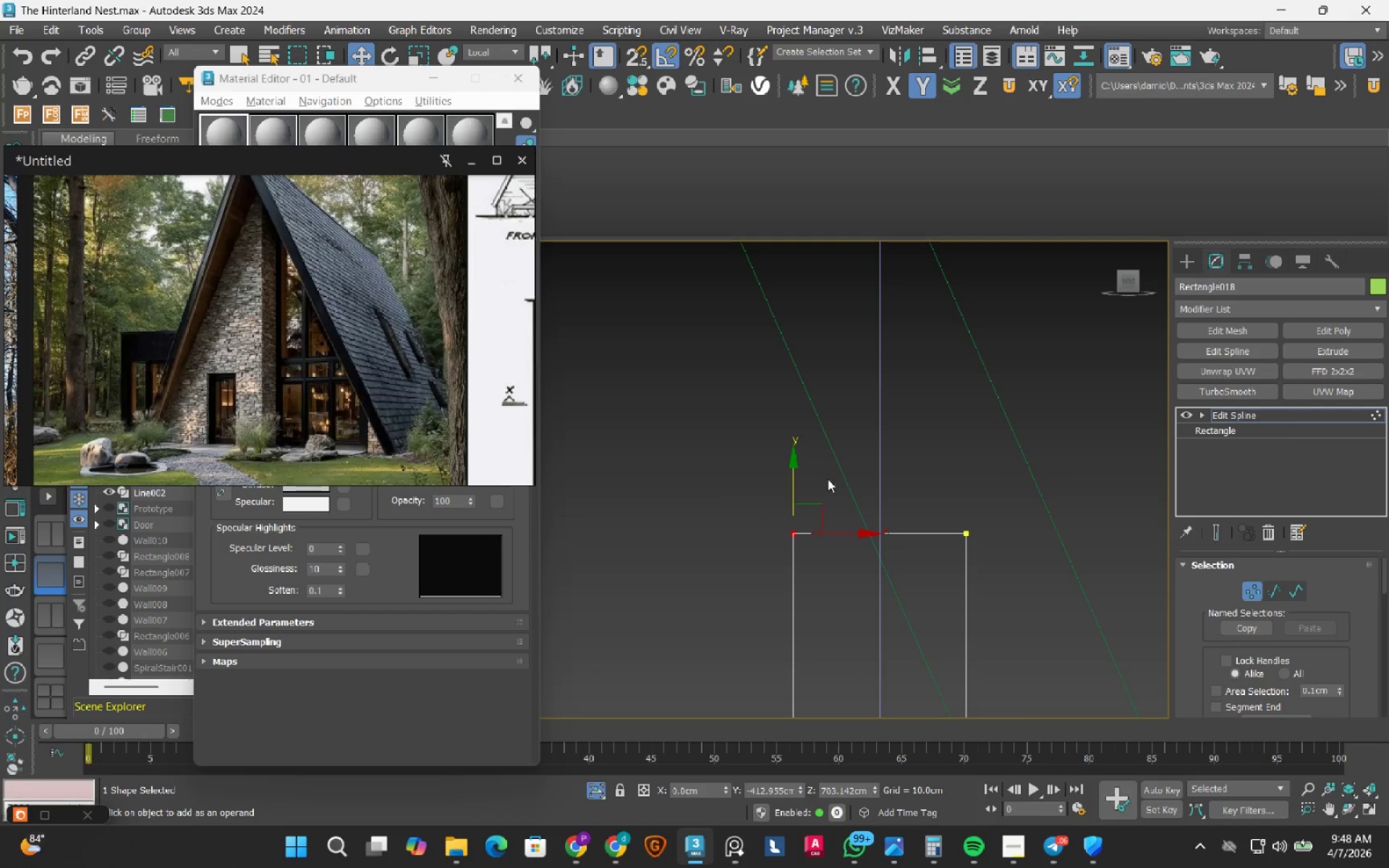 
left_click_drag(start_coordinate=[794, 465], to_coordinate=[844, 296])
 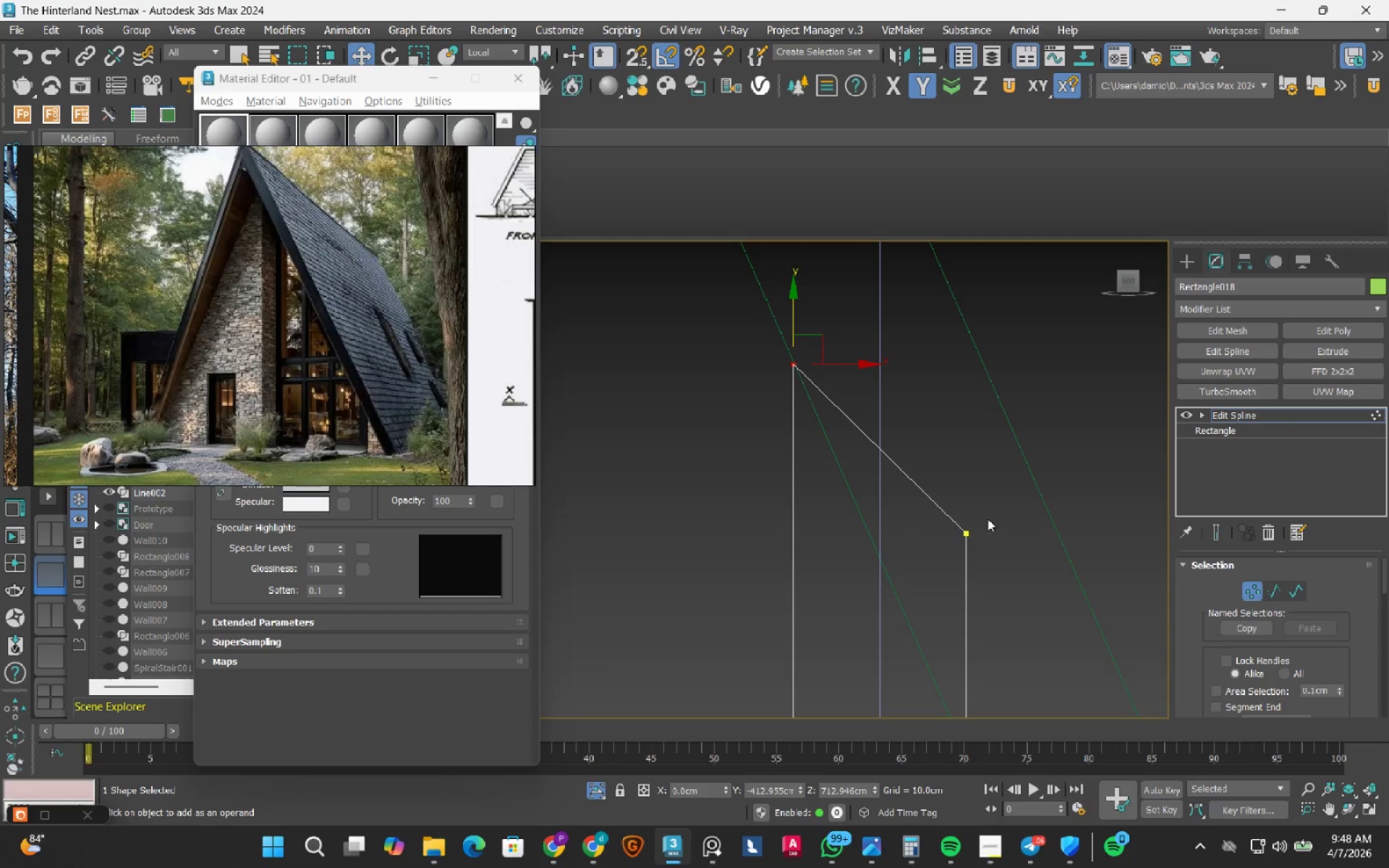 
left_click_drag(start_coordinate=[1010, 499], to_coordinate=[900, 587])
 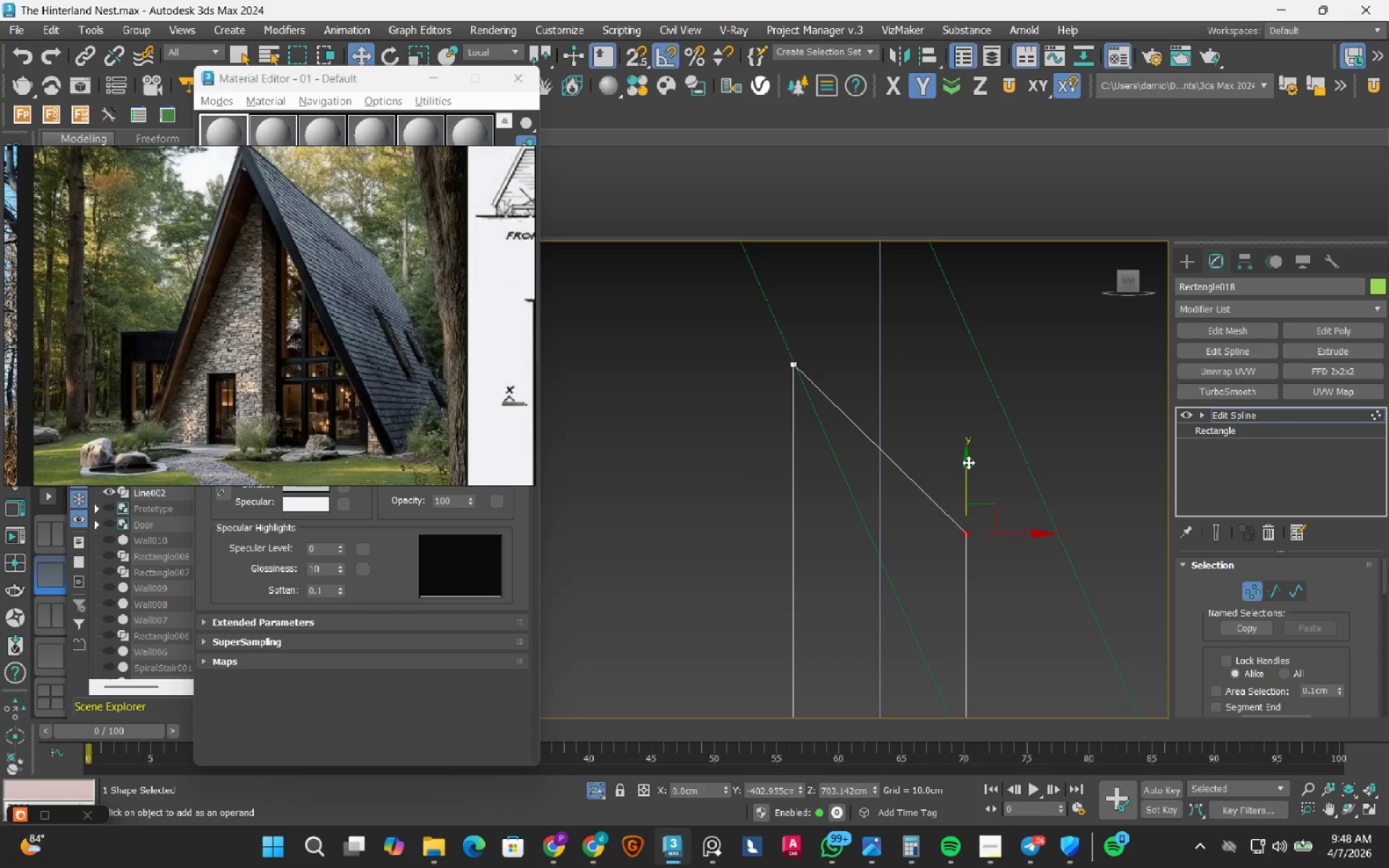 
left_click_drag(start_coordinate=[968, 462], to_coordinate=[900, 672])
 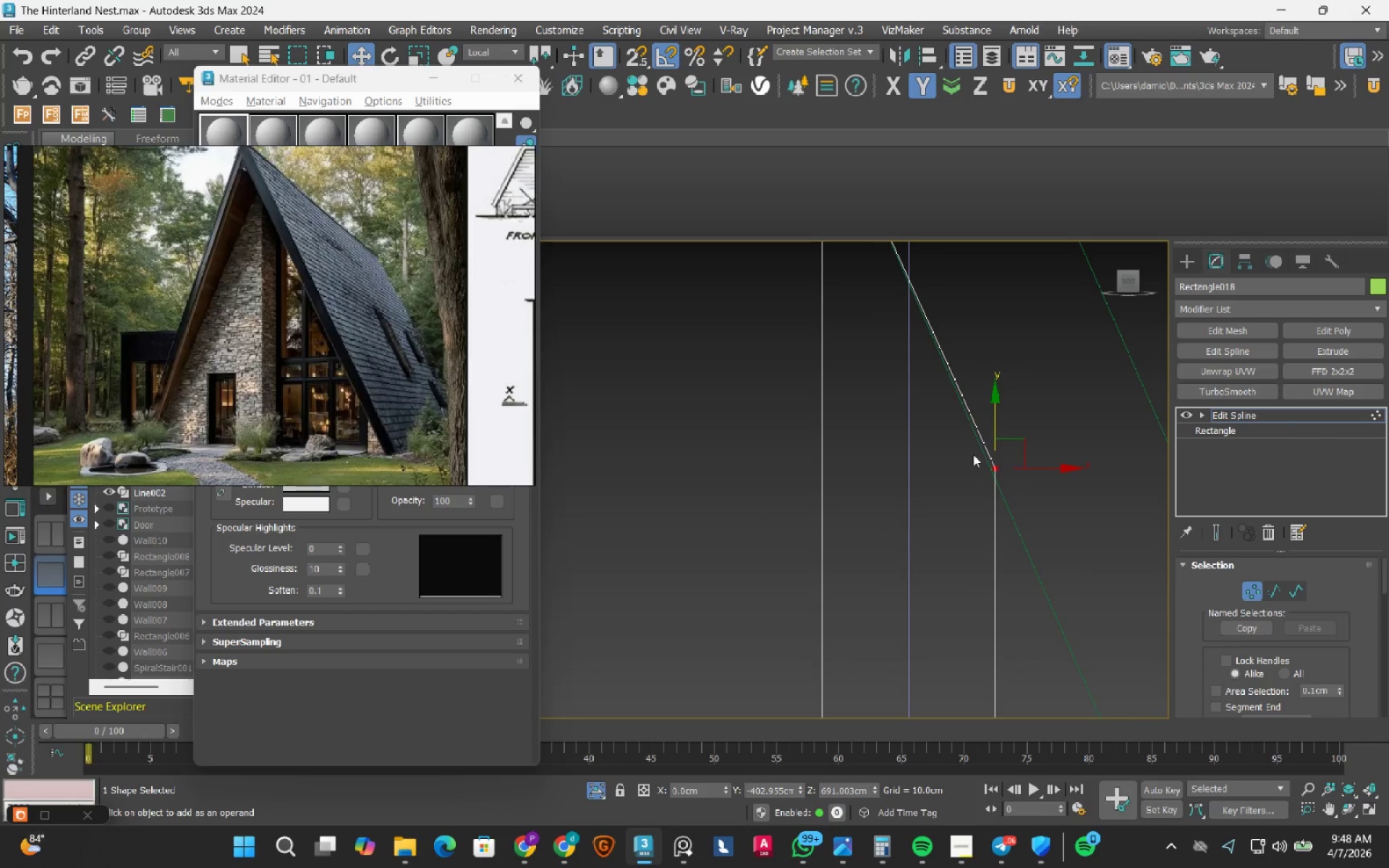 
scroll: coordinate [1007, 501], scroll_direction: up, amount: 6.0
 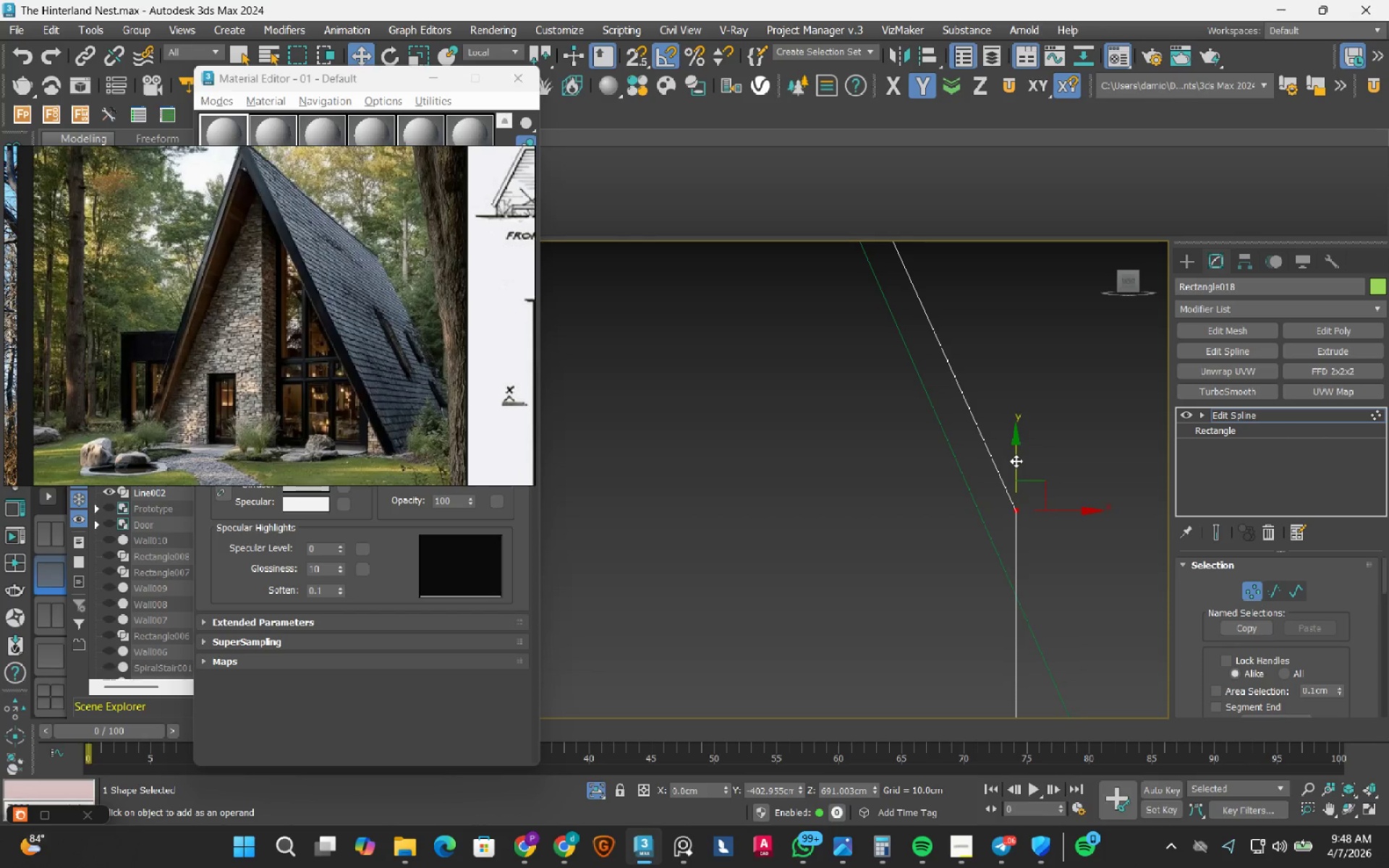 
left_click_drag(start_coordinate=[1016, 460], to_coordinate=[1005, 542])
 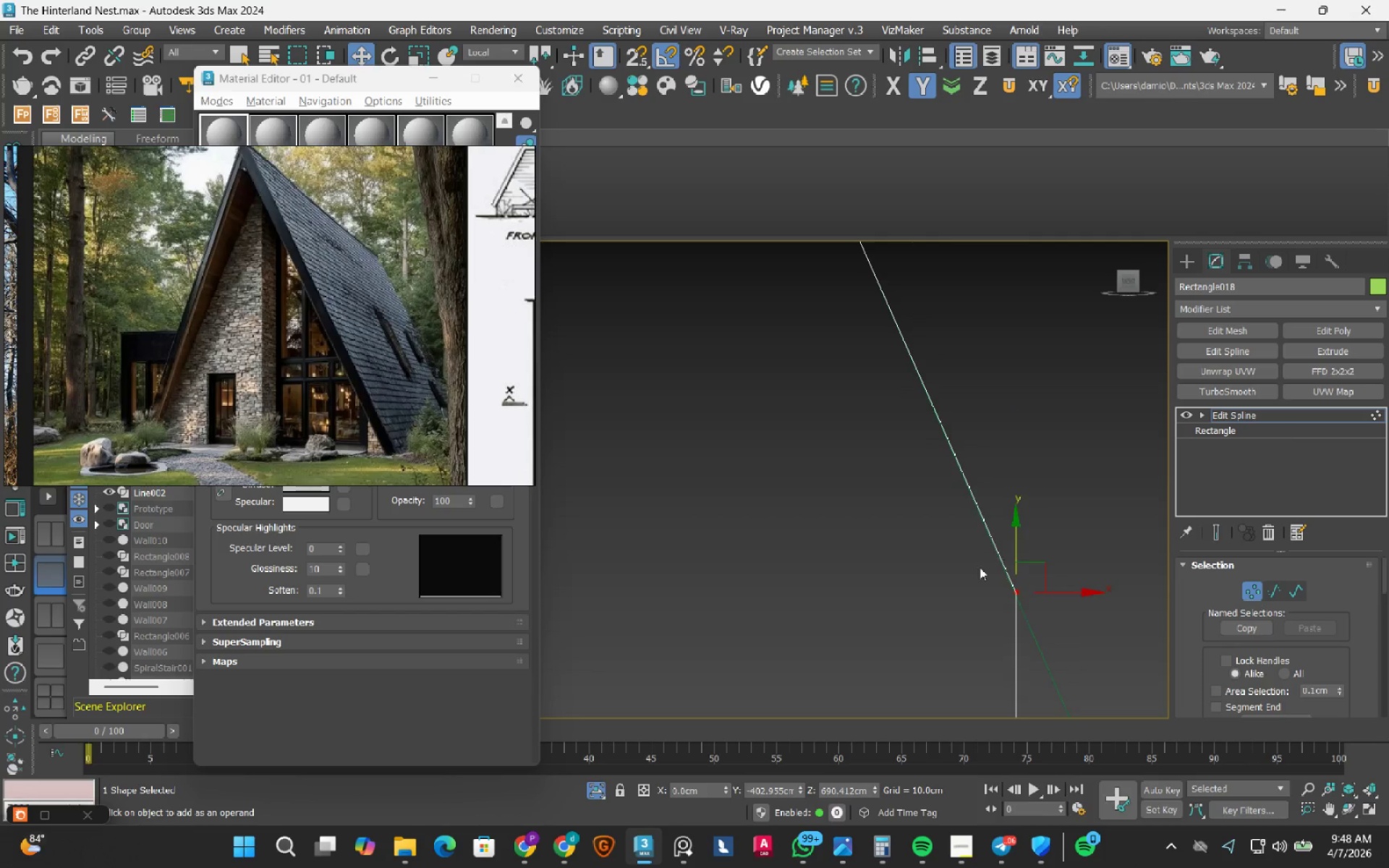 
left_click_drag(start_coordinate=[823, 393], to_coordinate=[896, 585])
 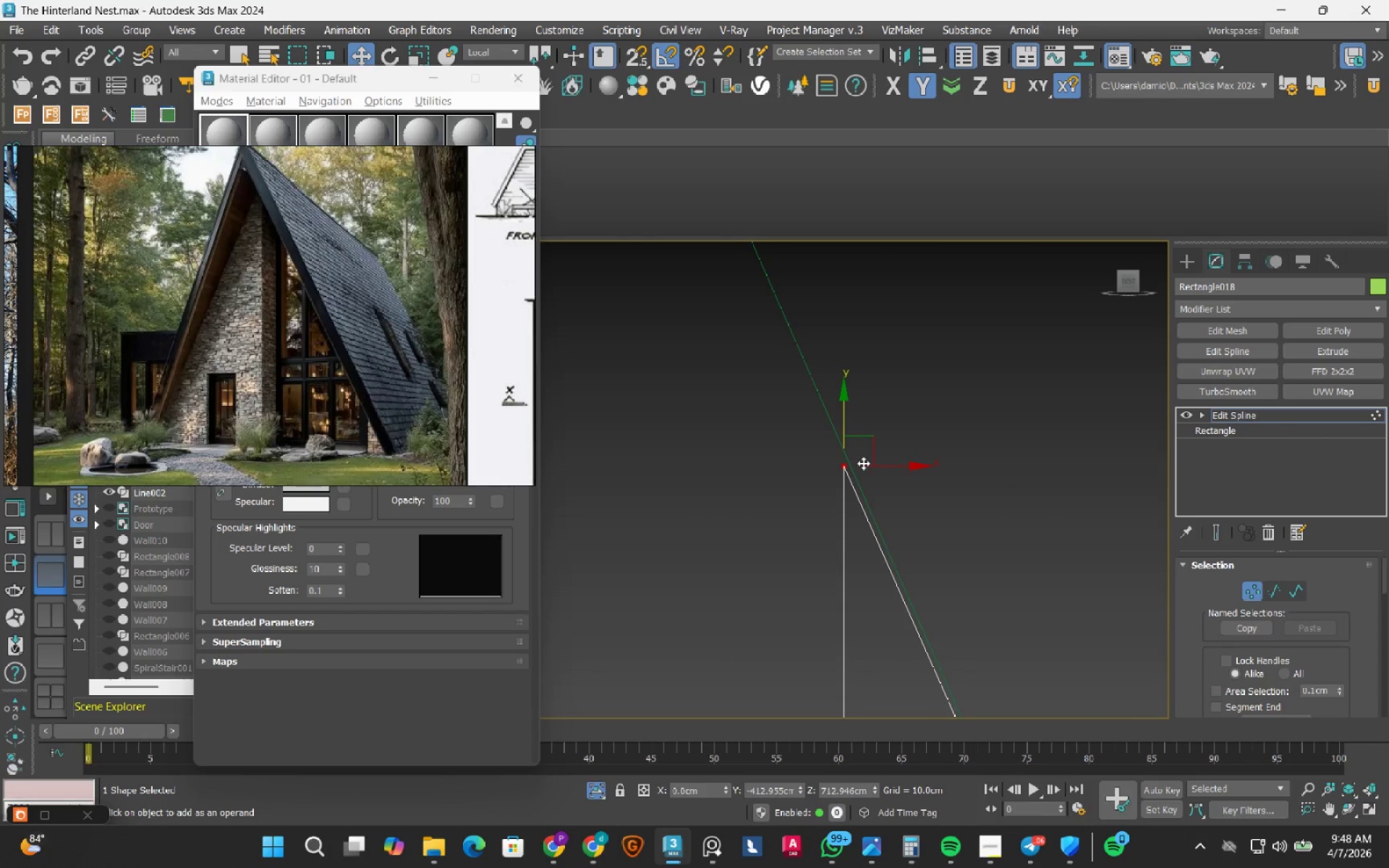 
scroll: coordinate [851, 484], scroll_direction: down, amount: 1.0
 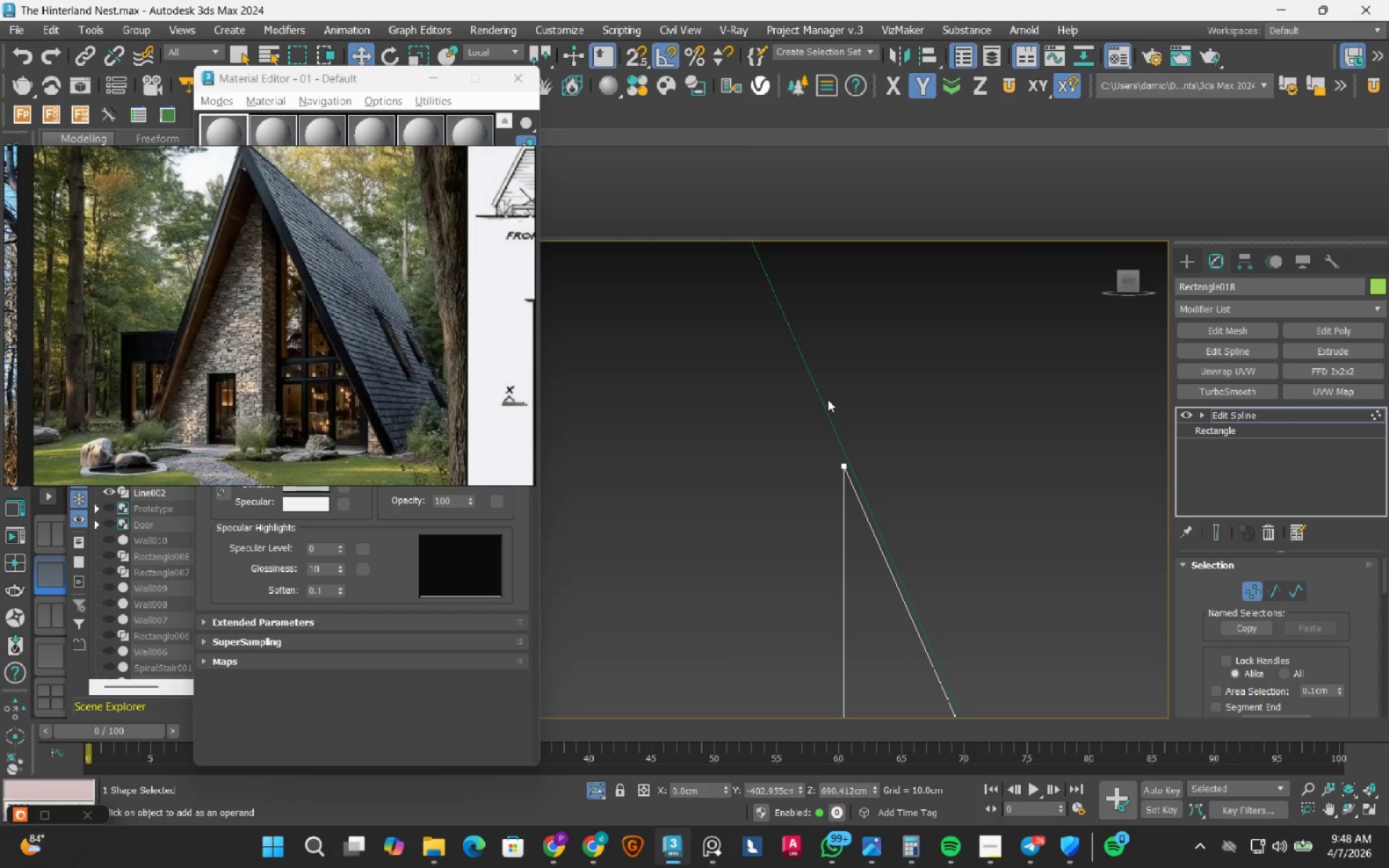 
scroll: coordinate [863, 463], scroll_direction: up, amount: 3.0
 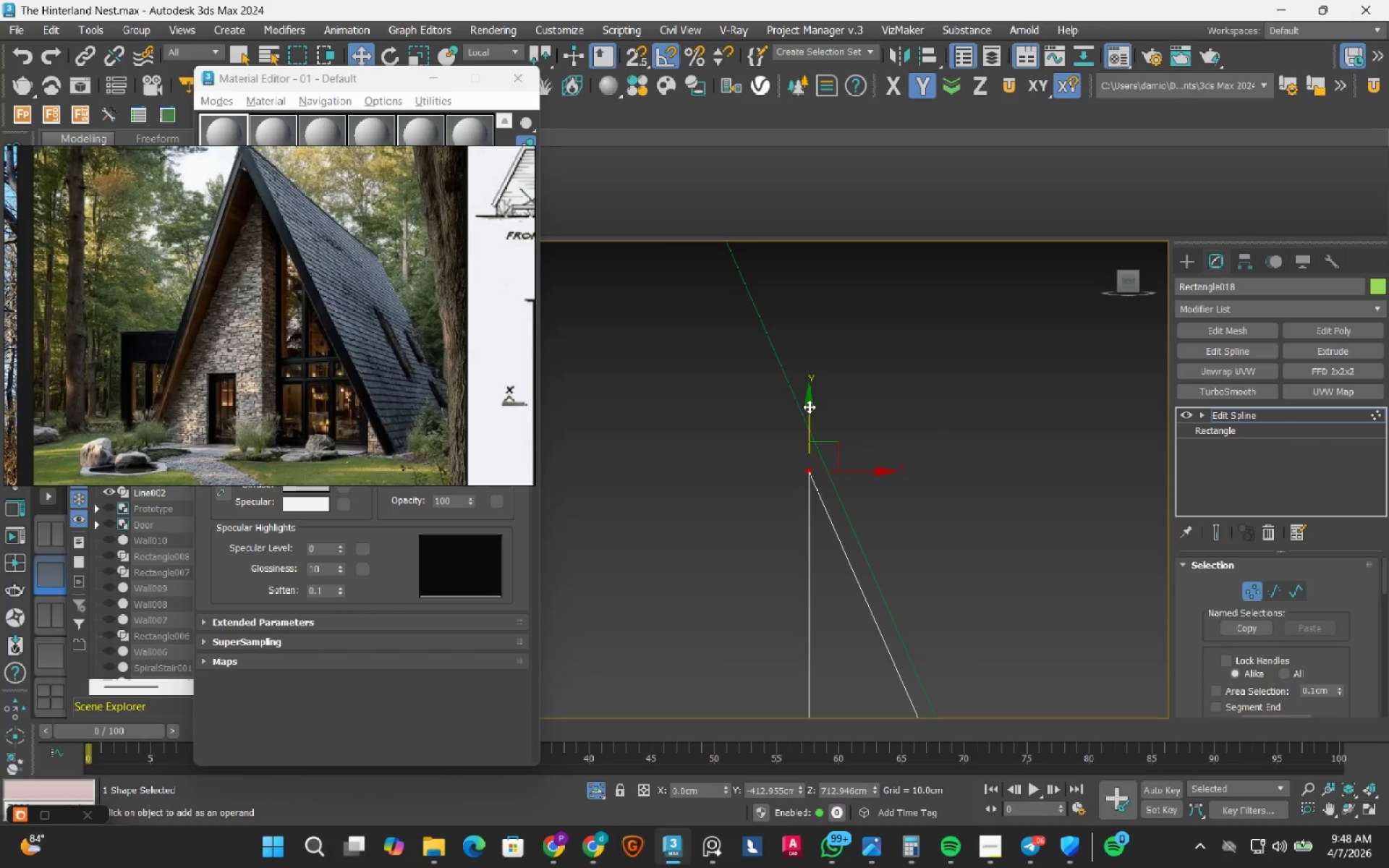 
left_click_drag(start_coordinate=[809, 407], to_coordinate=[813, 359])
 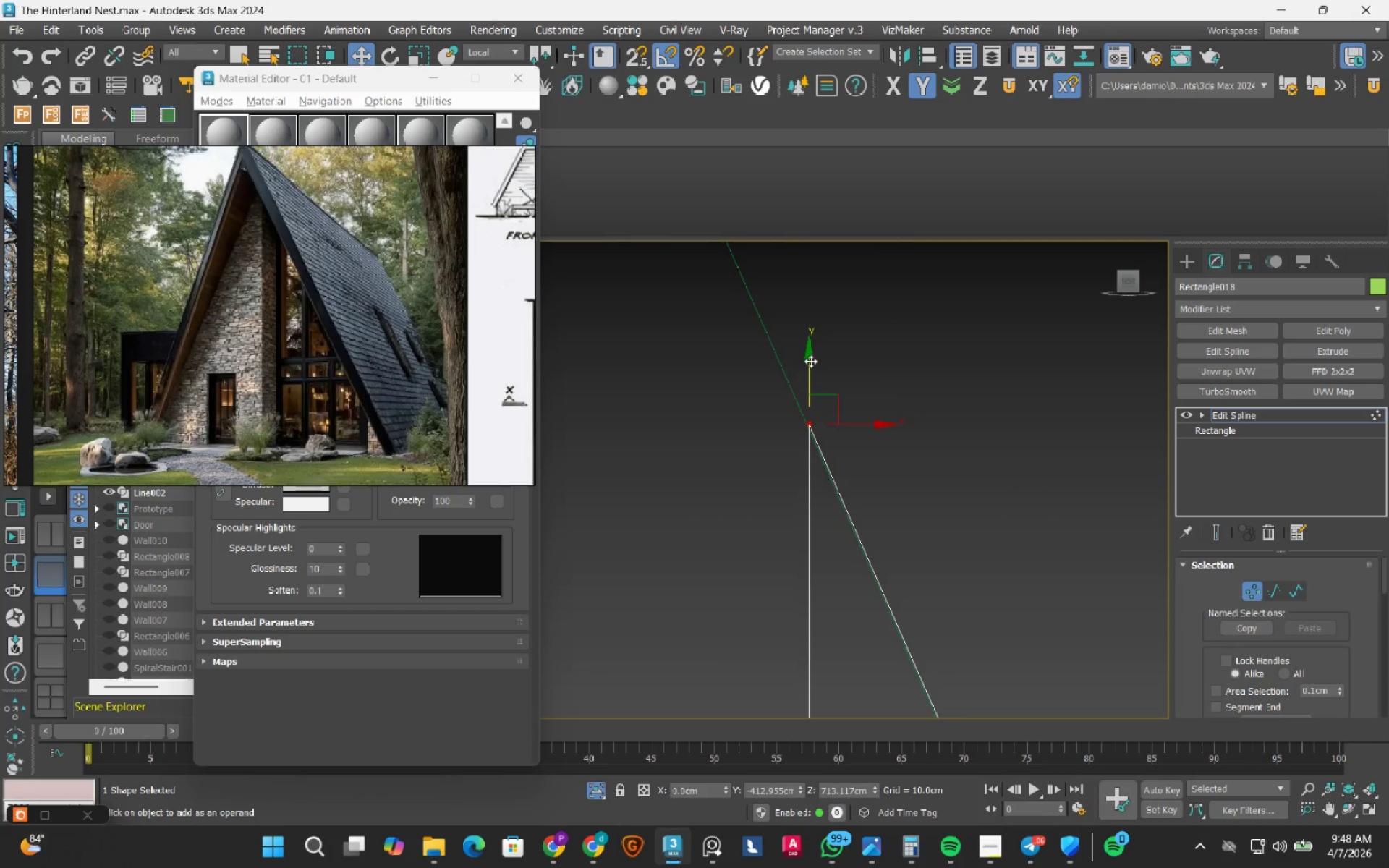 
scroll: coordinate [705, 433], scroll_direction: down, amount: 18.0
 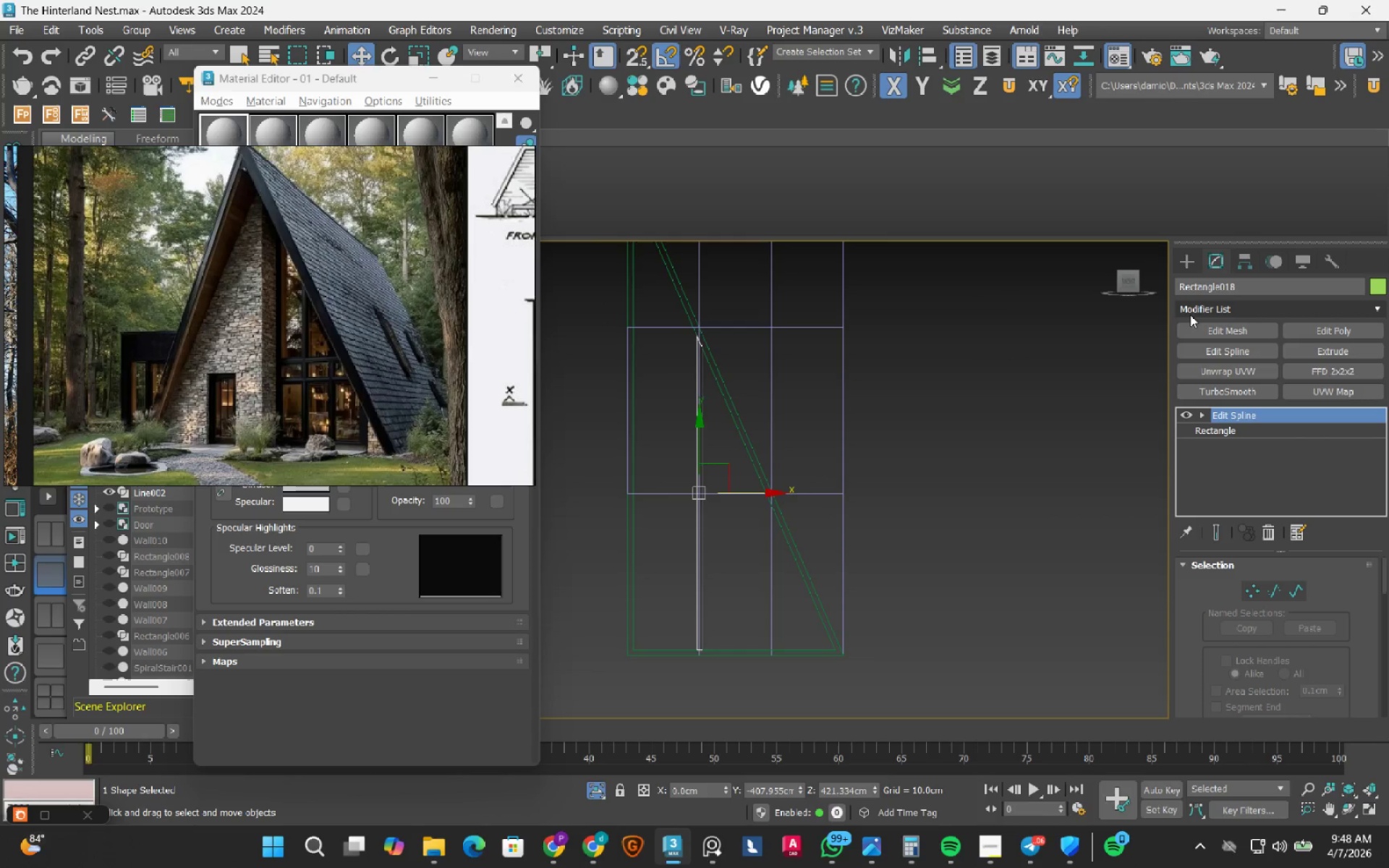 
left_click([1171, 260])
 